 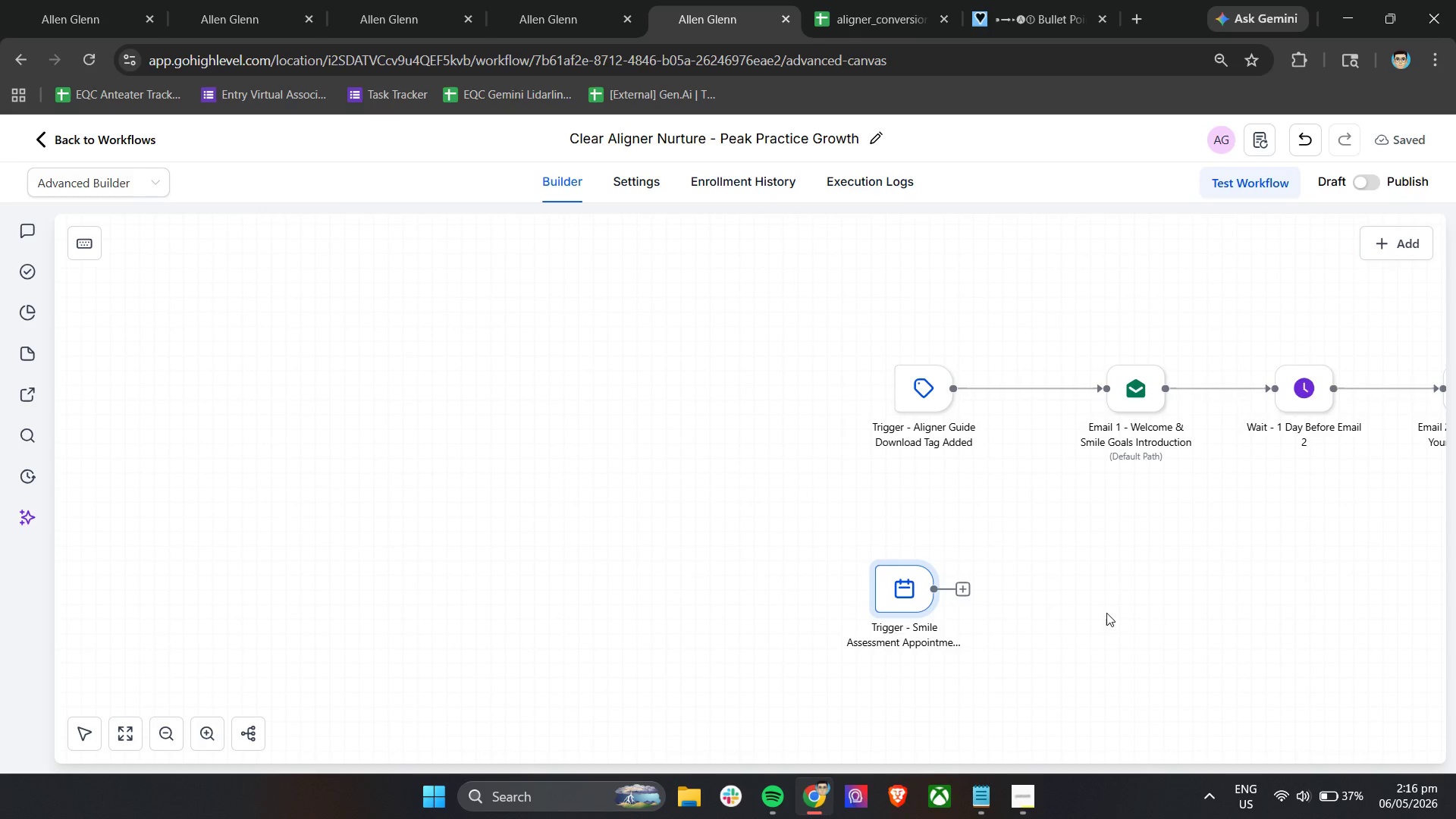 
hold_key(key=ShiftLeft, duration=0.61)
scroll: coordinate [1106, 613], scroll_direction: down, amount: 5.0
 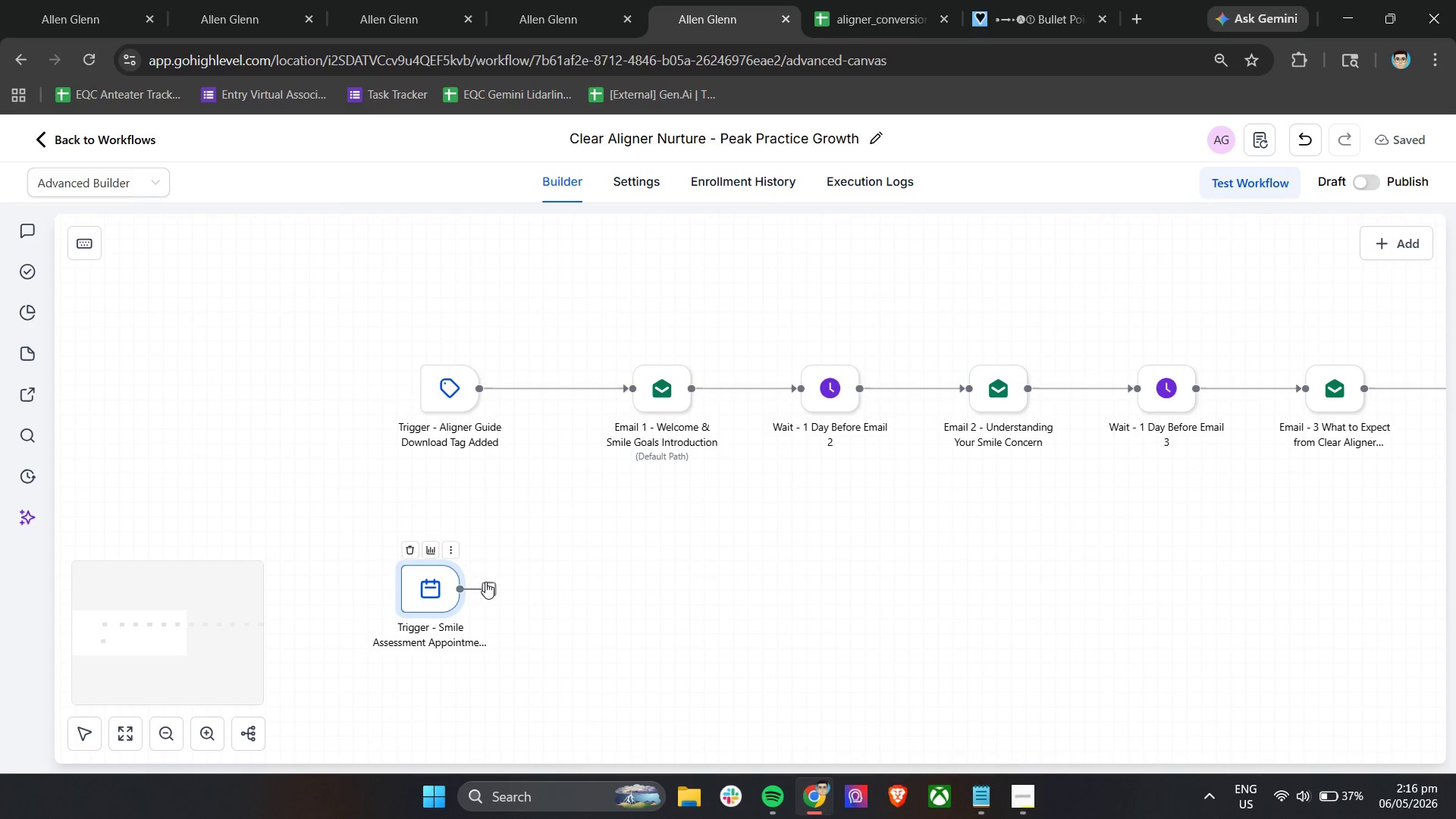 
left_click([486, 582])
 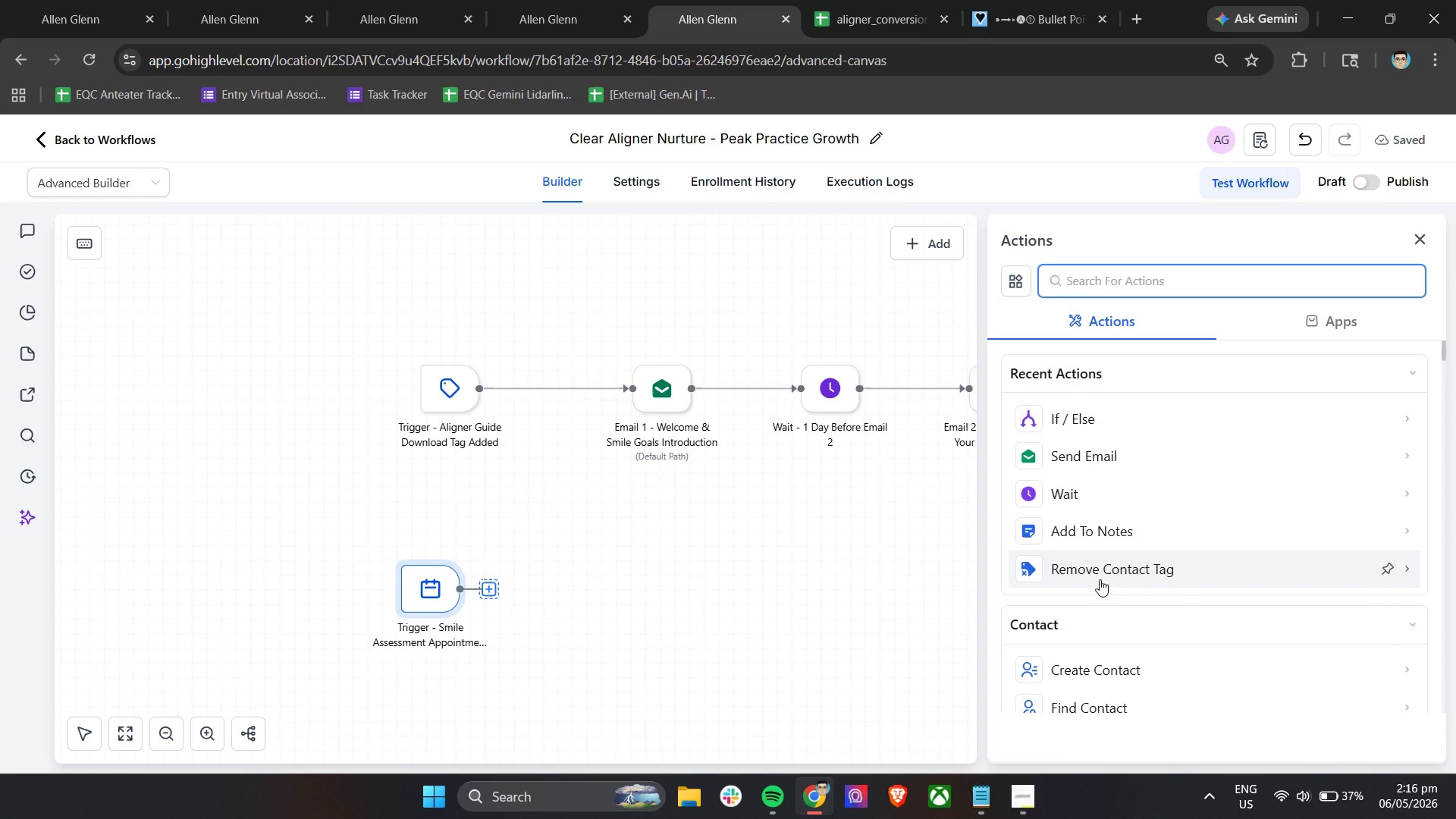 
double_click([1130, 277])
 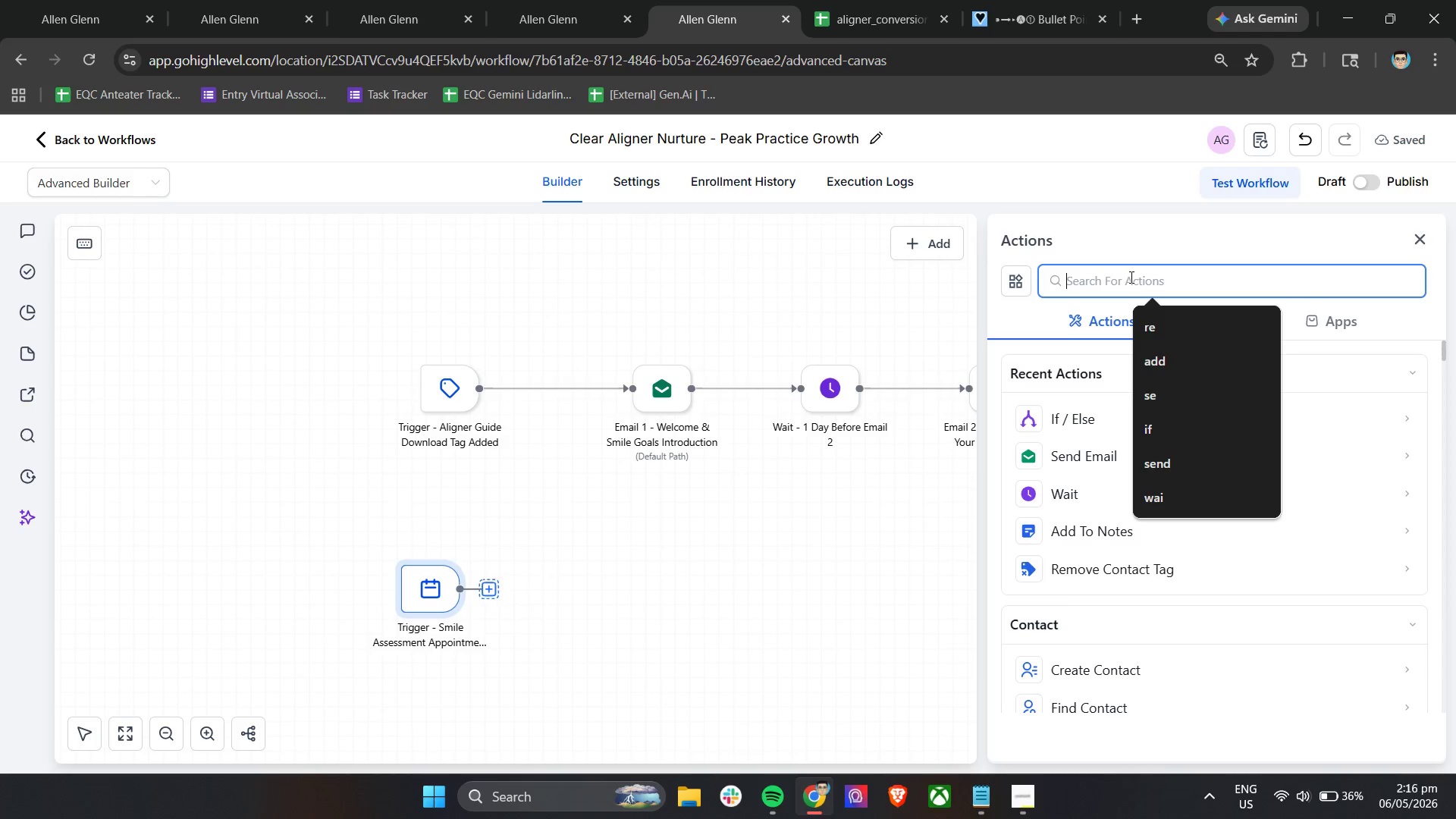 
type(remove)
 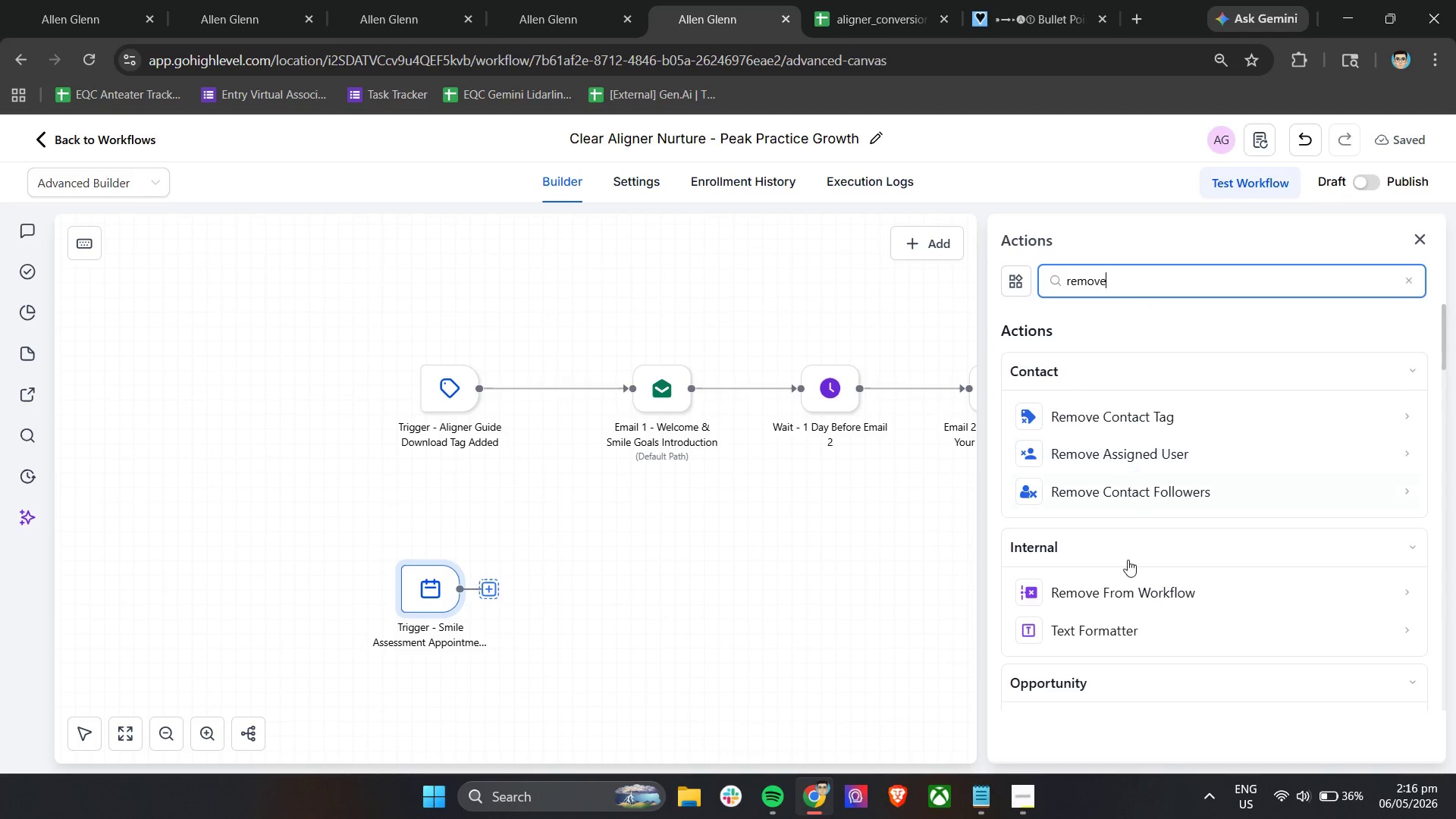 
left_click([1123, 588])
 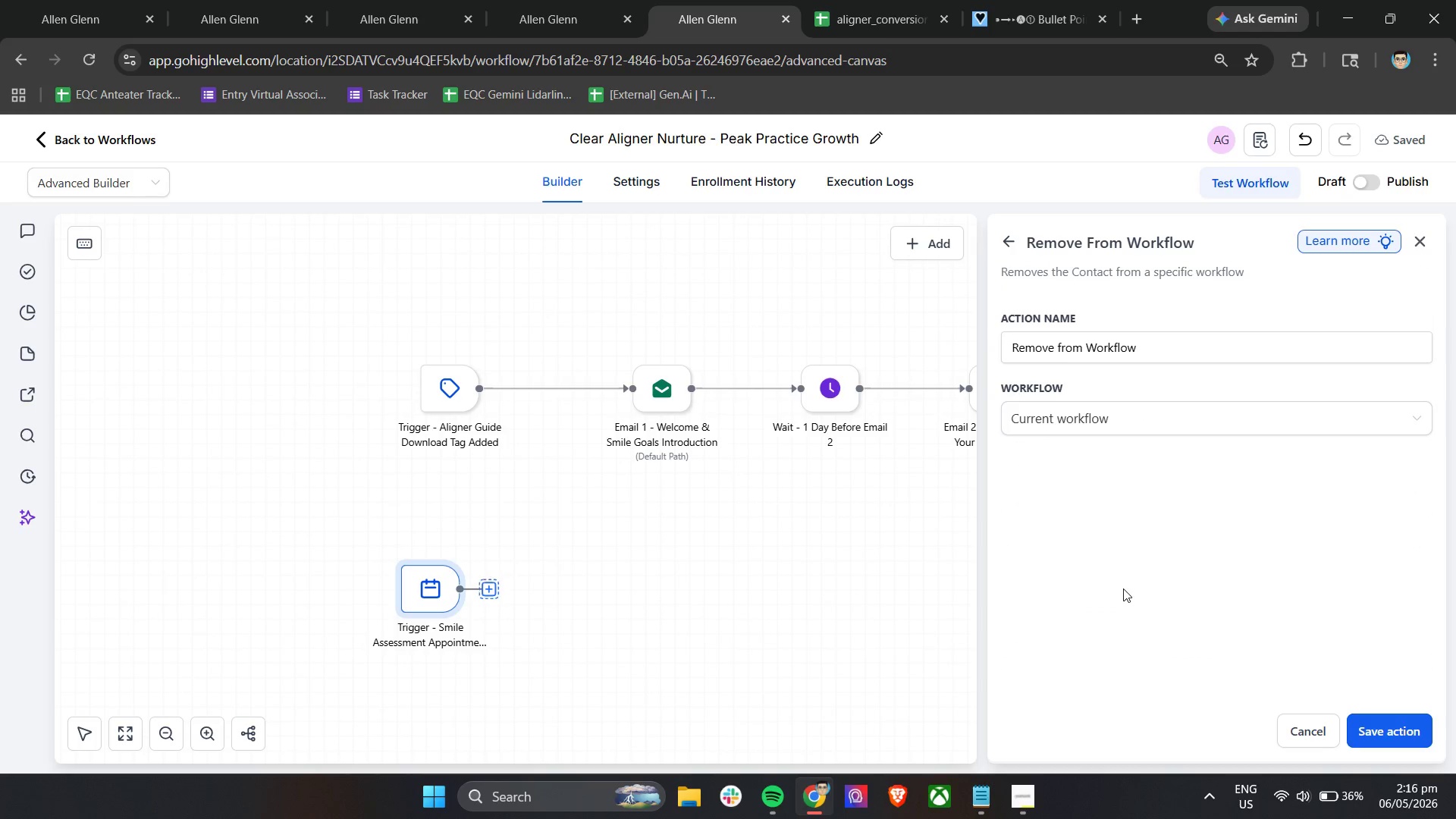 
wait(10.91)
 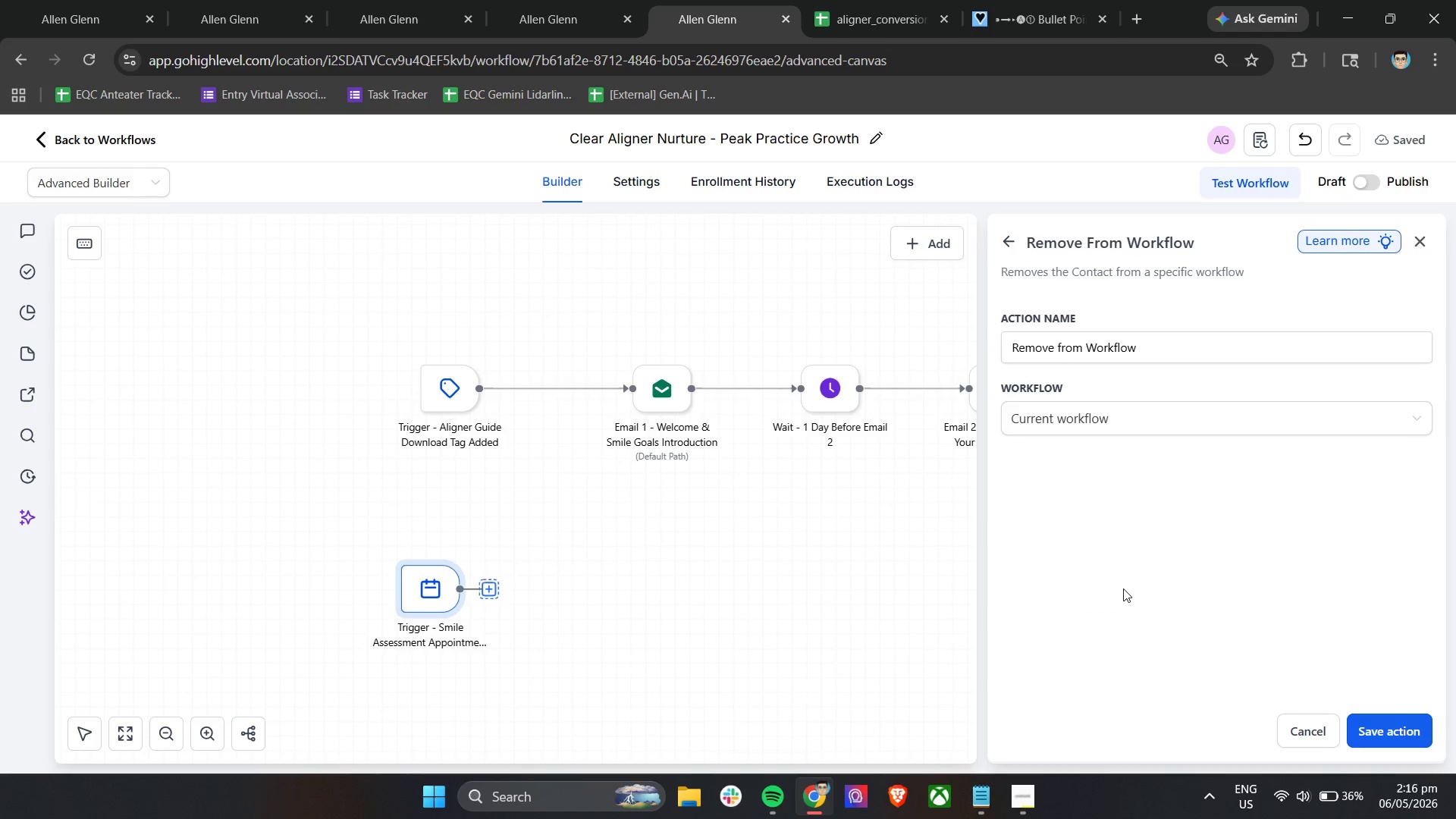 
left_click([1112, 410])
 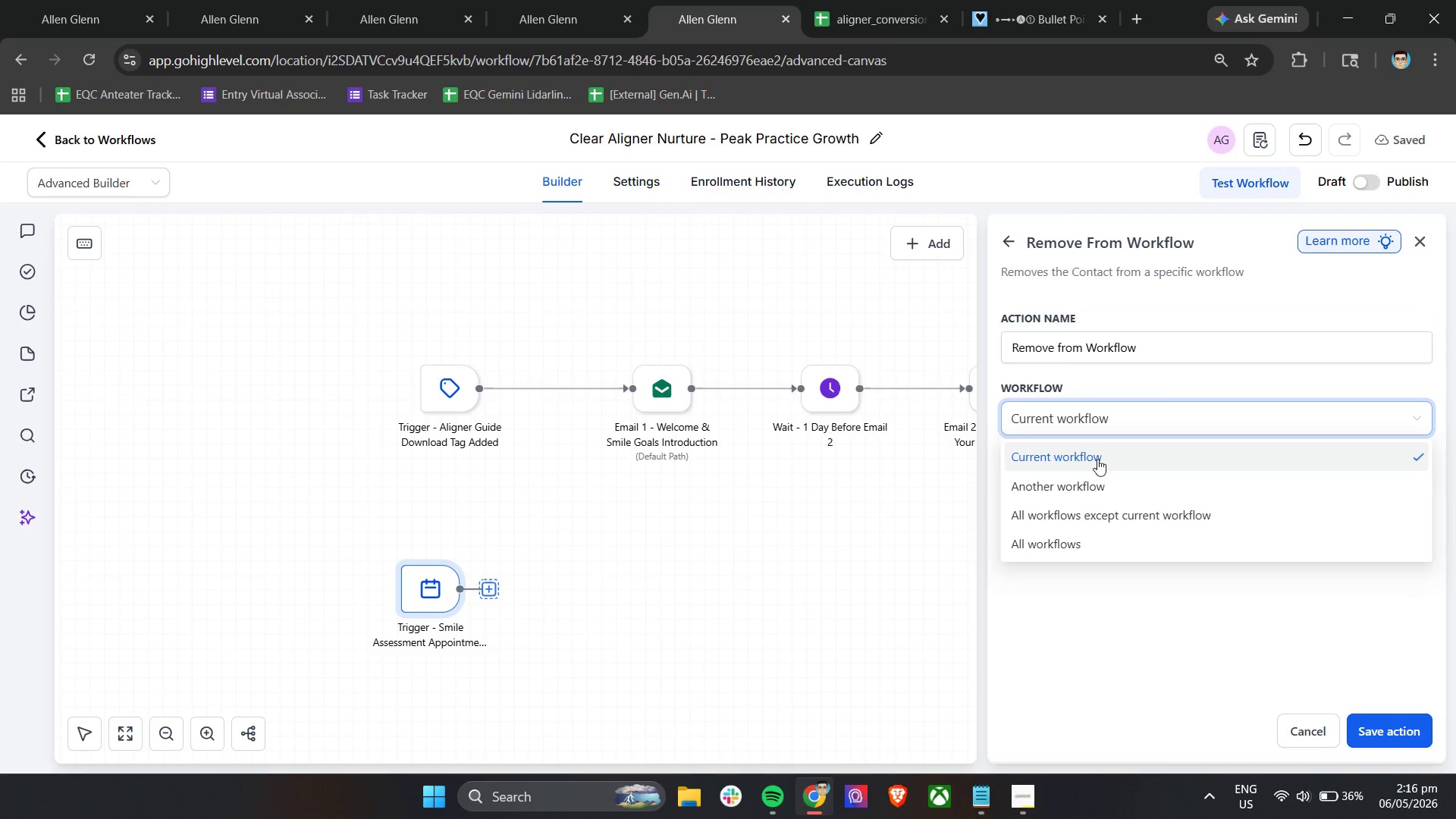 
left_click([1093, 463])
 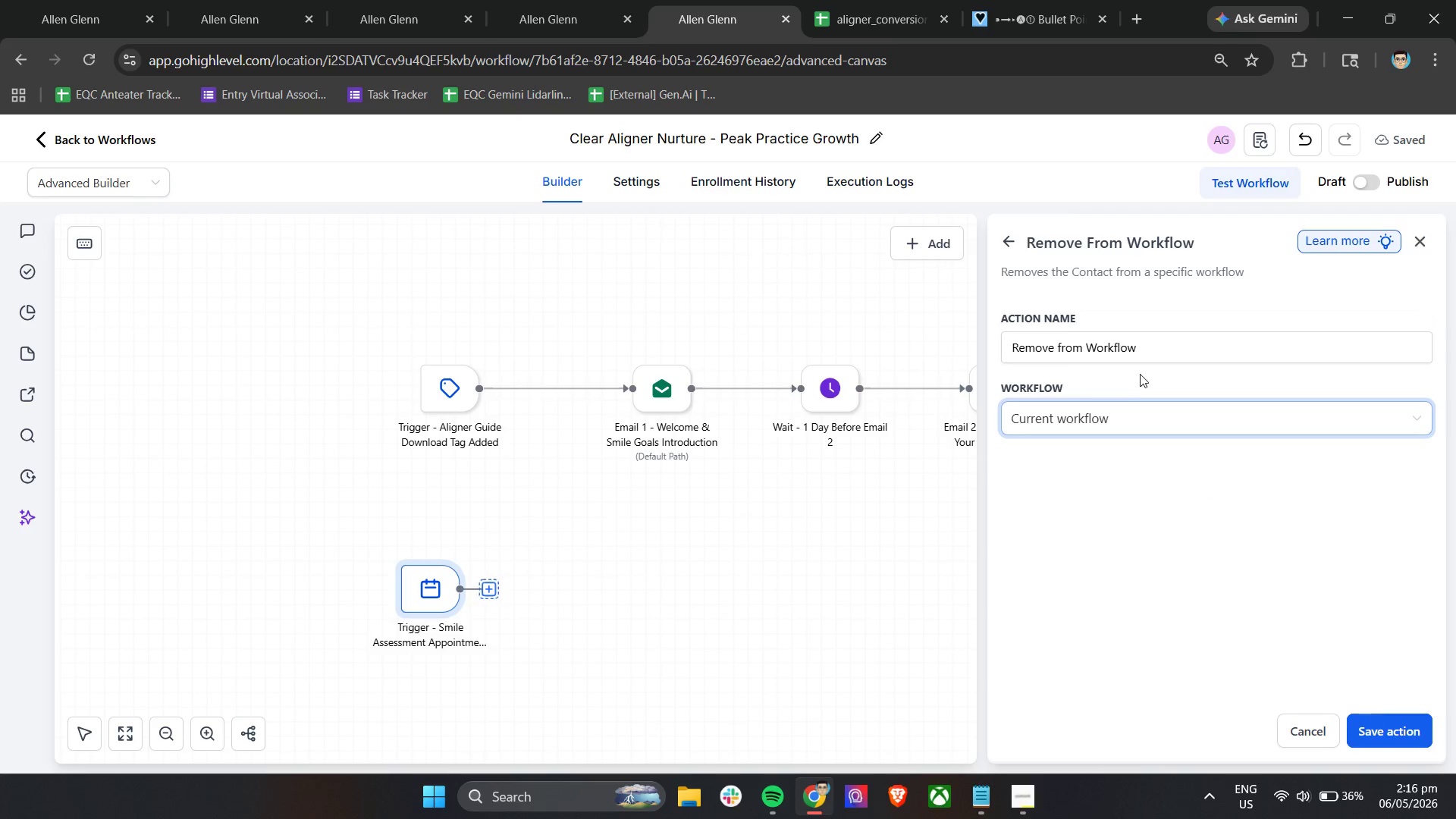 
double_click([1163, 347])
 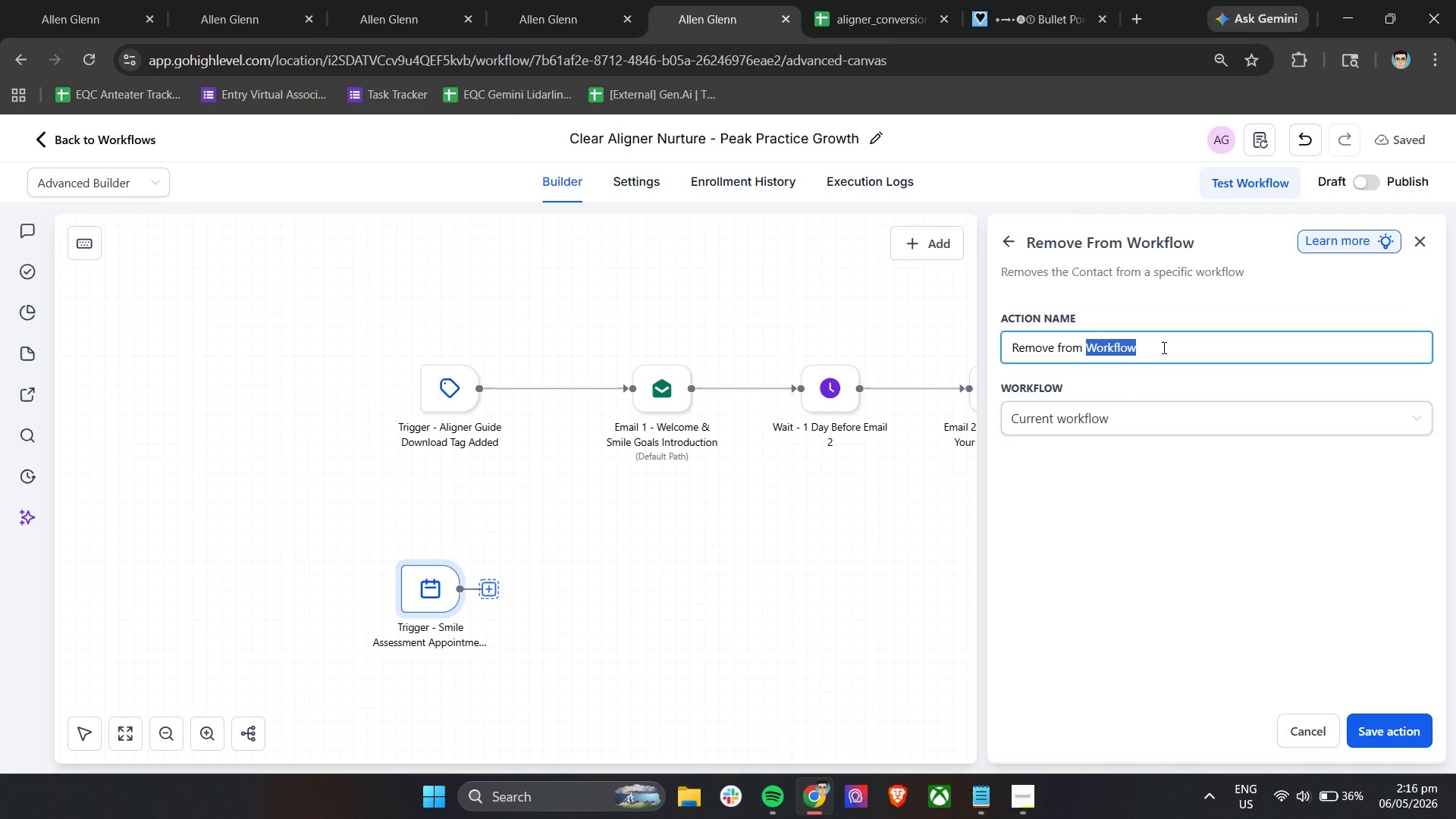 
triple_click([1163, 347])
 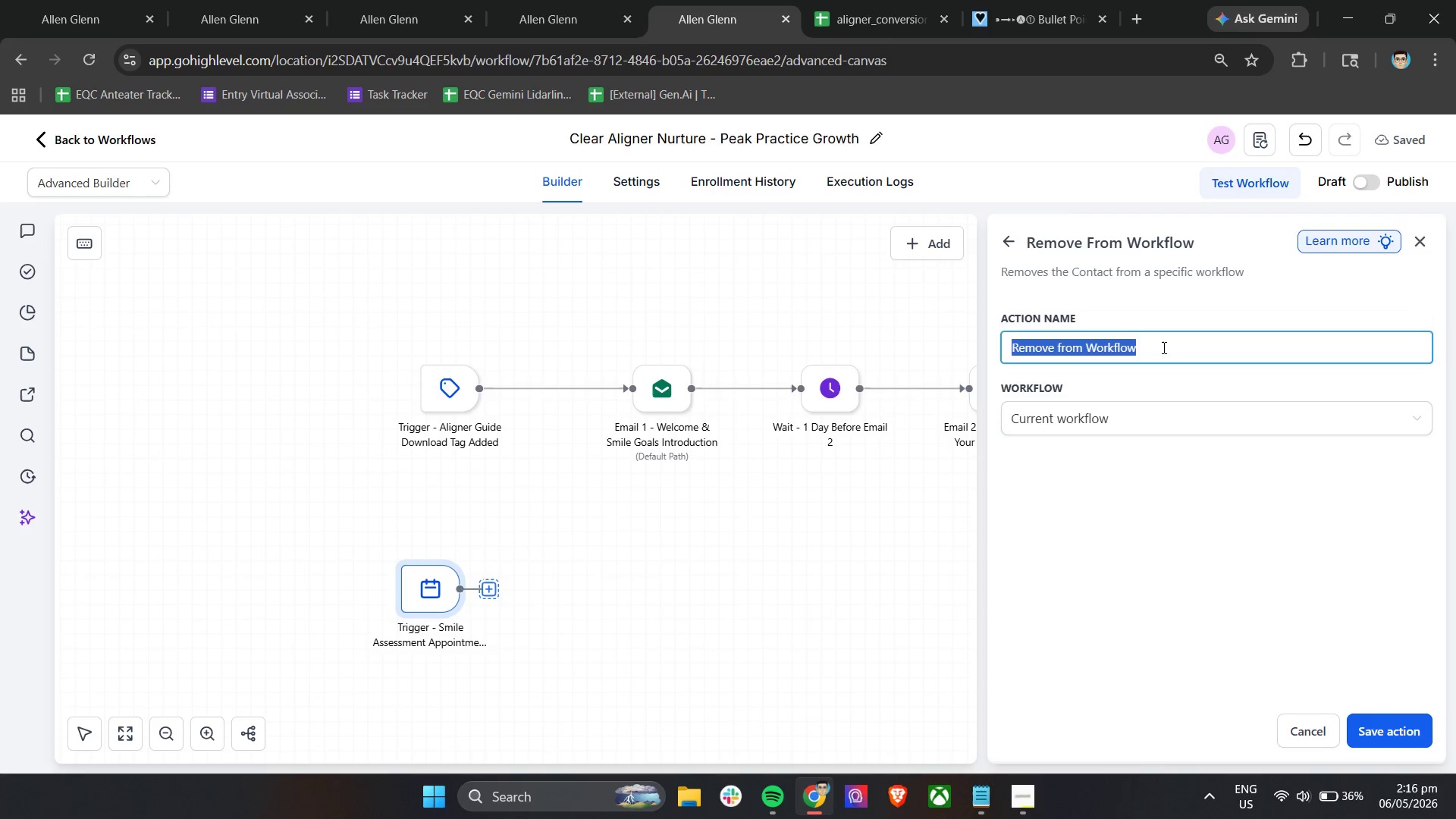 
type(Action - Remove Contact From Nurture Sequence)
 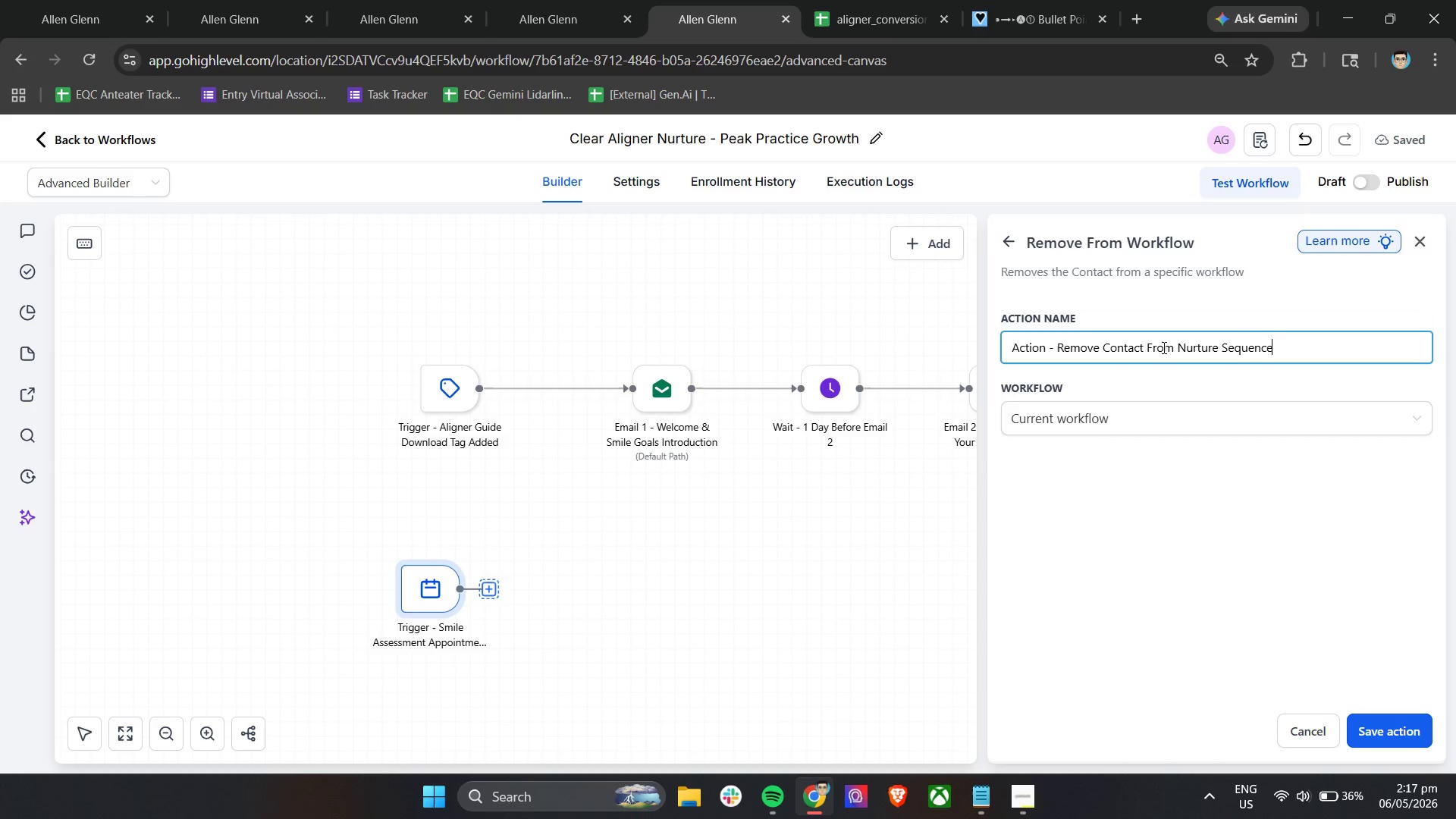 
left_click([1402, 739])
 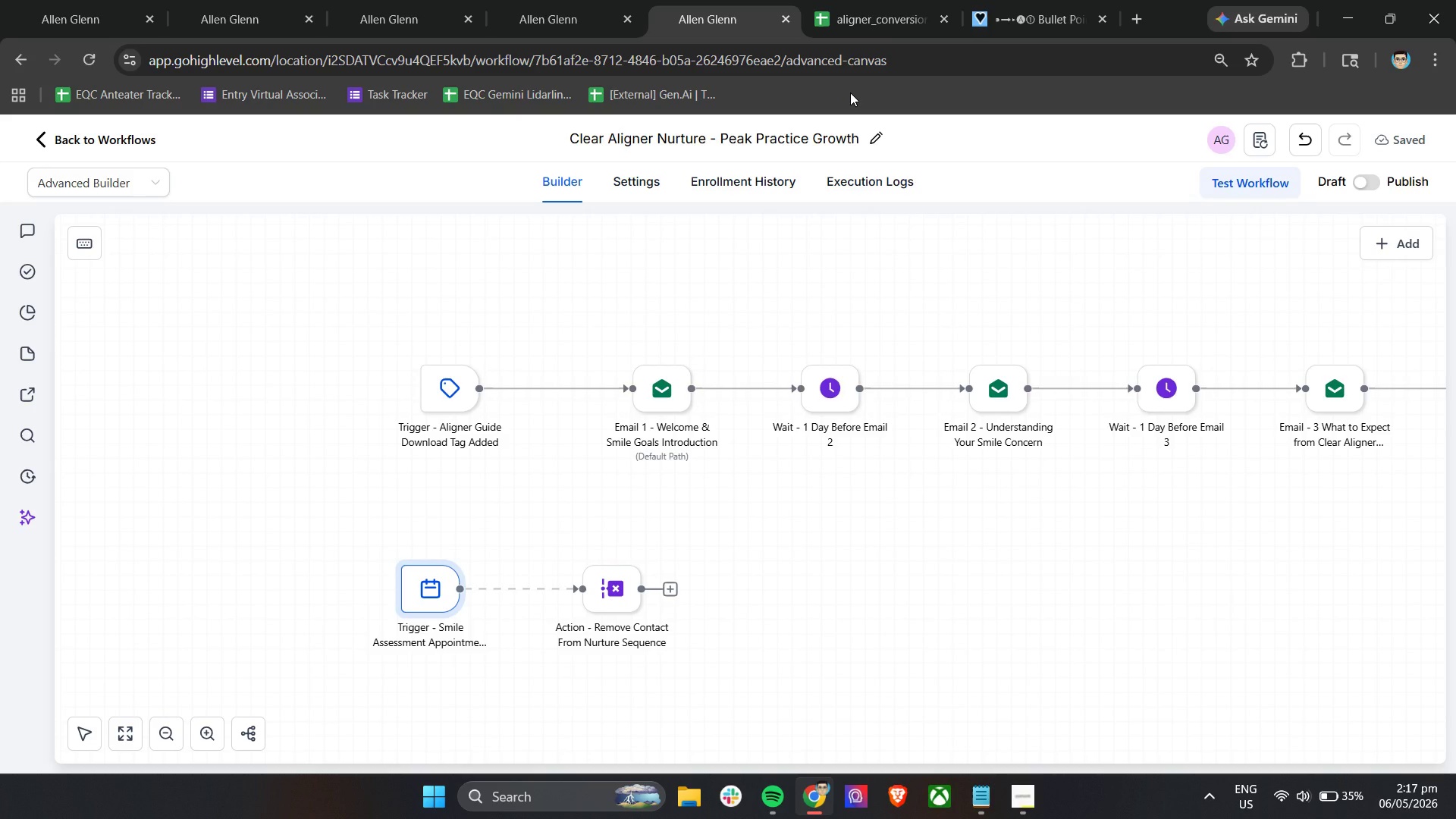 
wait(27.61)
 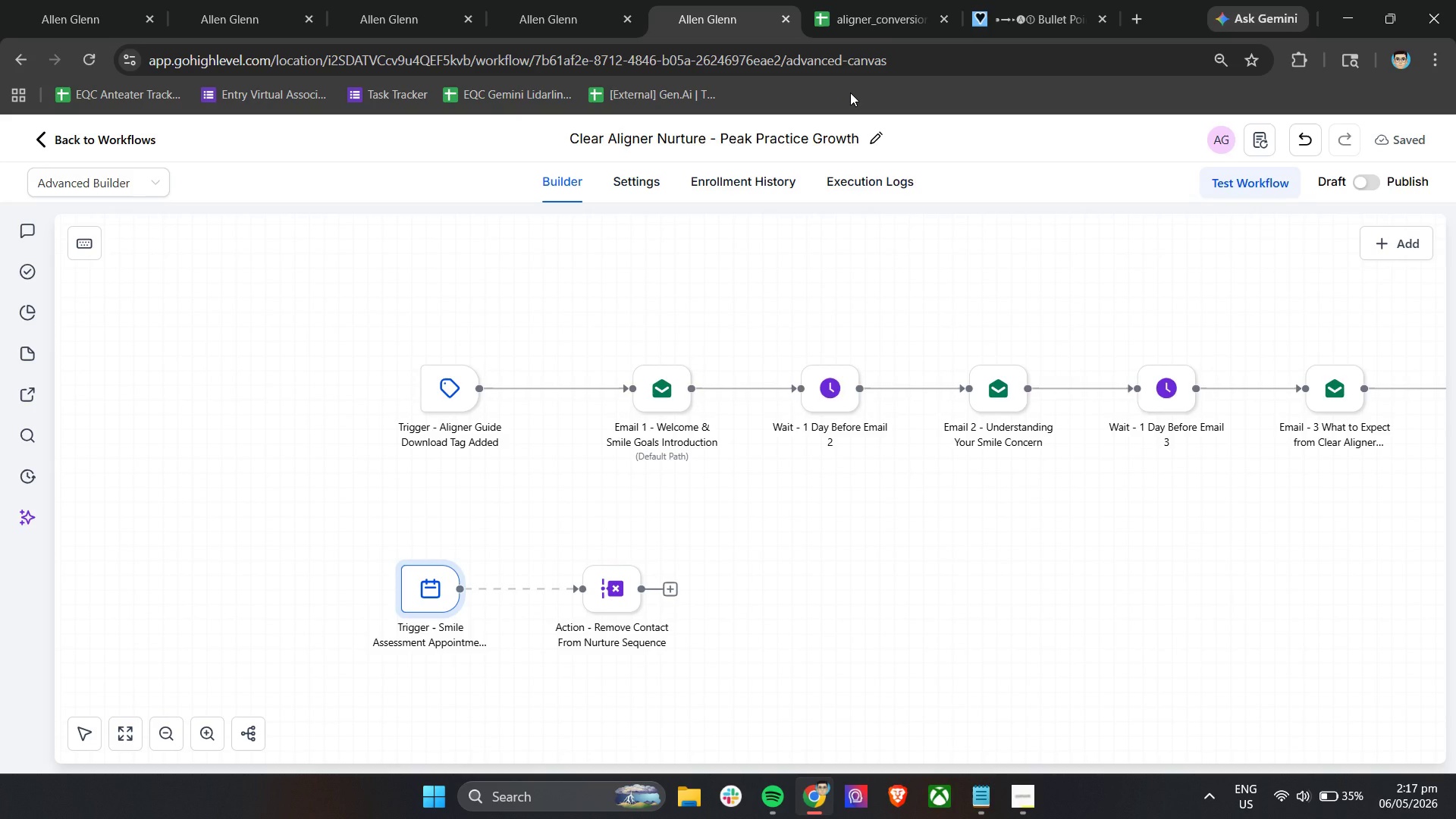 
left_click([670, 586])
 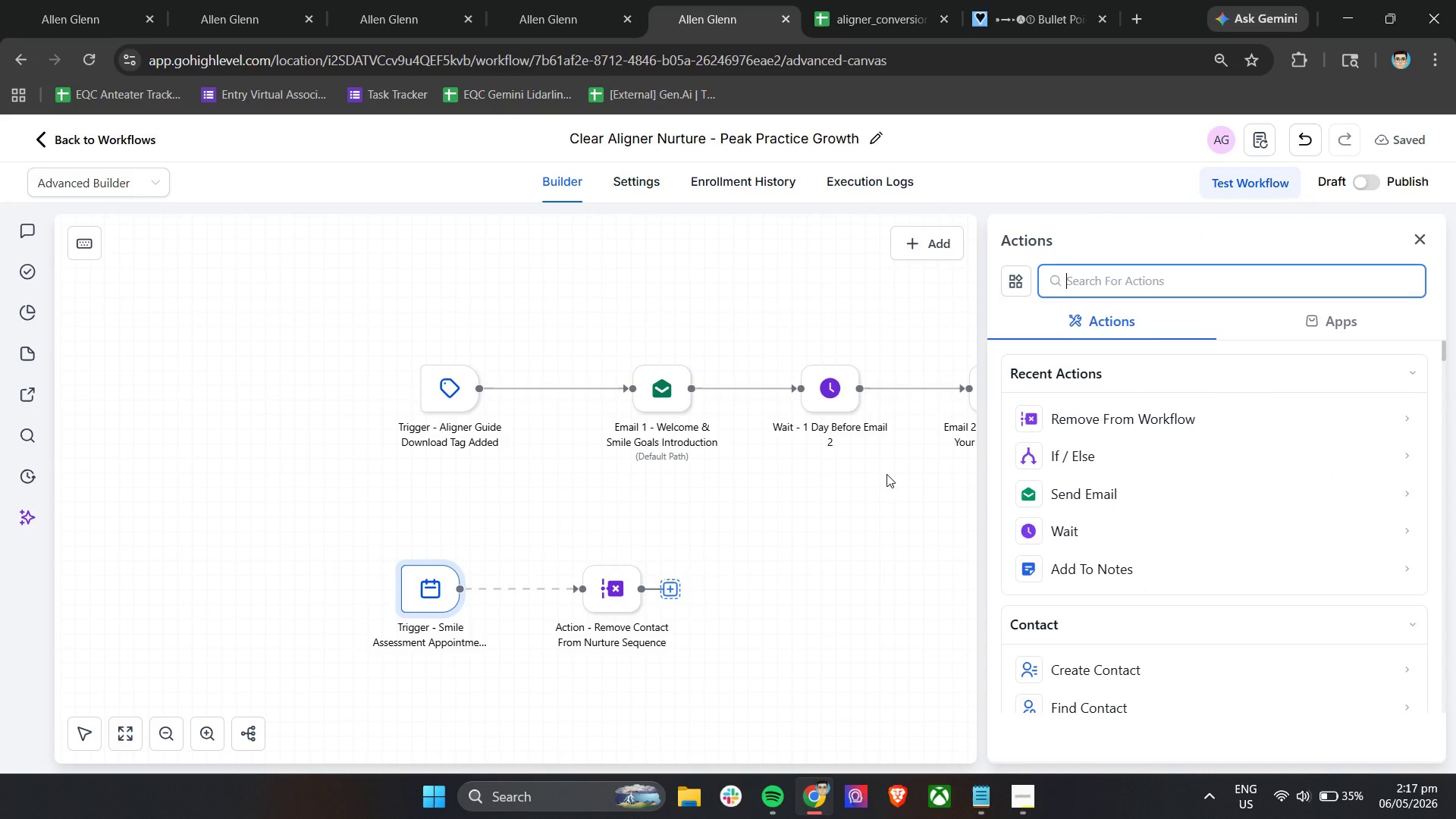 
wait(11.02)
 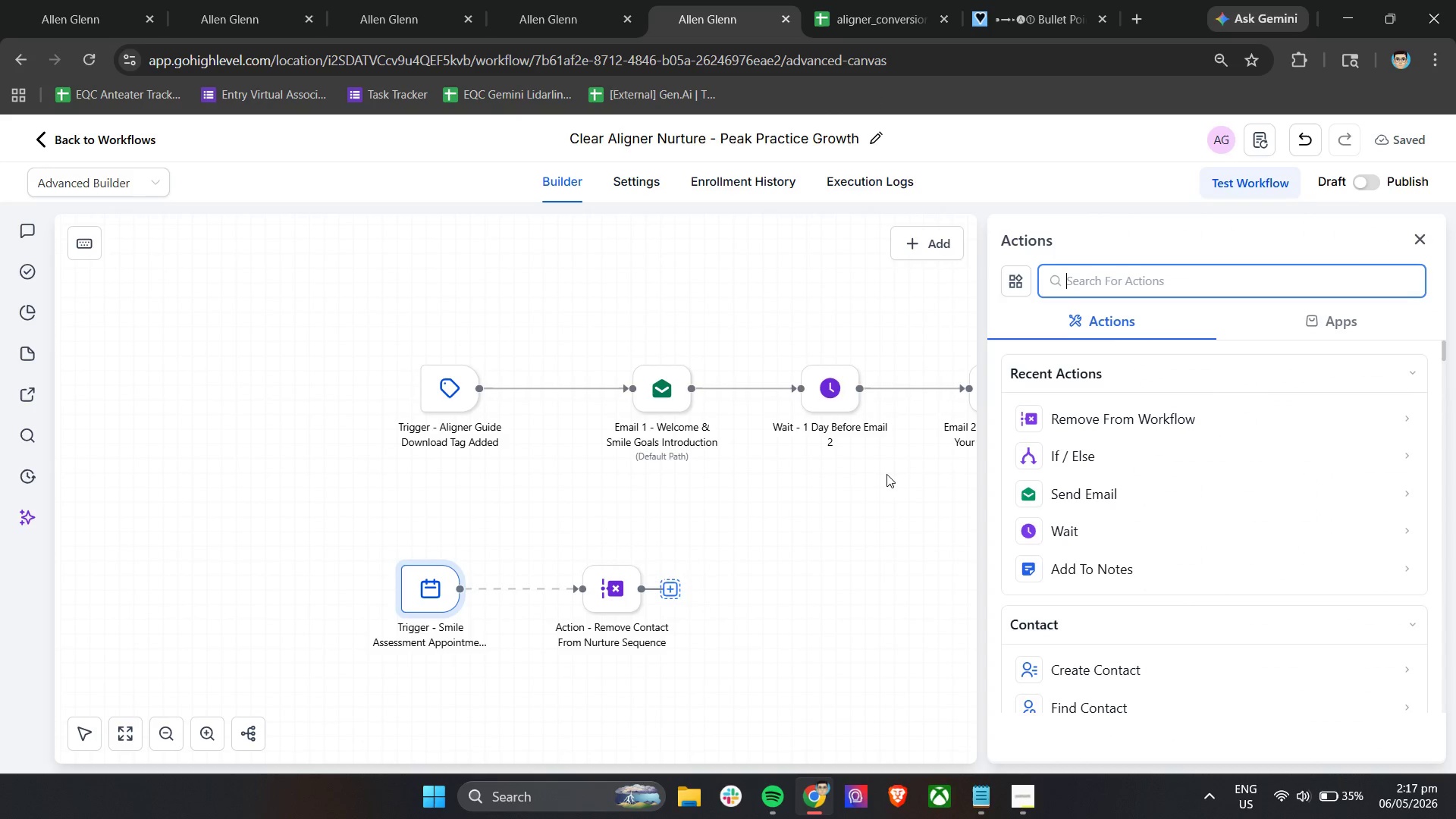 
type(tag)
 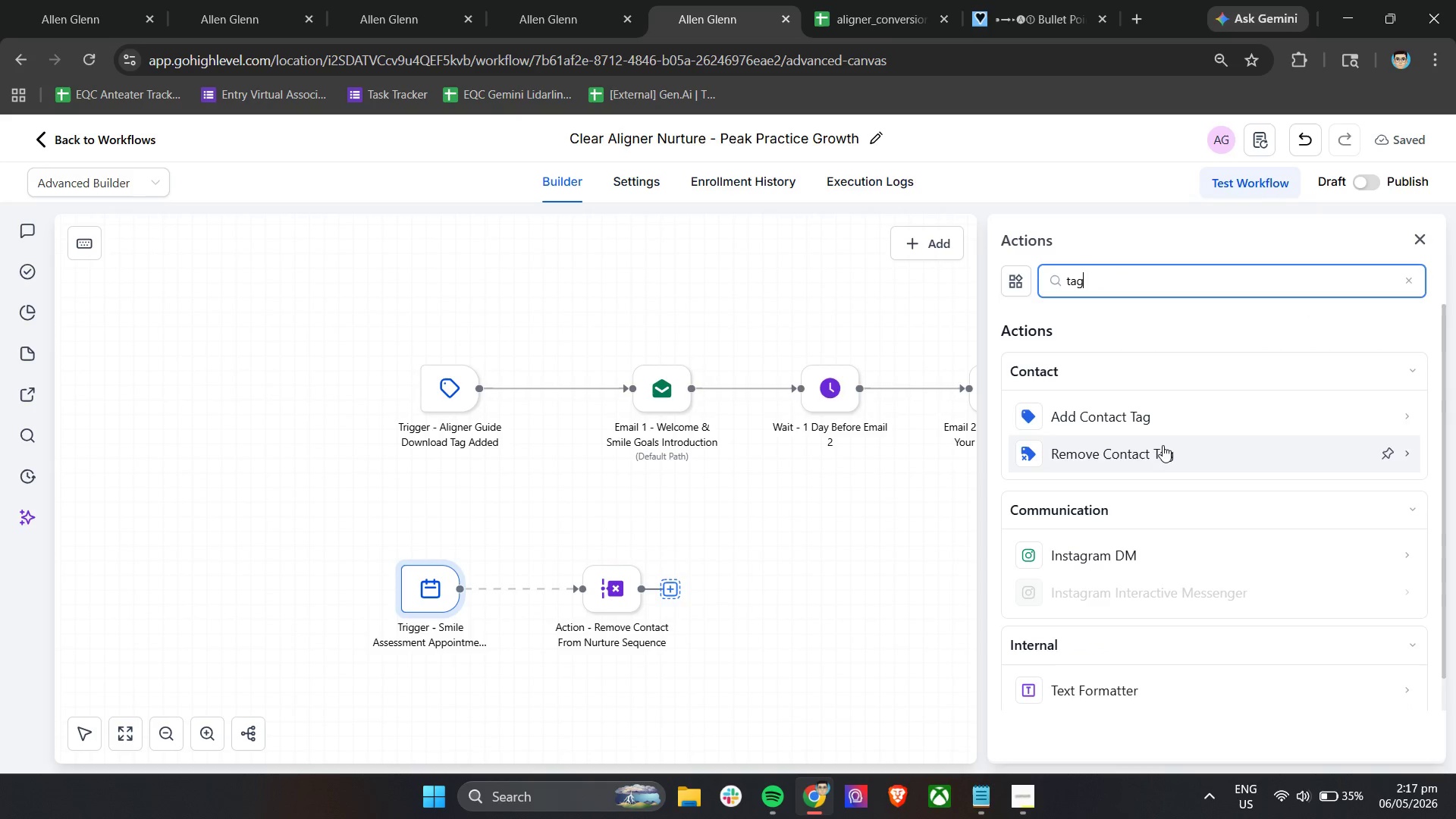 
left_click([1173, 419])
 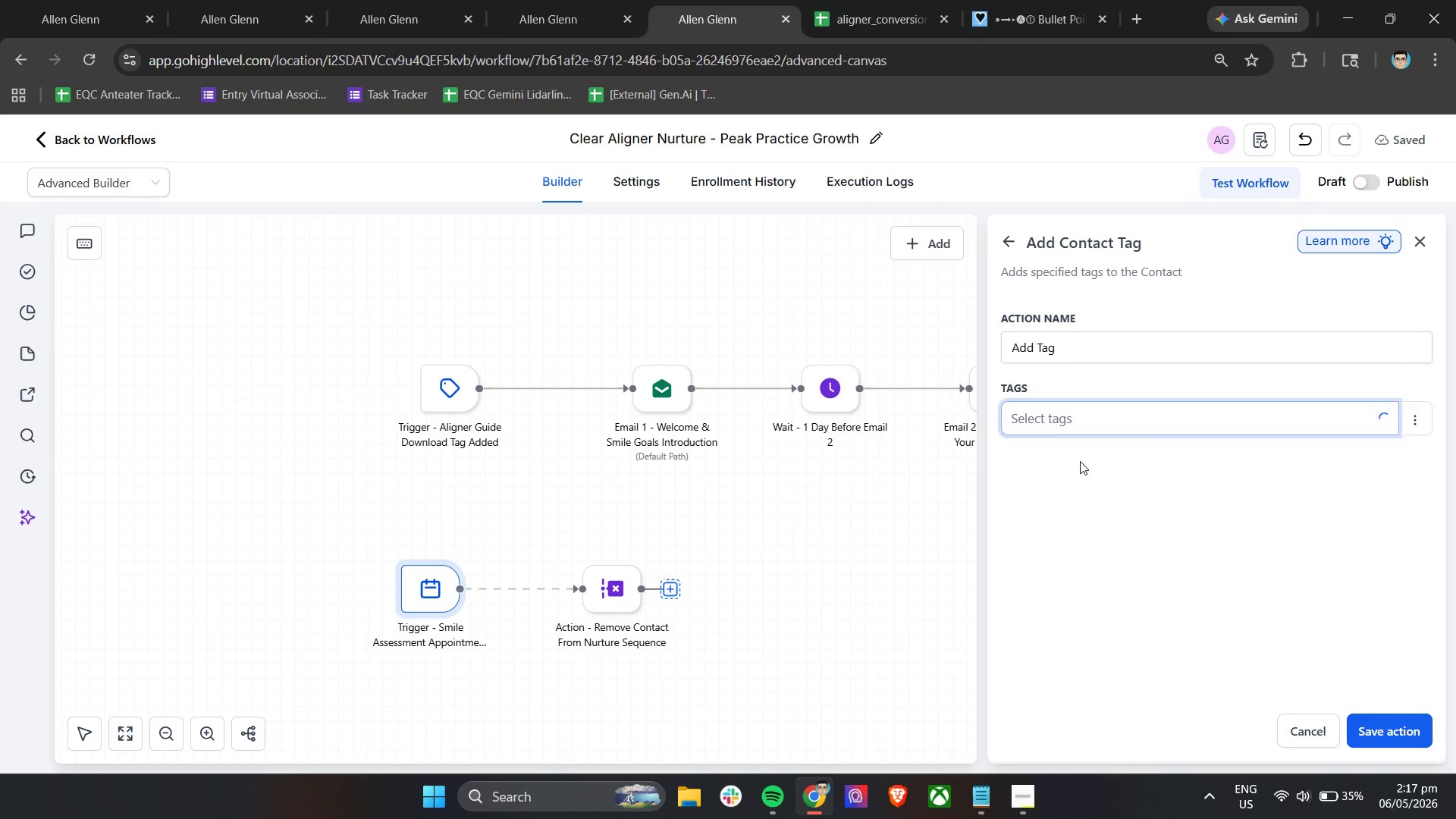 
left_click([1093, 412])
 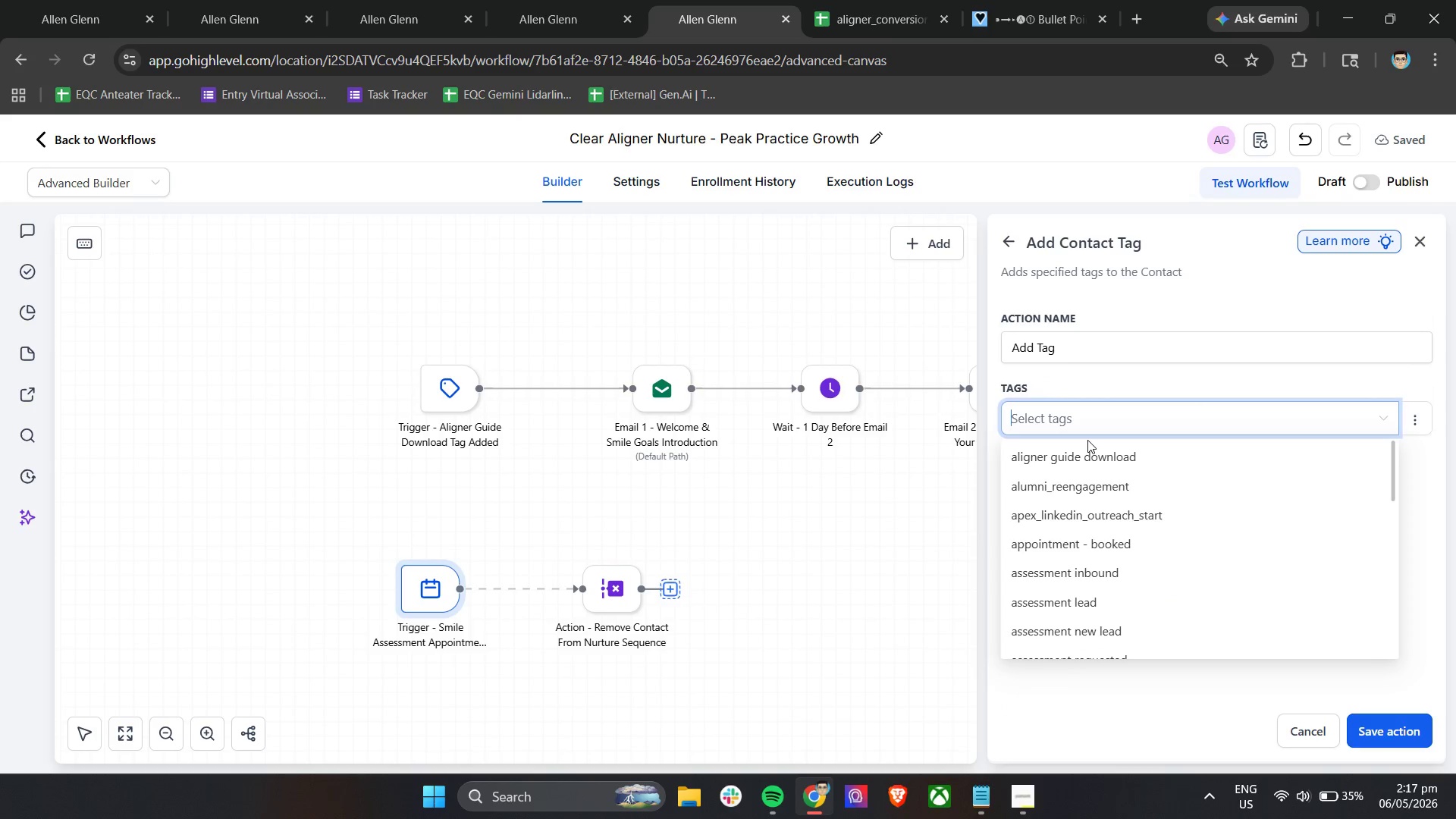 
type(appointment booked)
 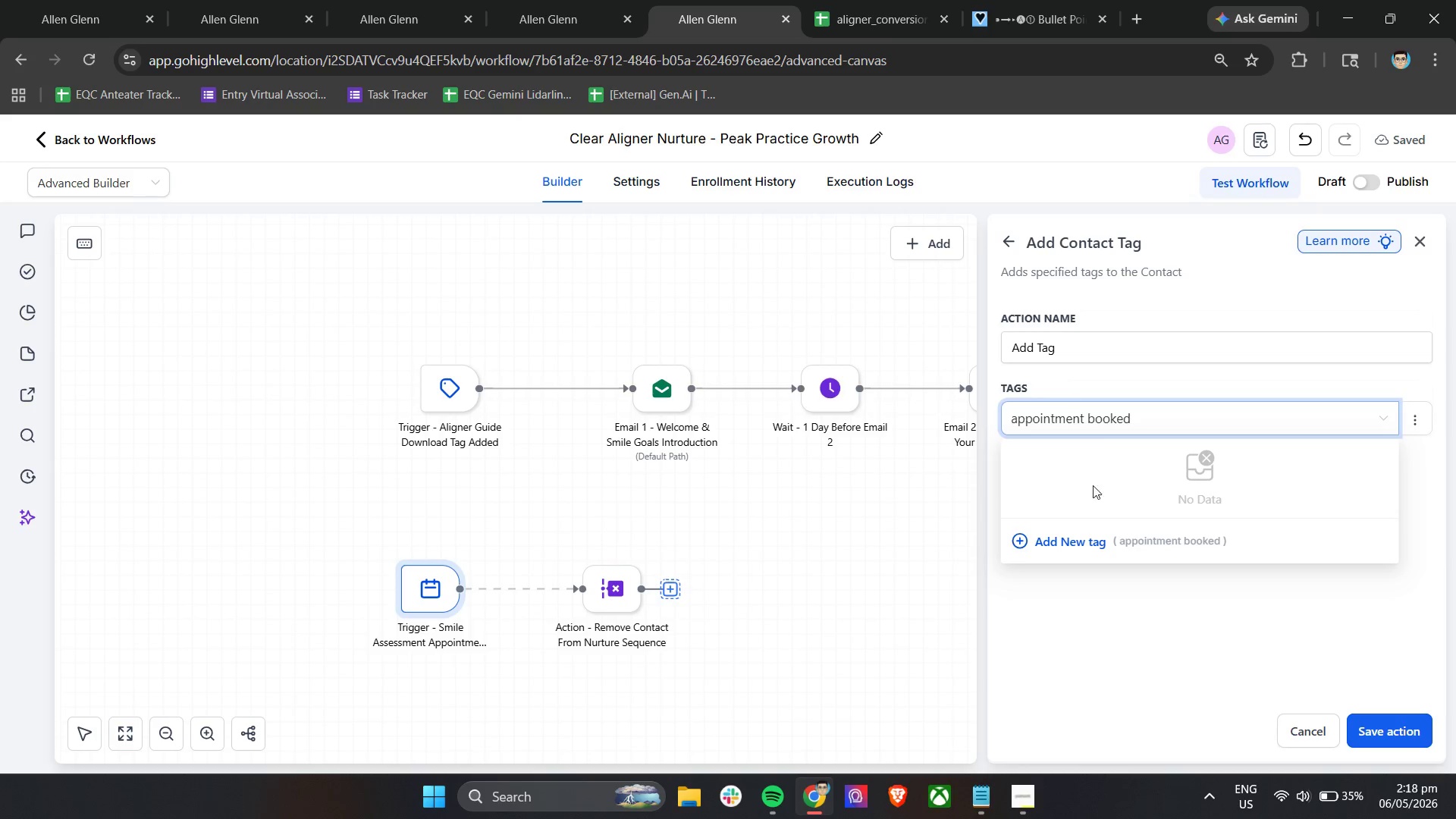 
left_click([1102, 541])
 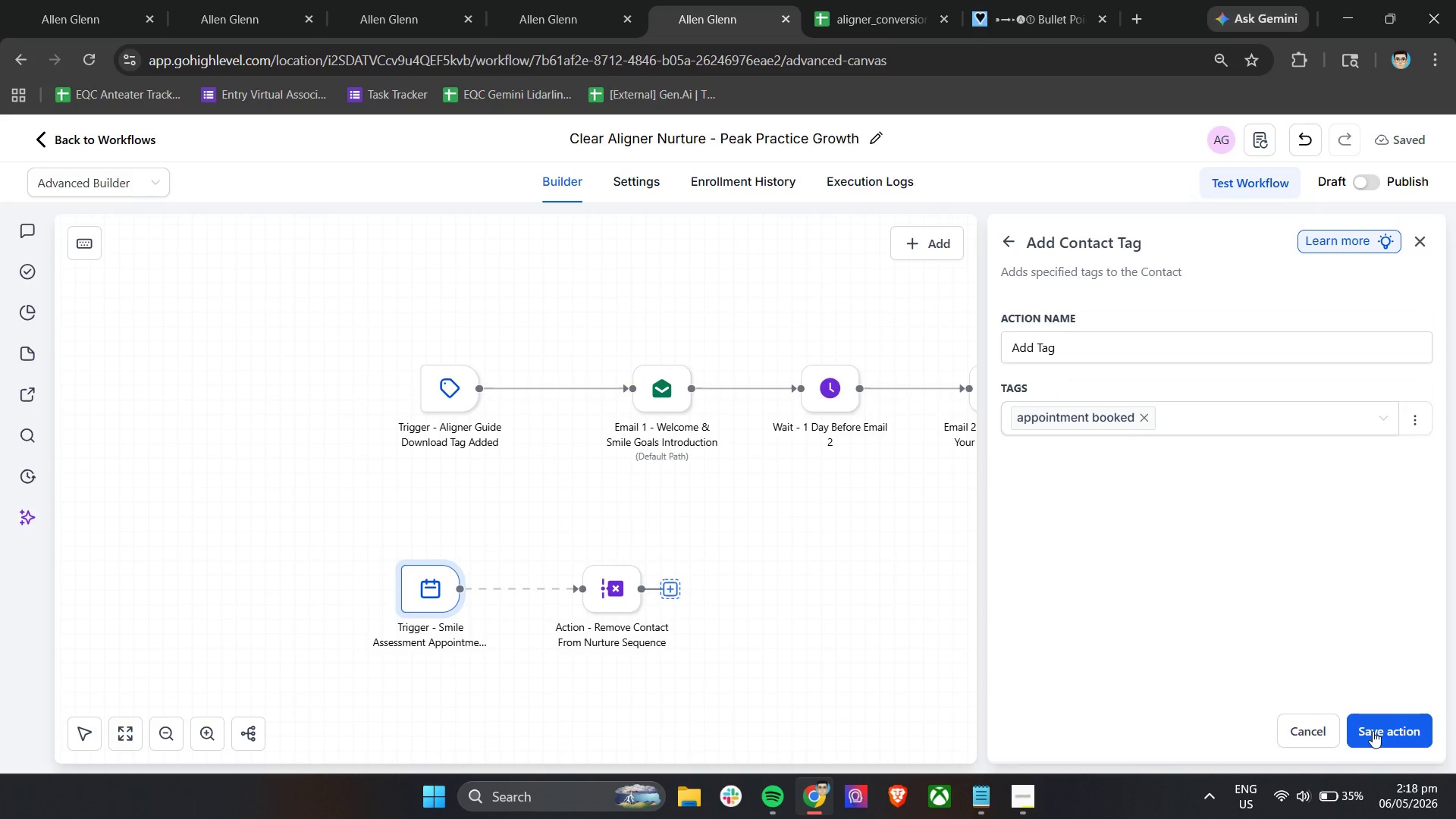 
double_click([1128, 347])
 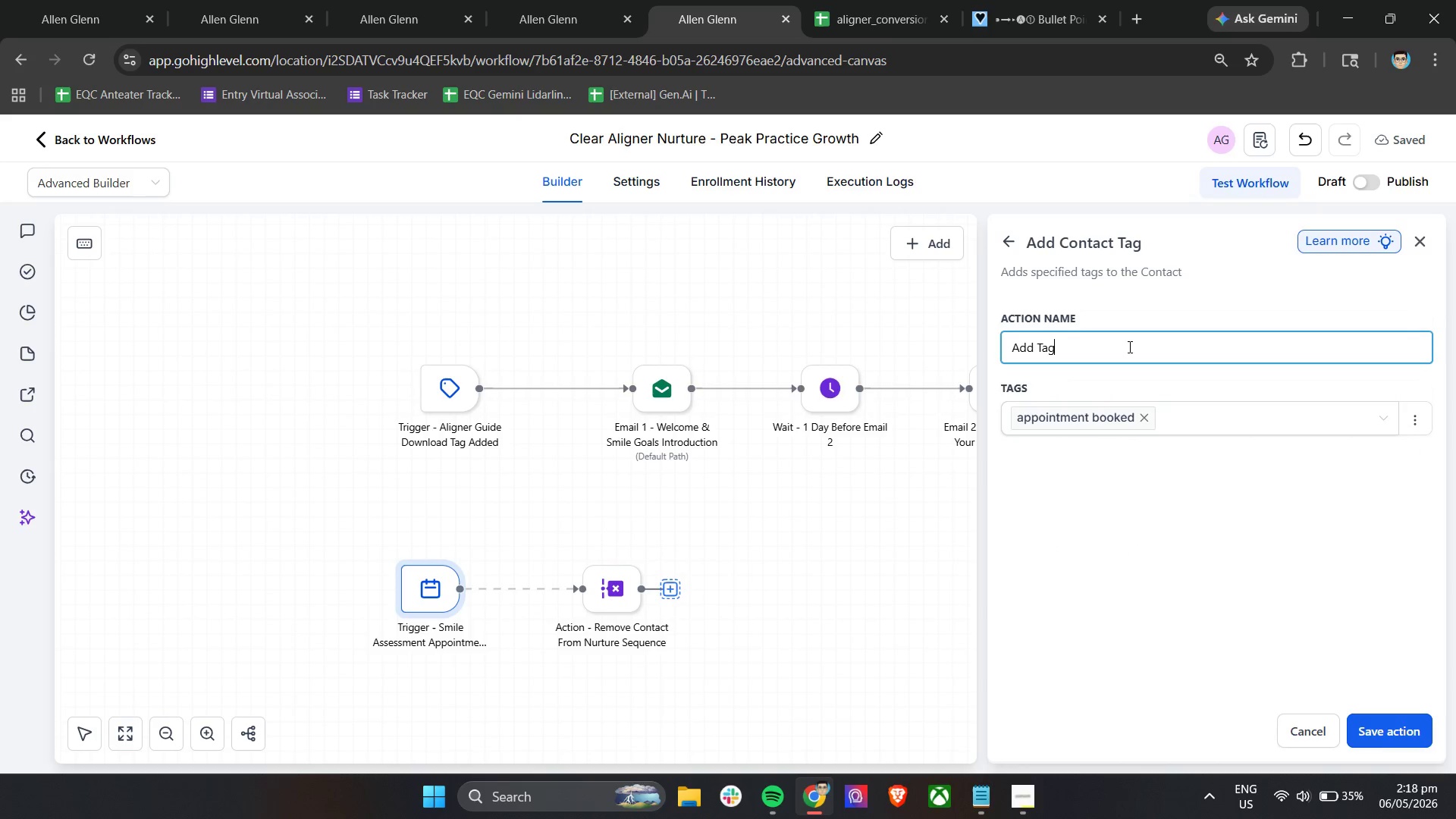 
triple_click([1128, 347])
 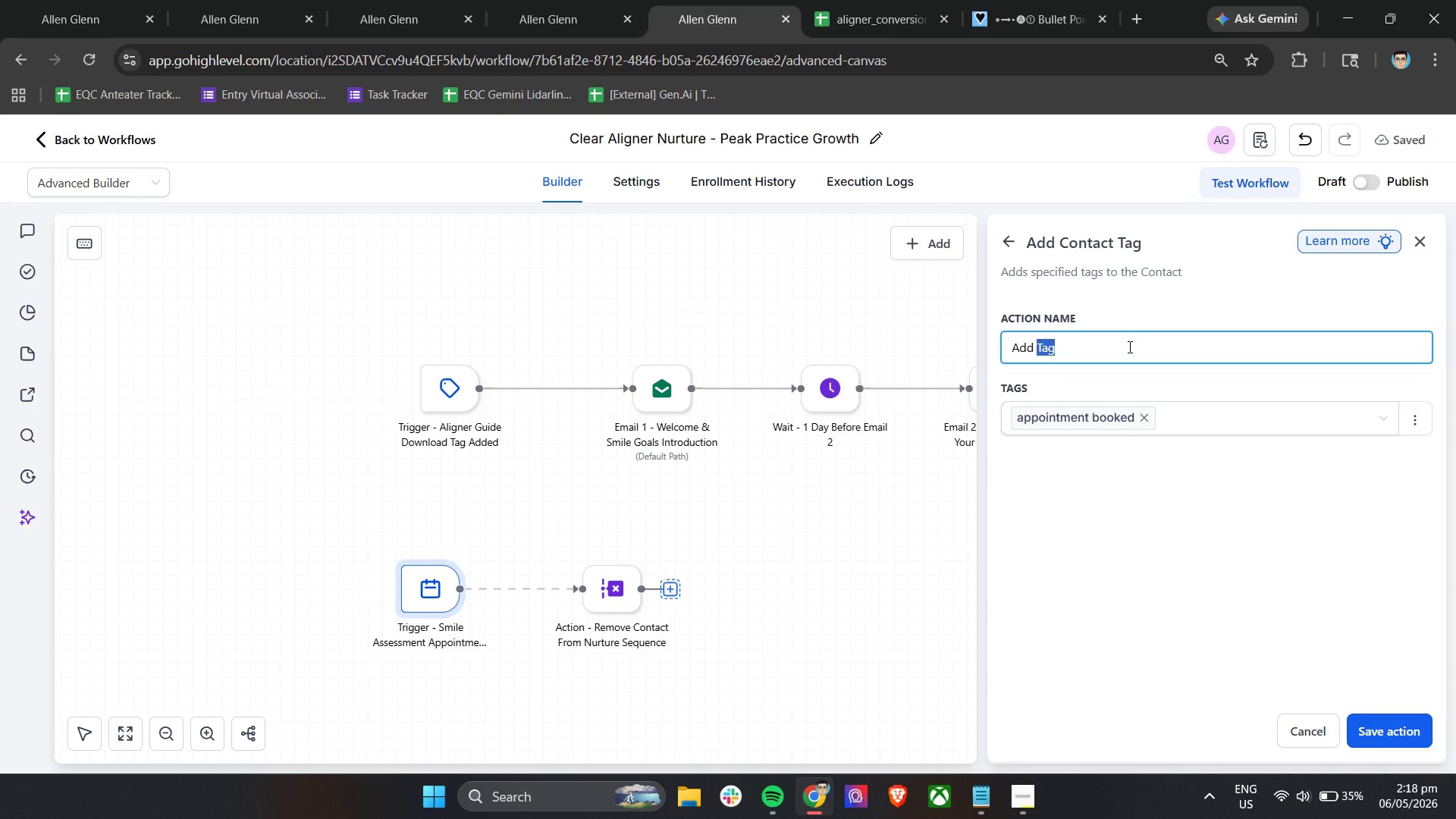 
triple_click([1128, 347])
 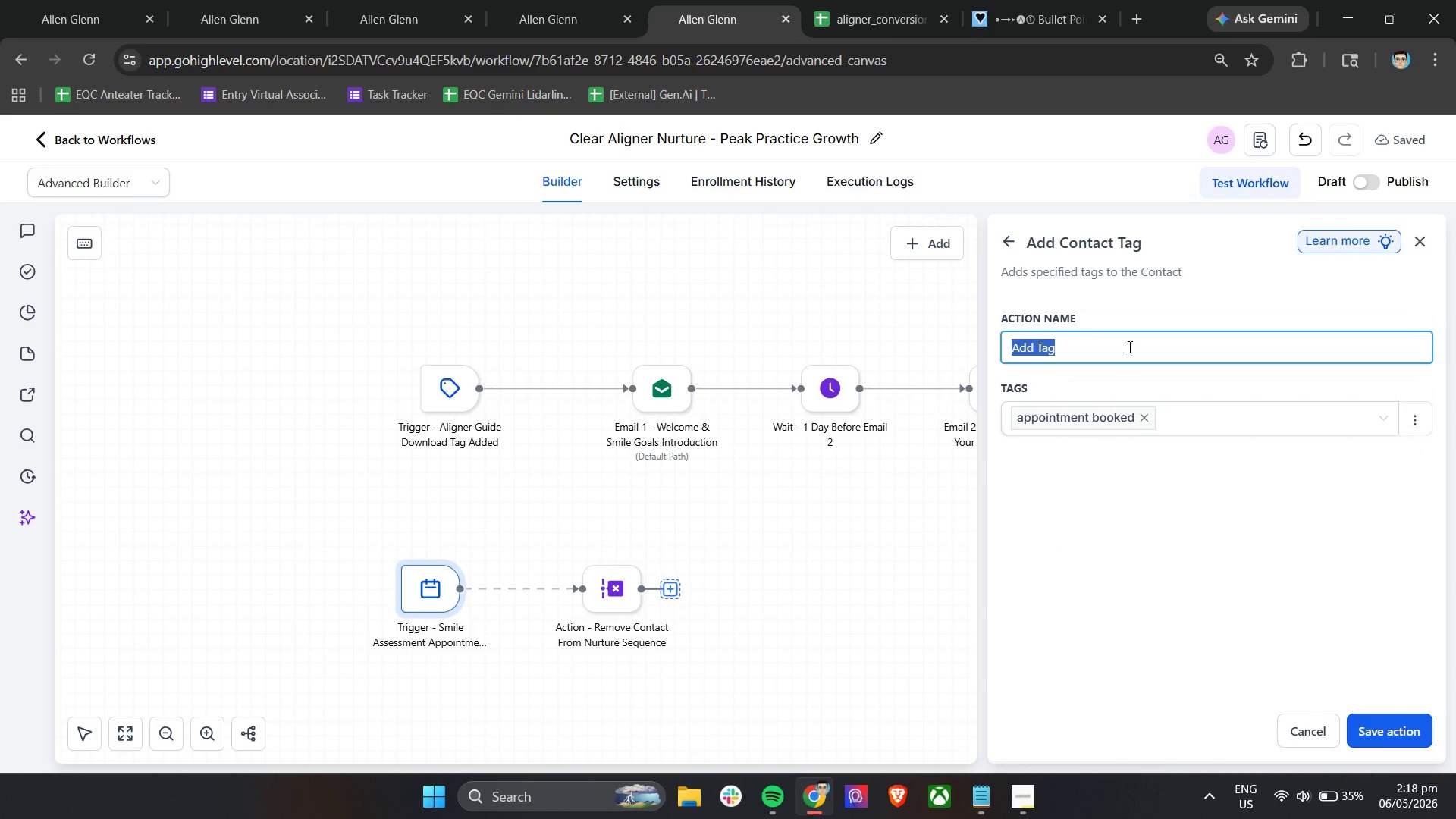 
type(Action Ta)
key(Backspace)
key(Backspace)
key(Backspace)
type( - Tag Coct )
key(Backspace)
key(Backspace)
key(Backspace)
key(Backspace)
type(tc)
key(Backspace)
key(Backspace)
key(Backspace)
type(ntact as Appointment Booked)
 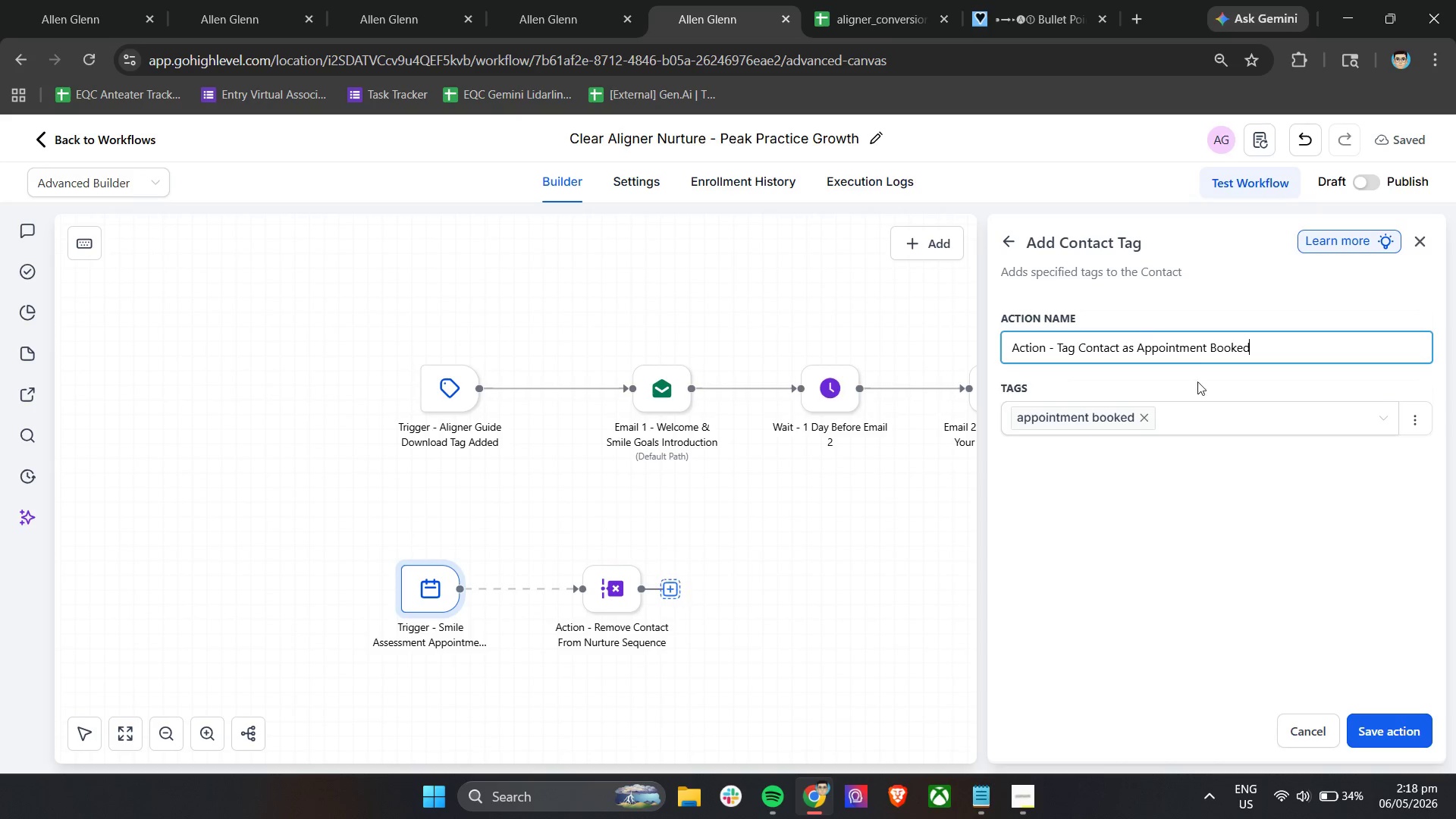 
left_click([1404, 733])
 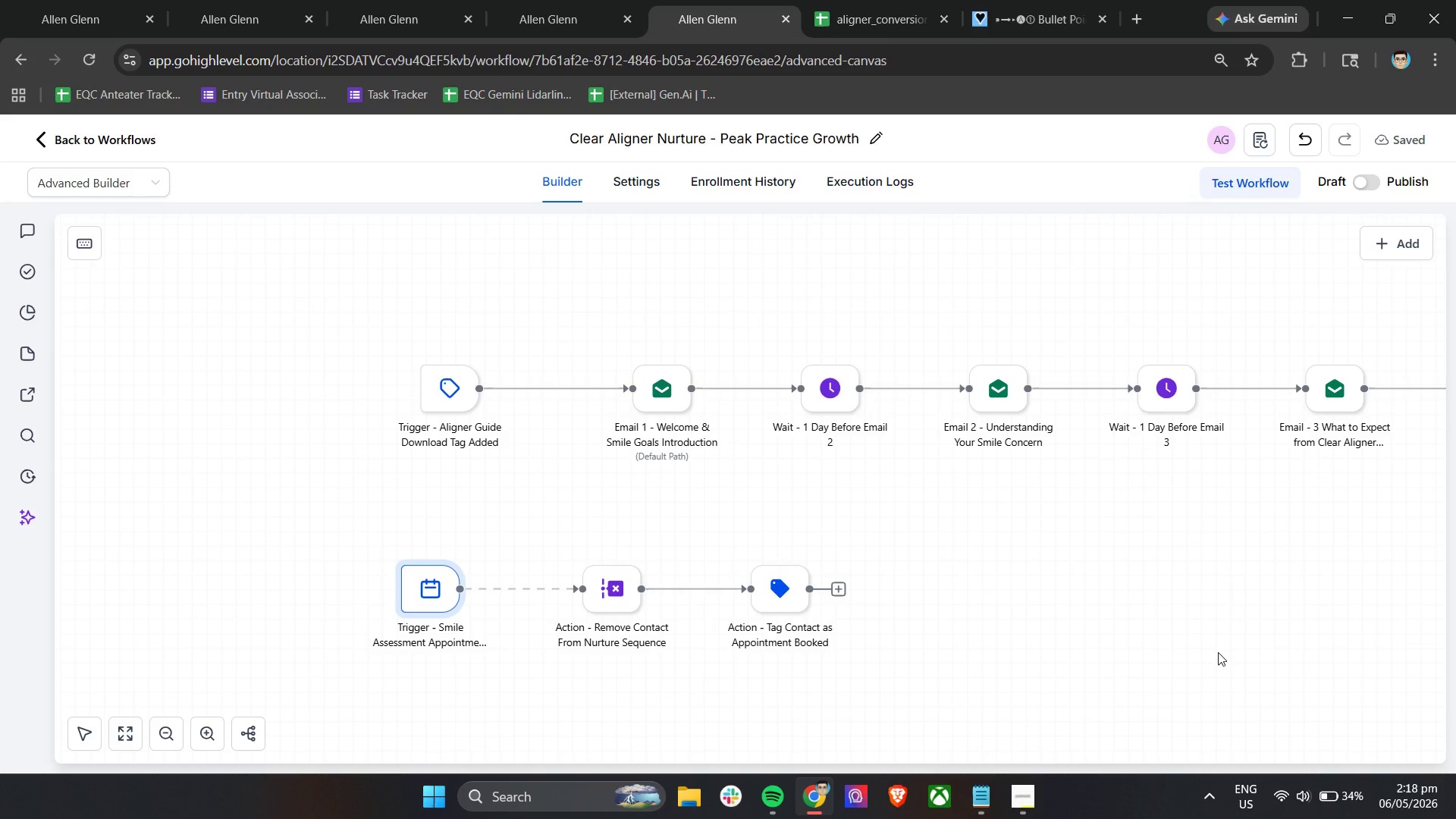 
wait(28.34)
 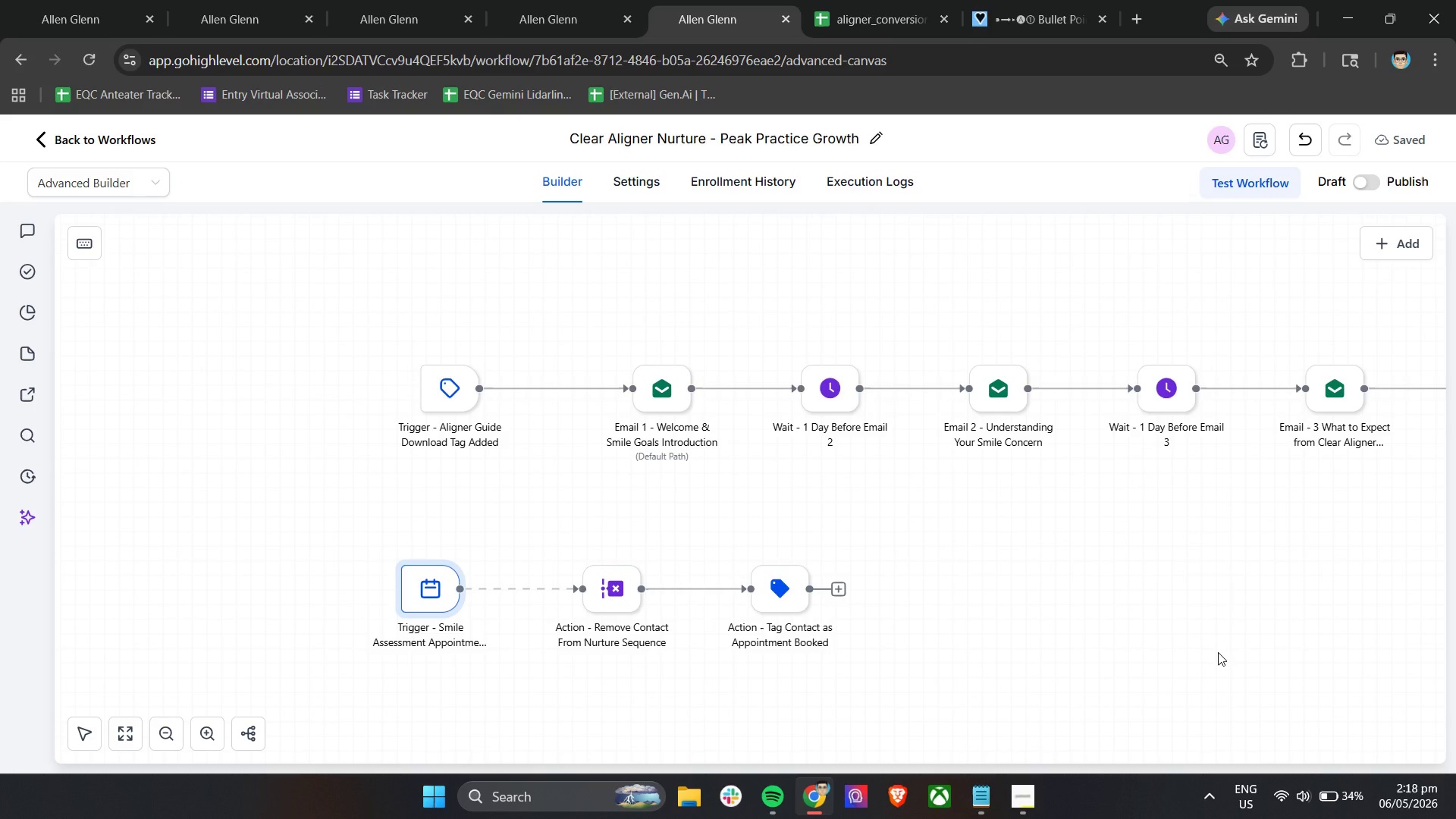 
left_click_drag(start_coordinate=[610, 167], to_coordinate=[621, 174])
 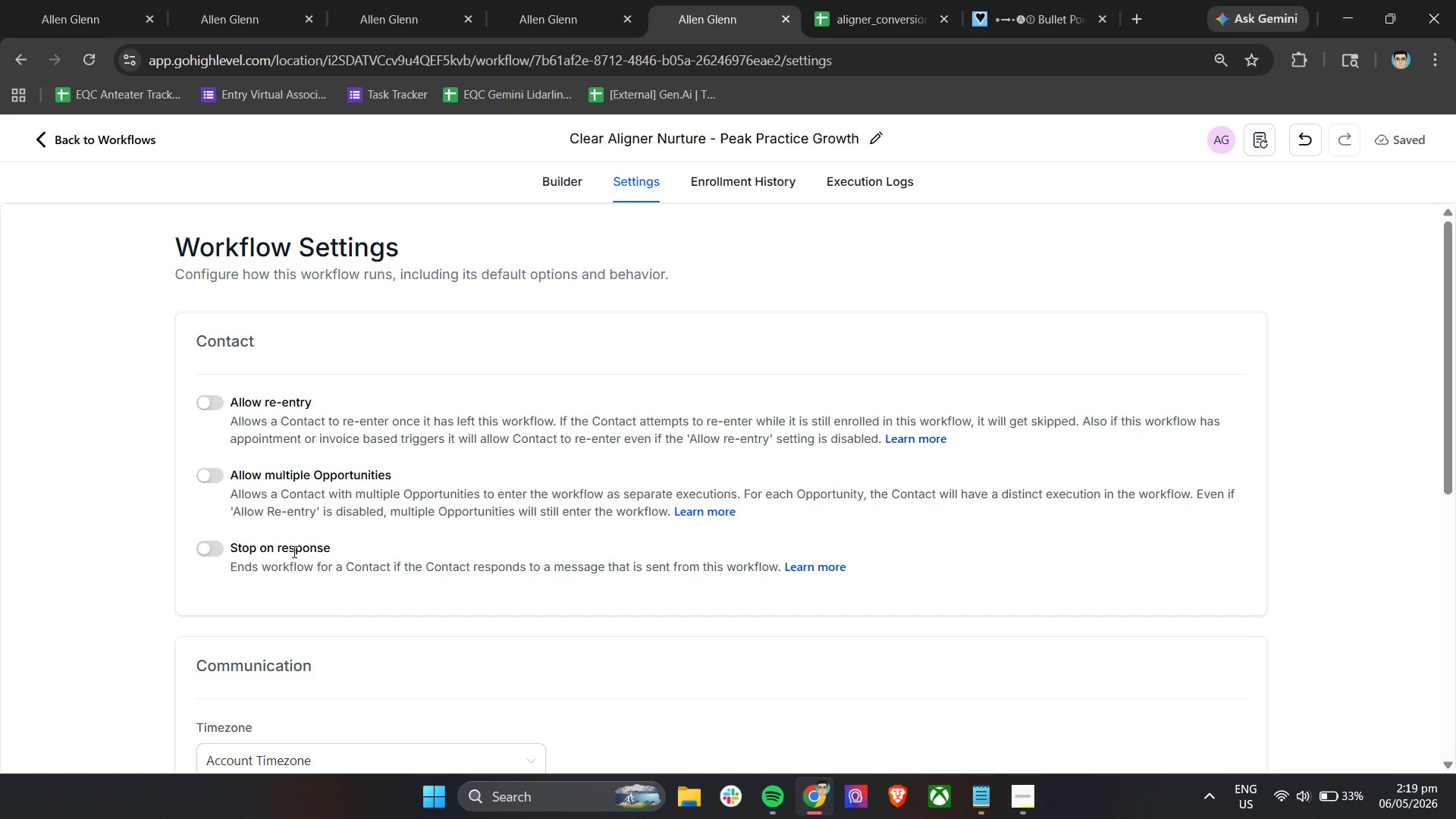 
wait(37.72)
 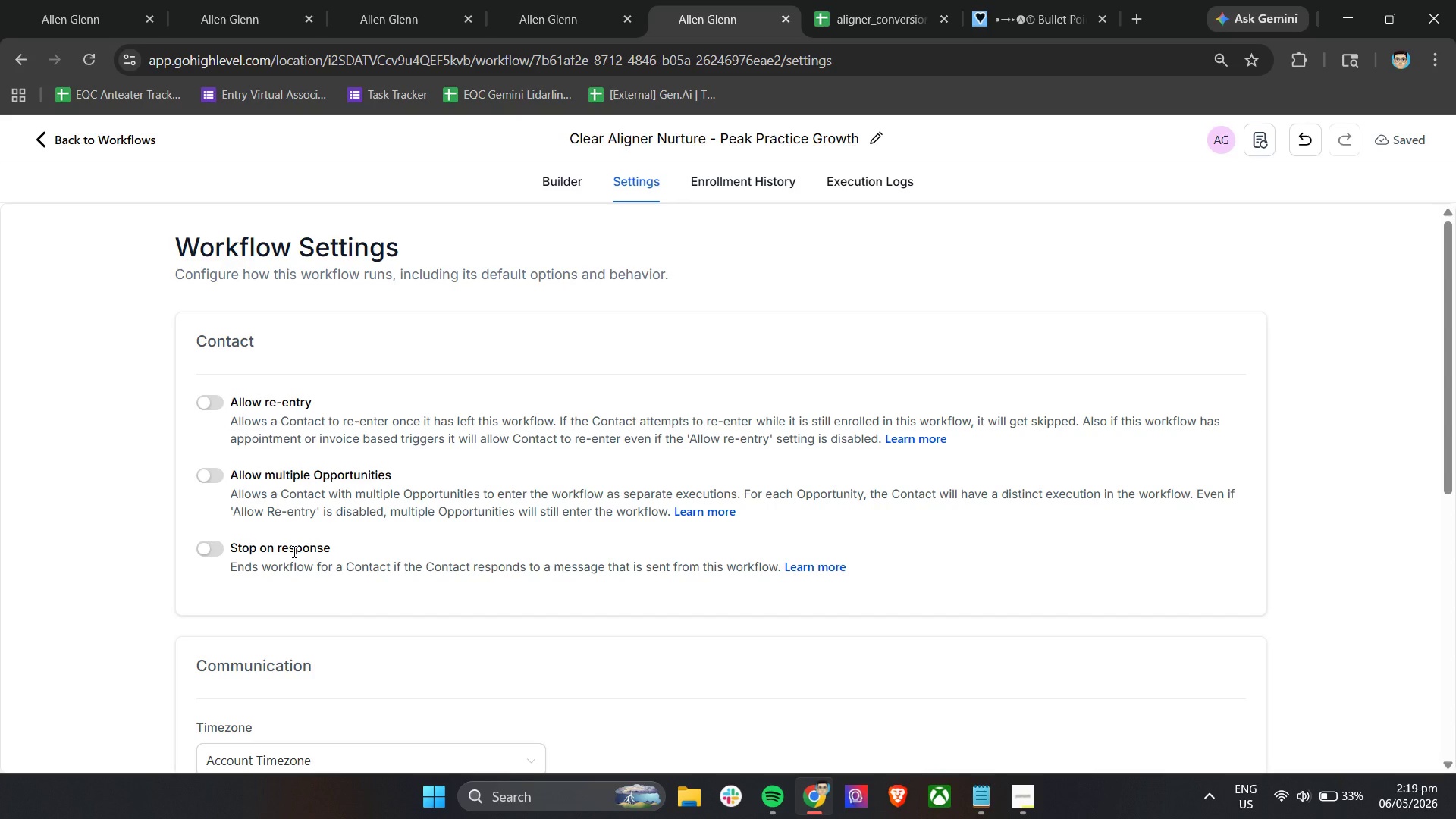 
left_click([552, 184])
 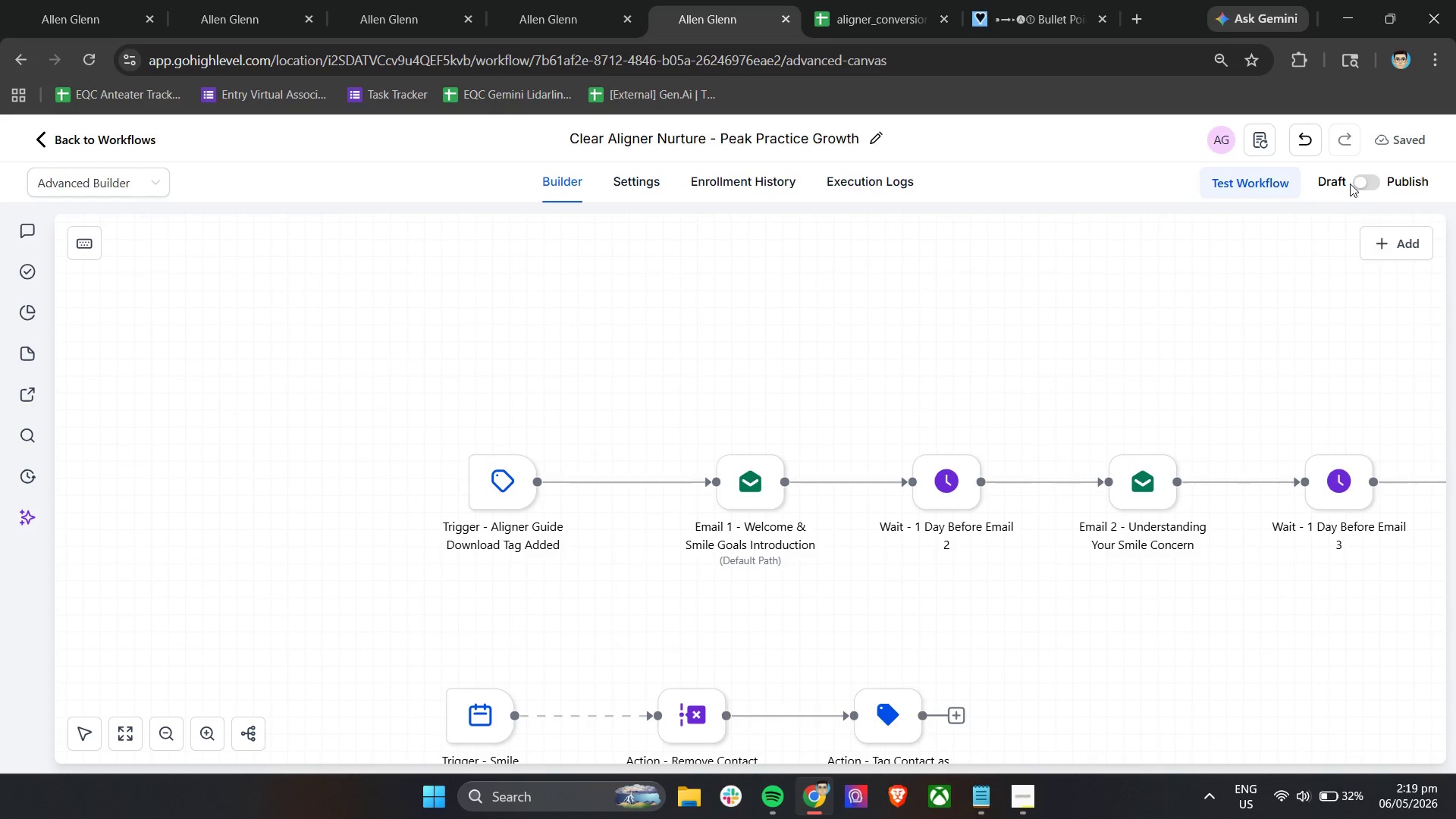 
left_click([1357, 187])
 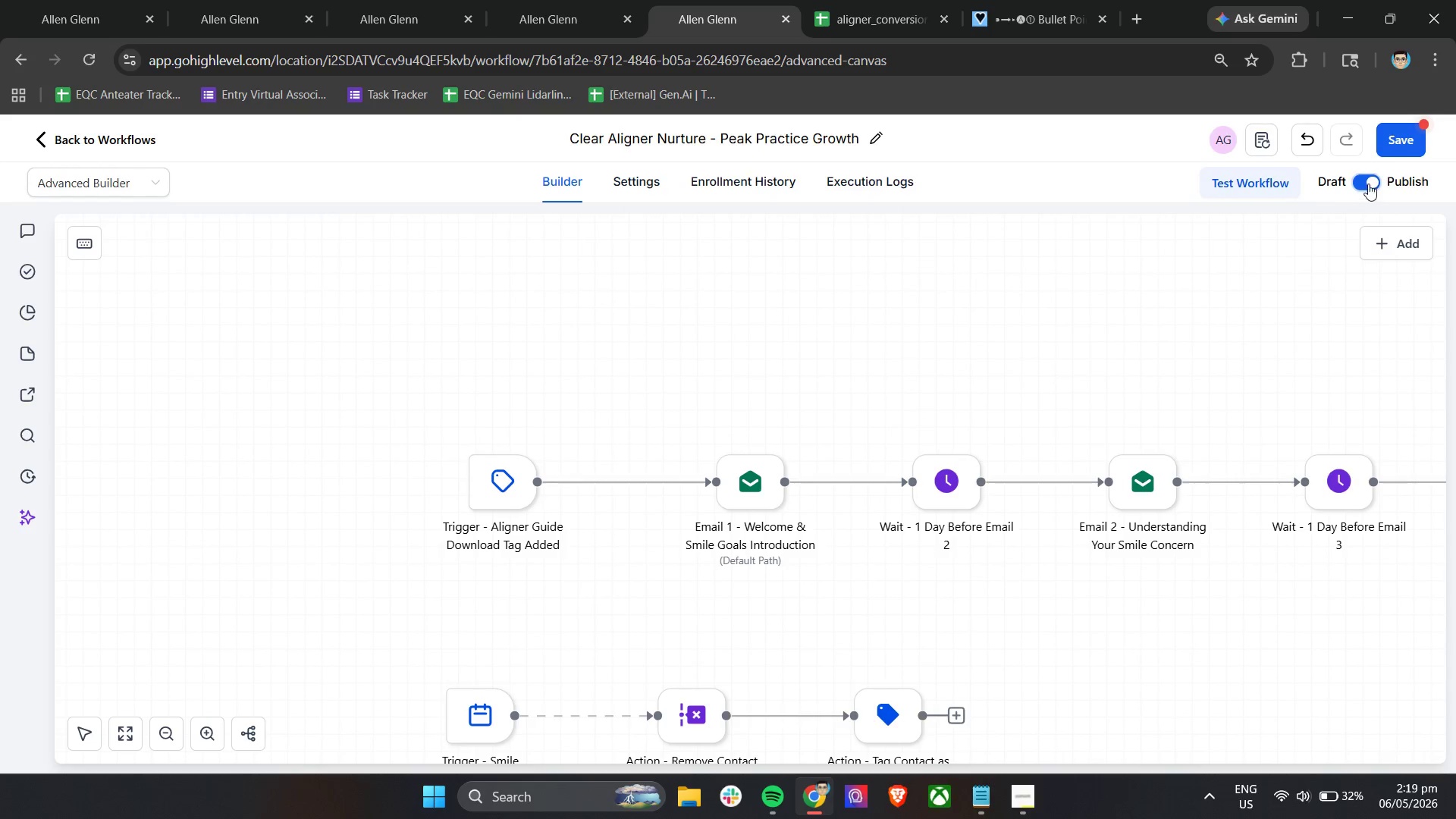 
left_click([1404, 143])
 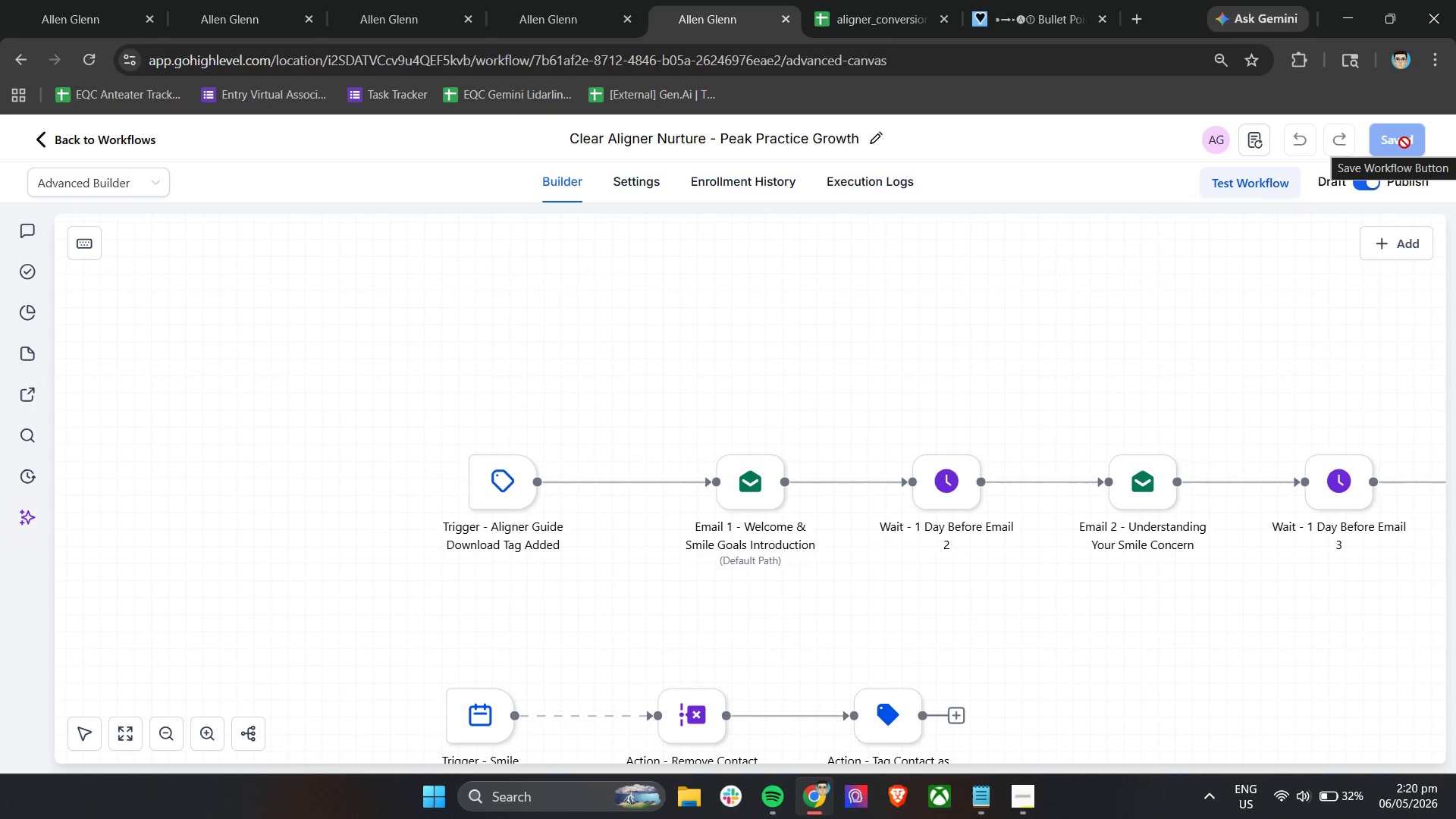 
wait(28.31)
 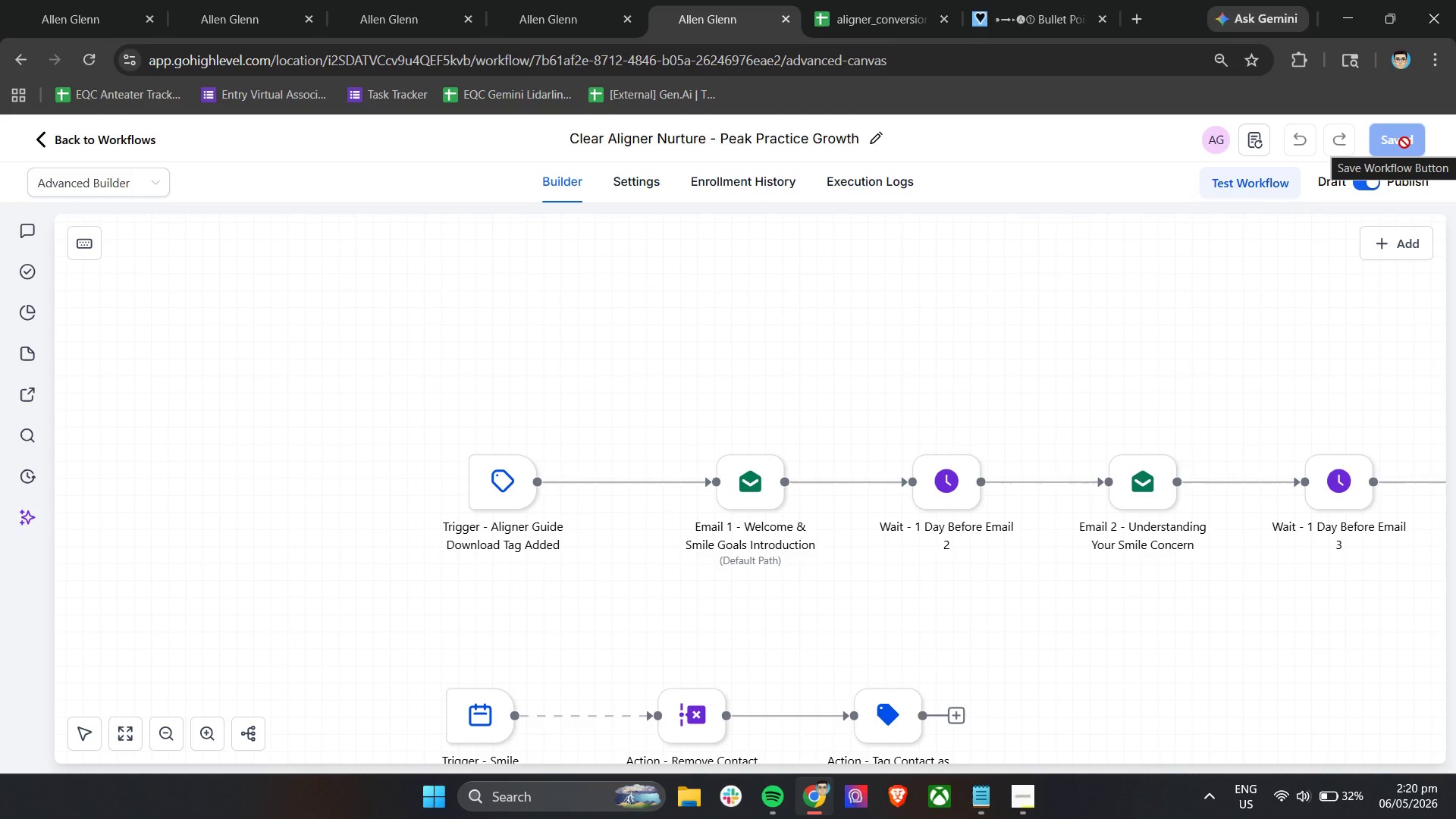 
left_click([218, 0])
 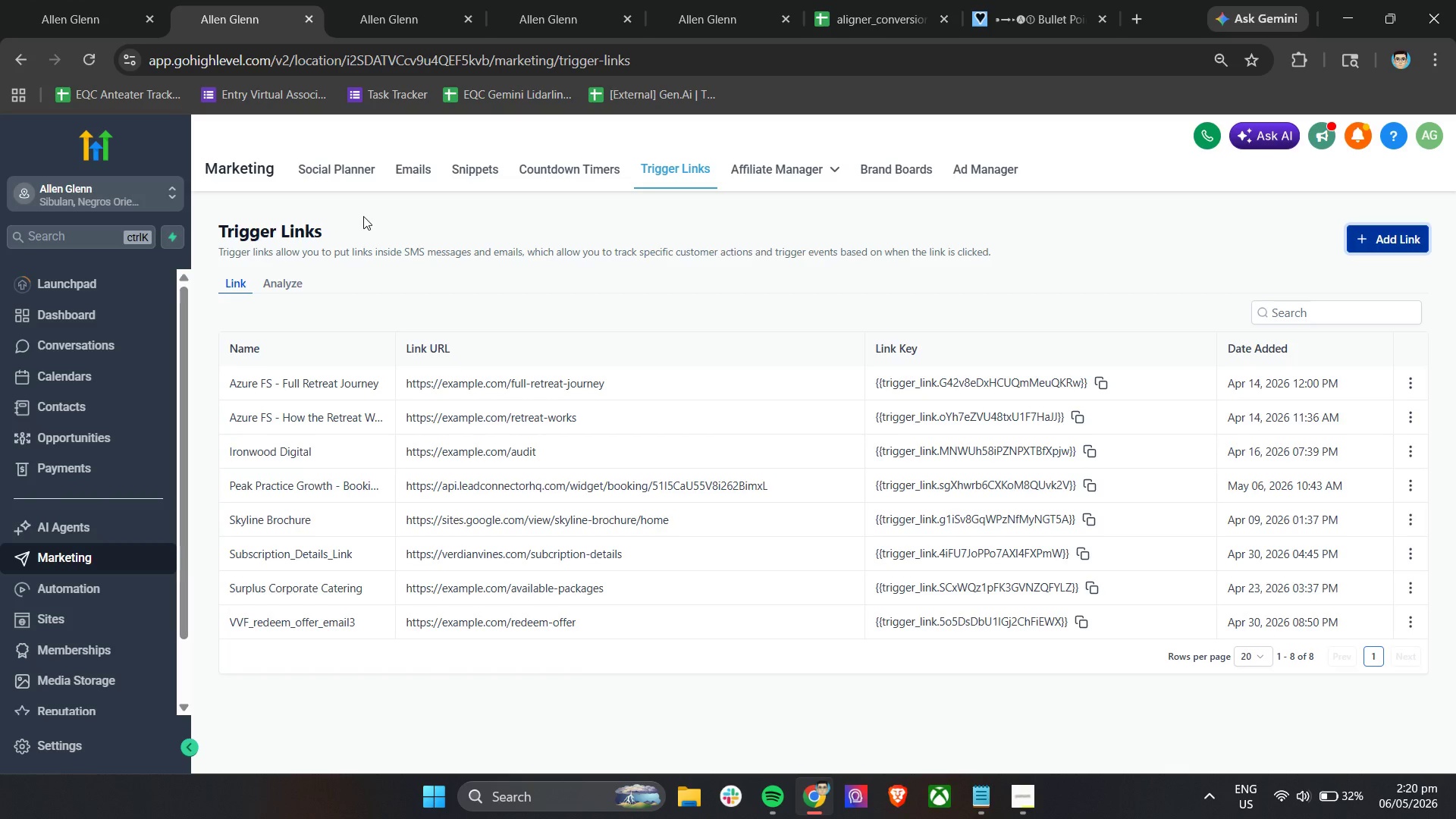 
left_click([366, 0])
 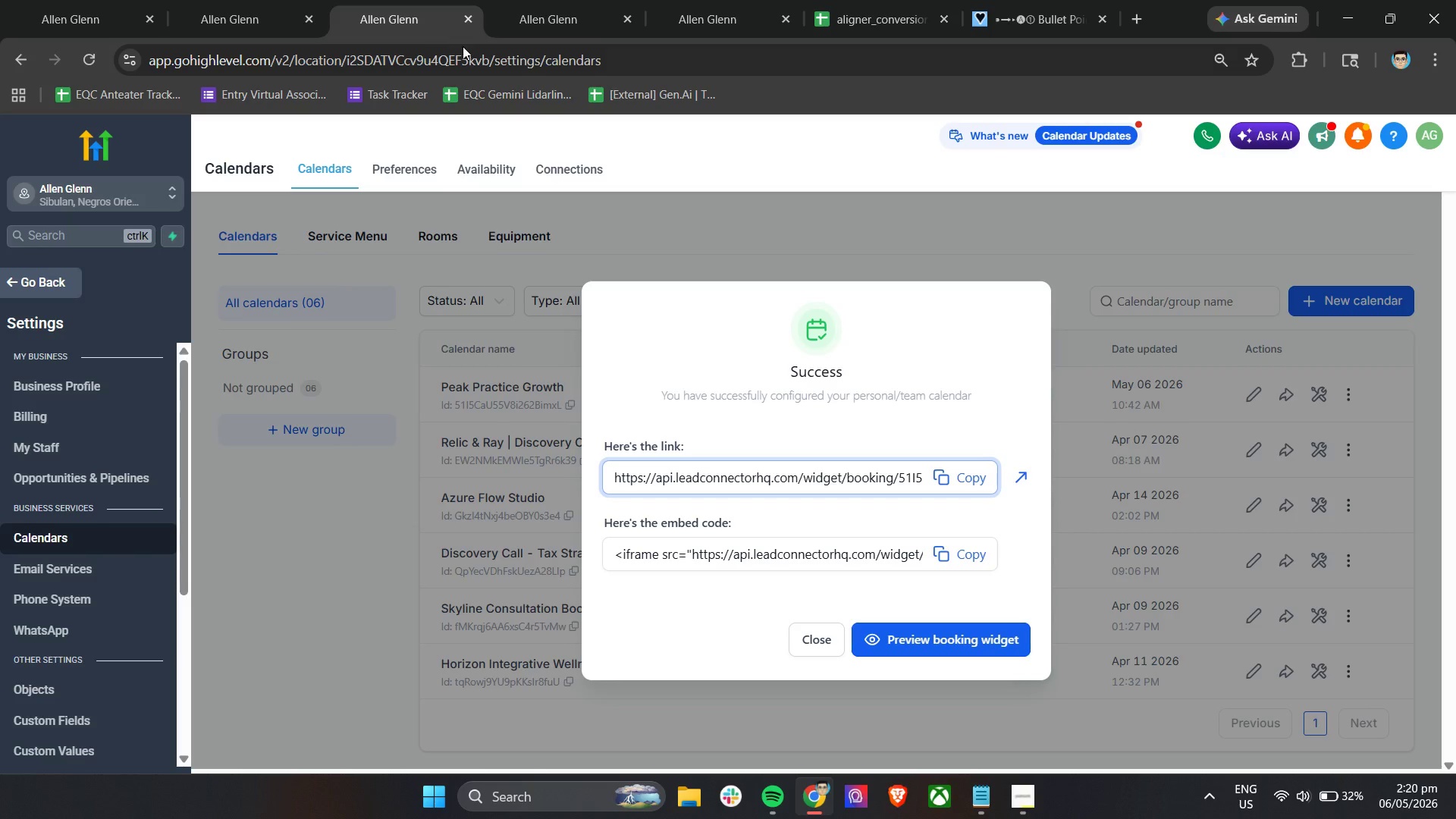 
left_click([545, 0])
 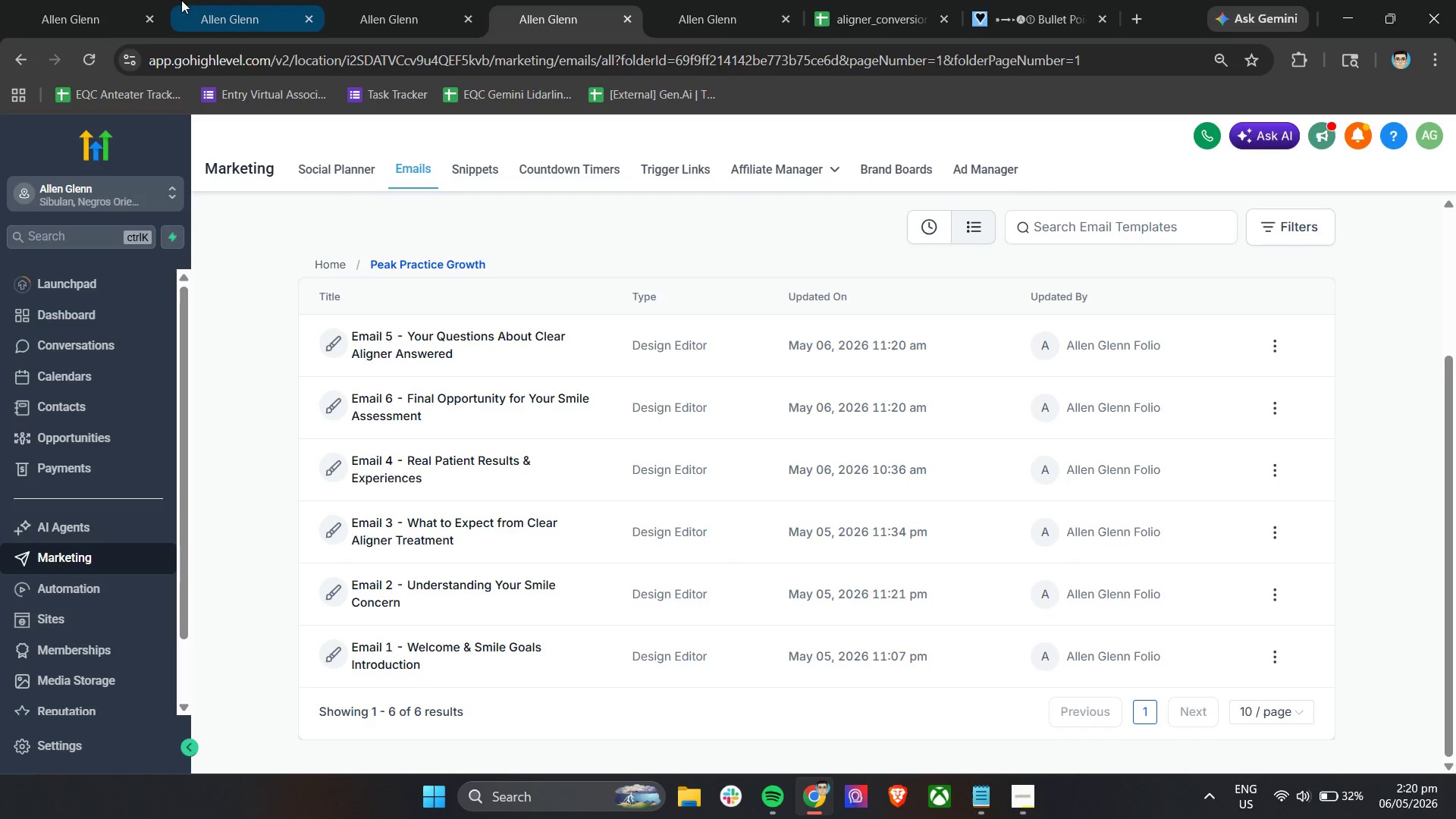 
left_click([83, 0])
 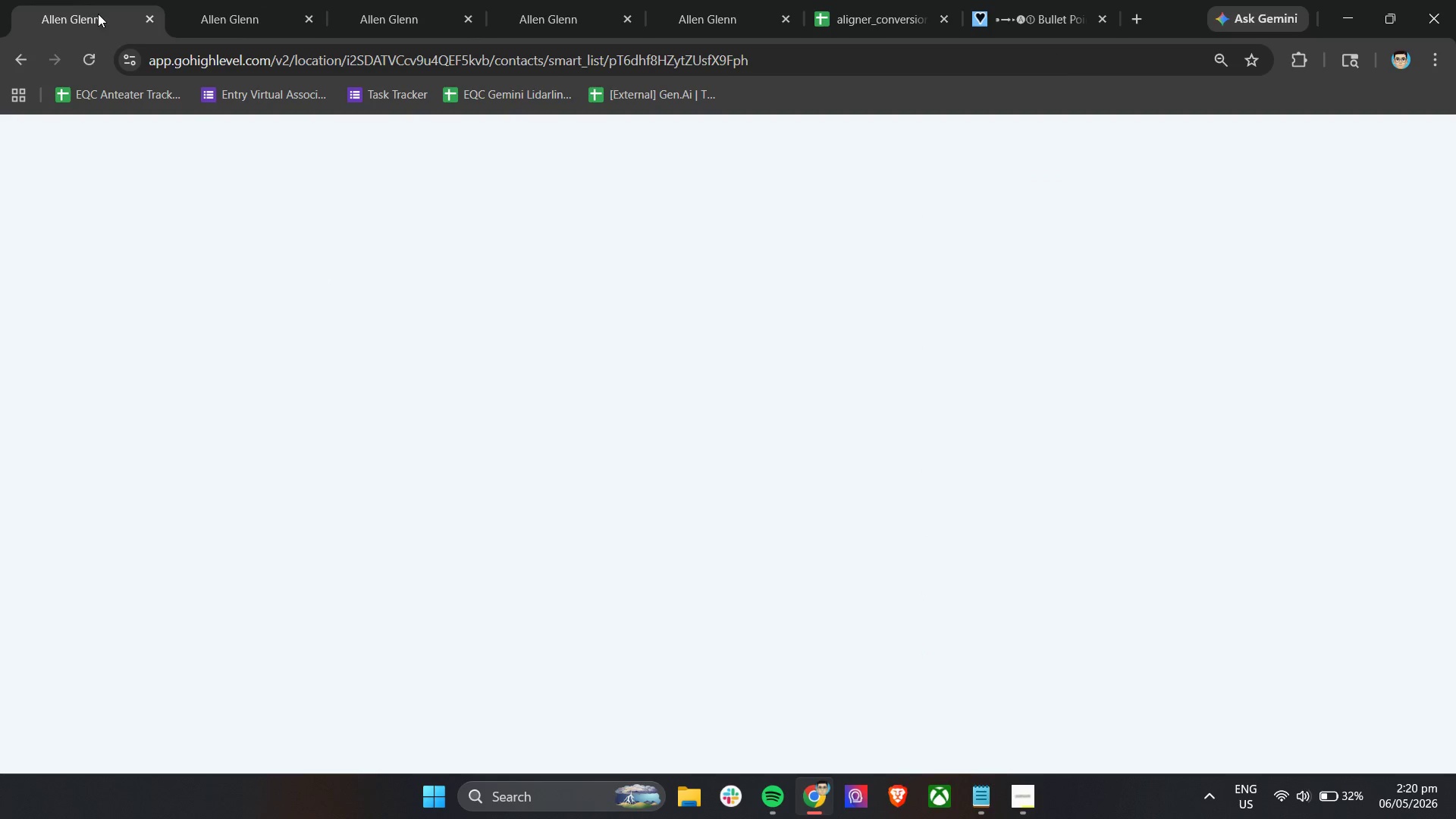 
mouse_move([155, 53])
 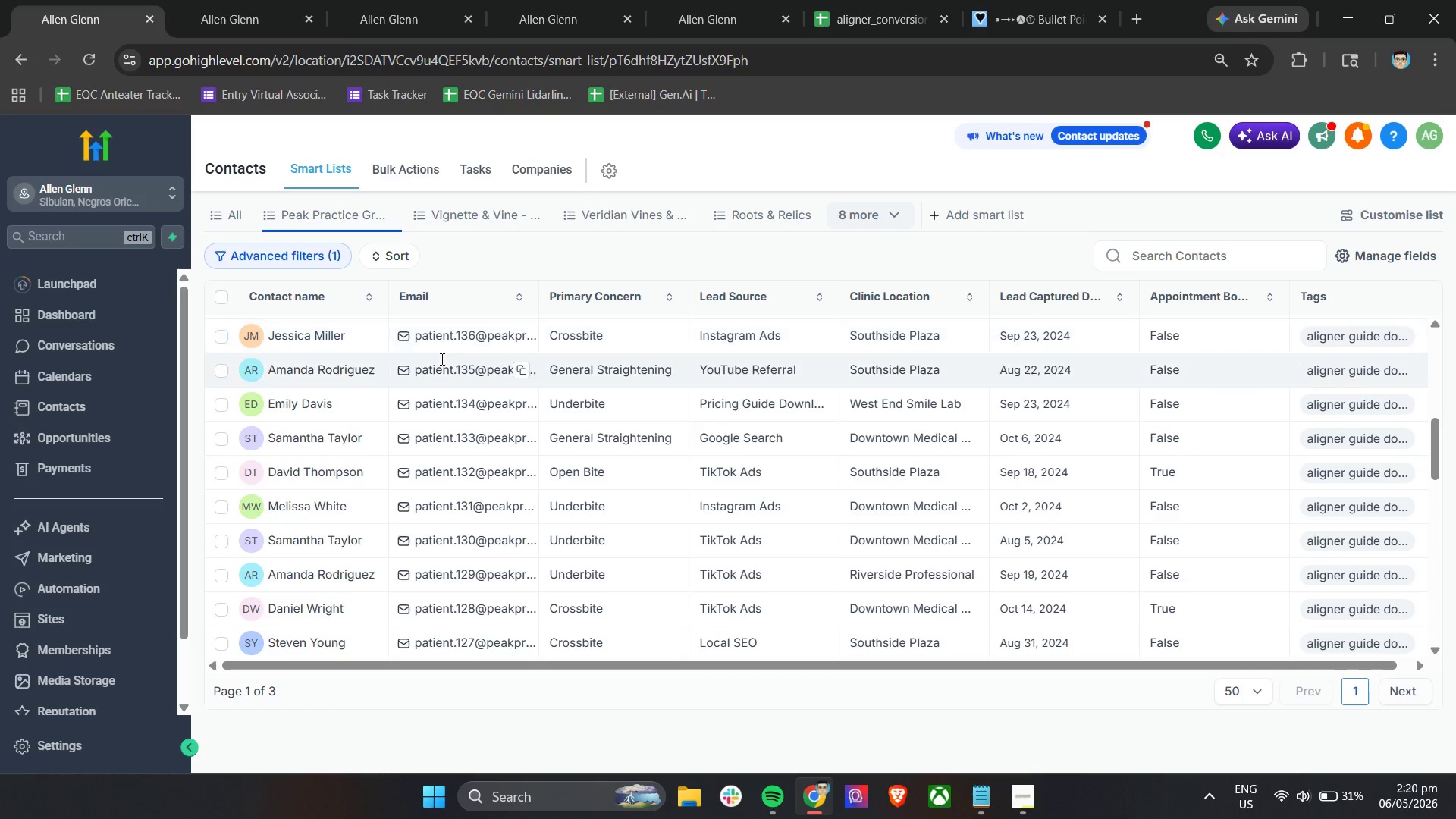 
wait(5.59)
 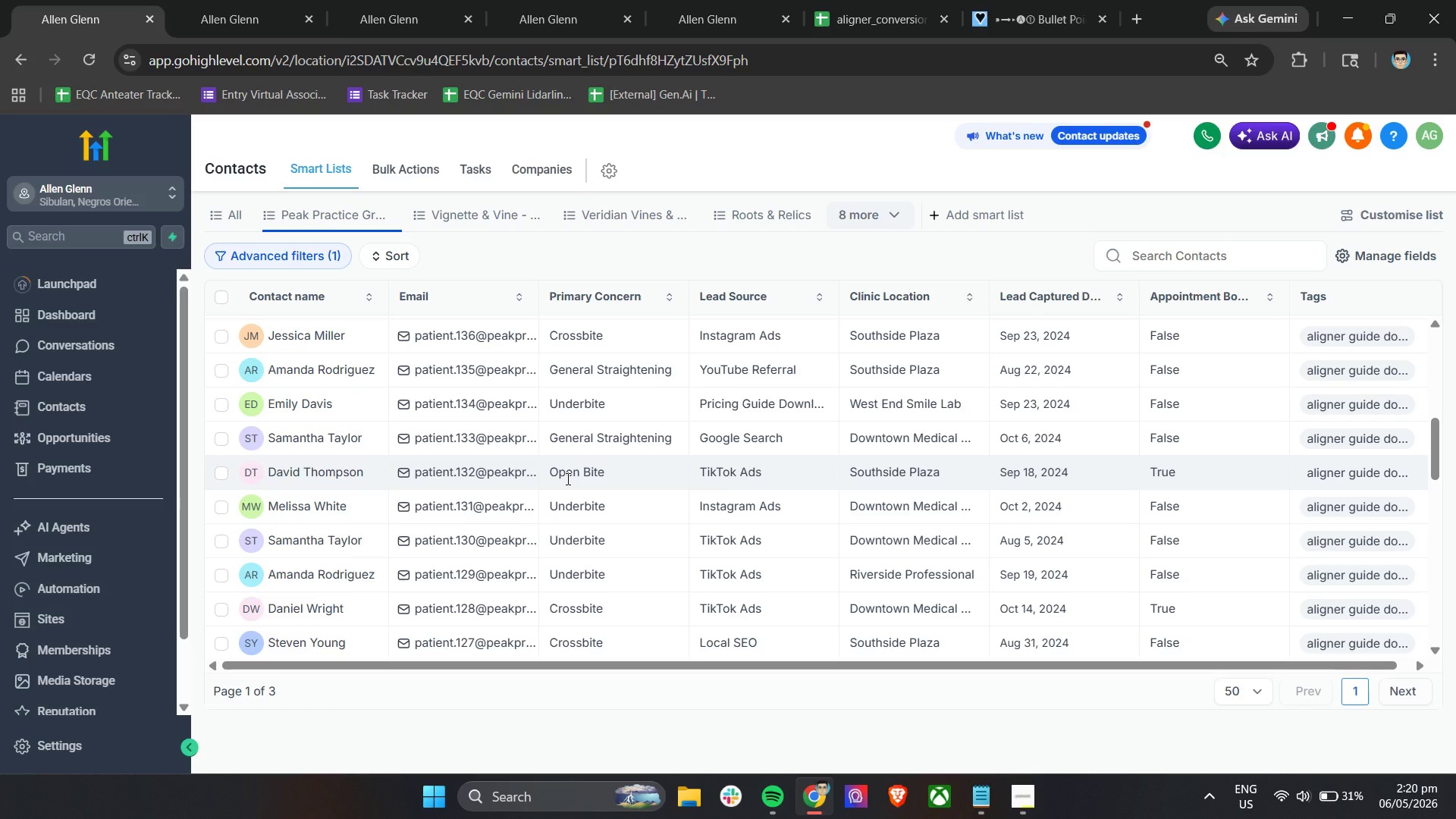 
scroll: coordinate [833, 515], scroll_direction: up, amount: 35.0
 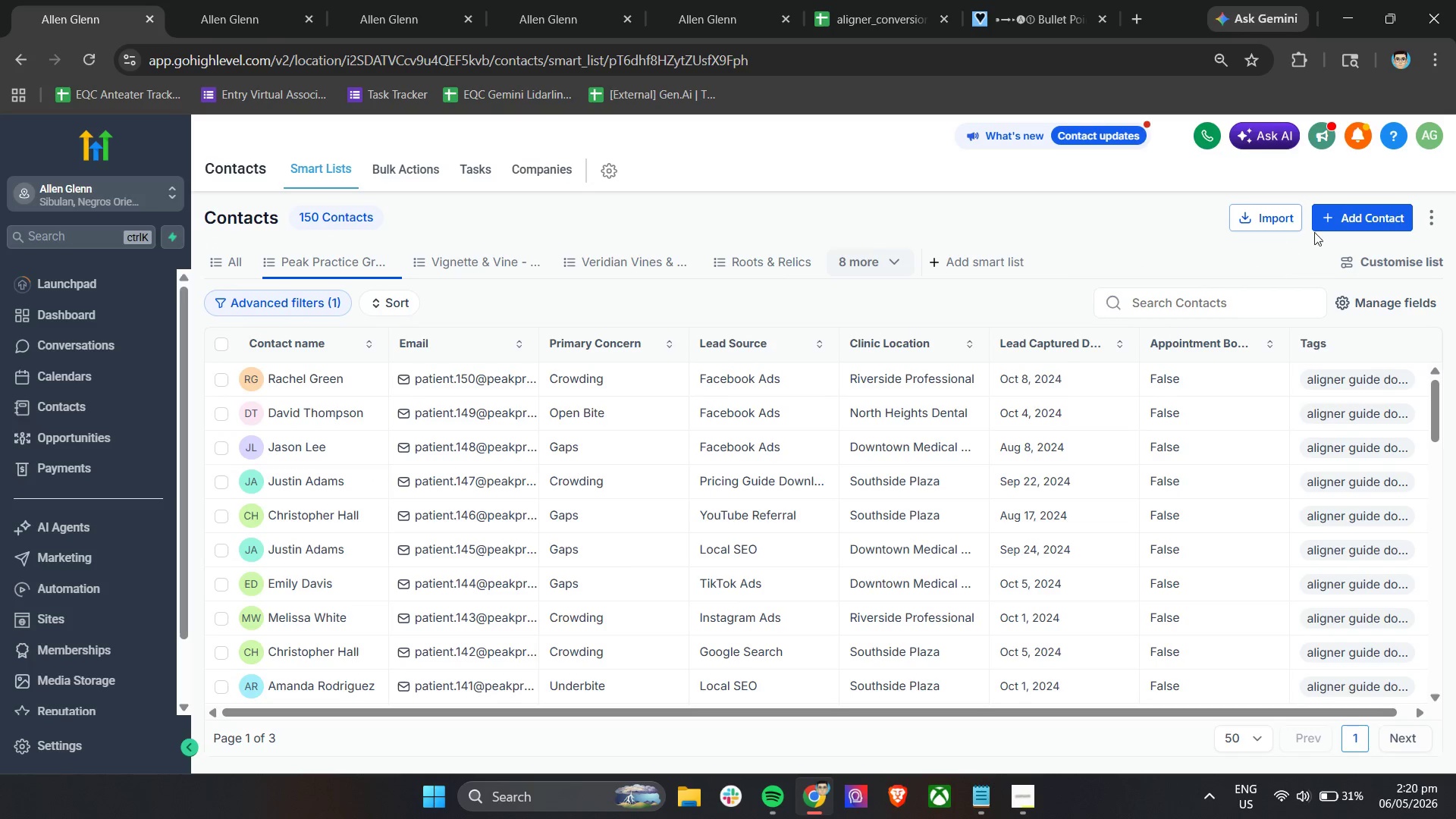 
left_click([1348, 223])
 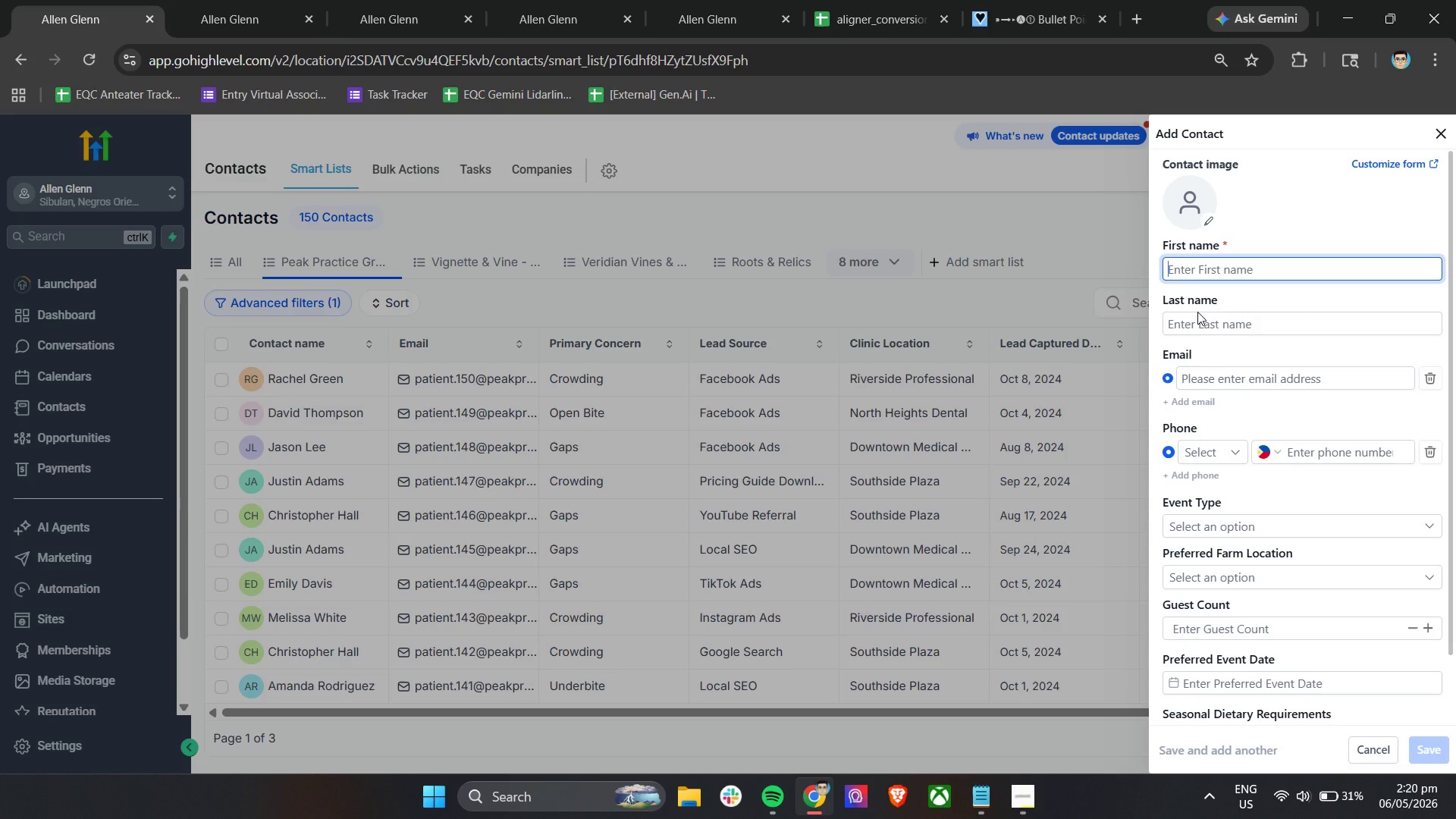 
scroll: coordinate [1256, 620], scroll_direction: down, amount: 5.0
 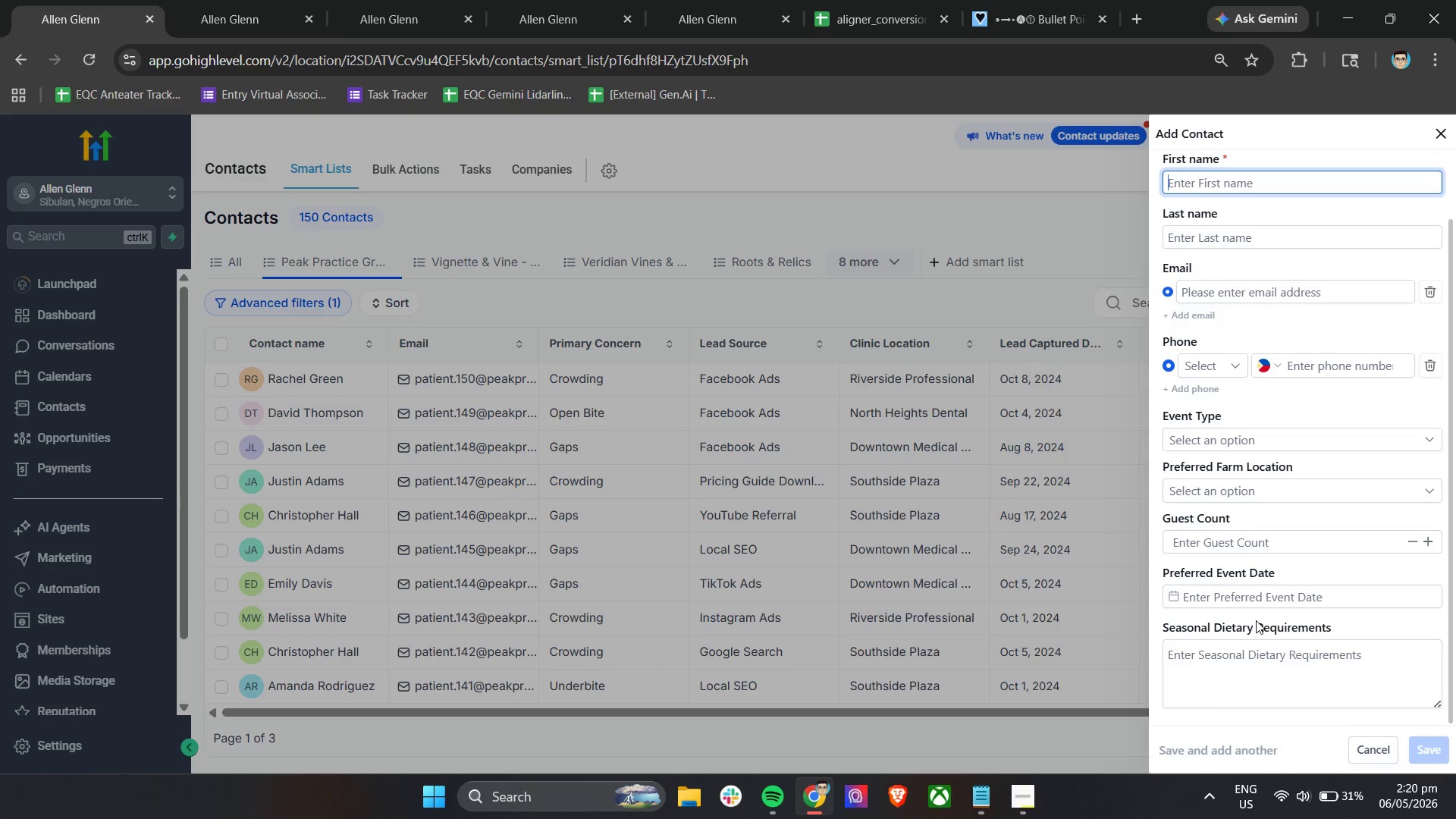 
wait(9.76)
 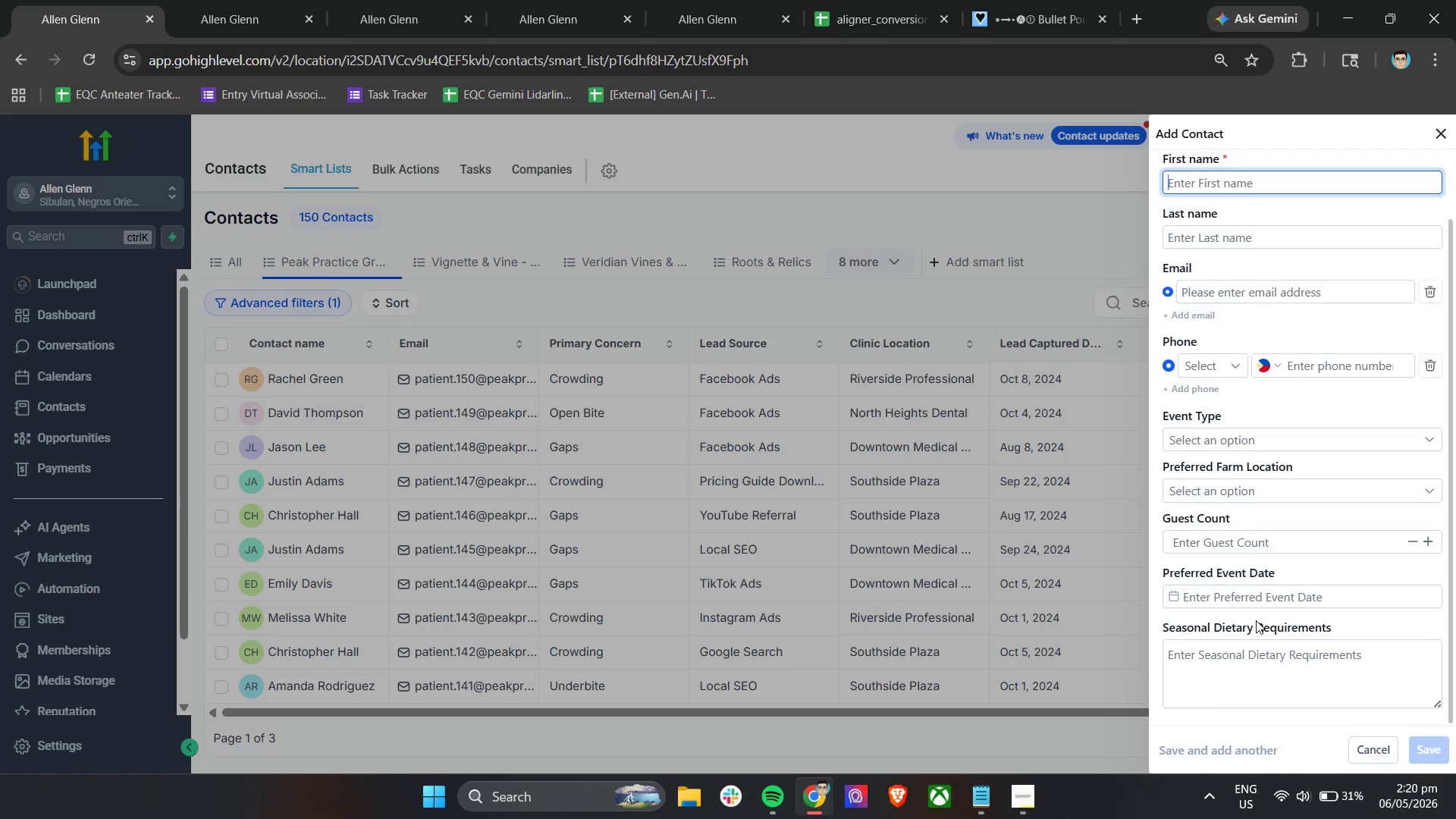 
type(Teast)
key(Backspace)
key(Backspace)
key(Backspace)
type(st )
key(Tab)
type(Lead)
key(Tab)
type(b)
key(Tab)
type(boss.gle)
key(Backspace)
type(enn652)
key(Backspace)
type(@gmail.com)
 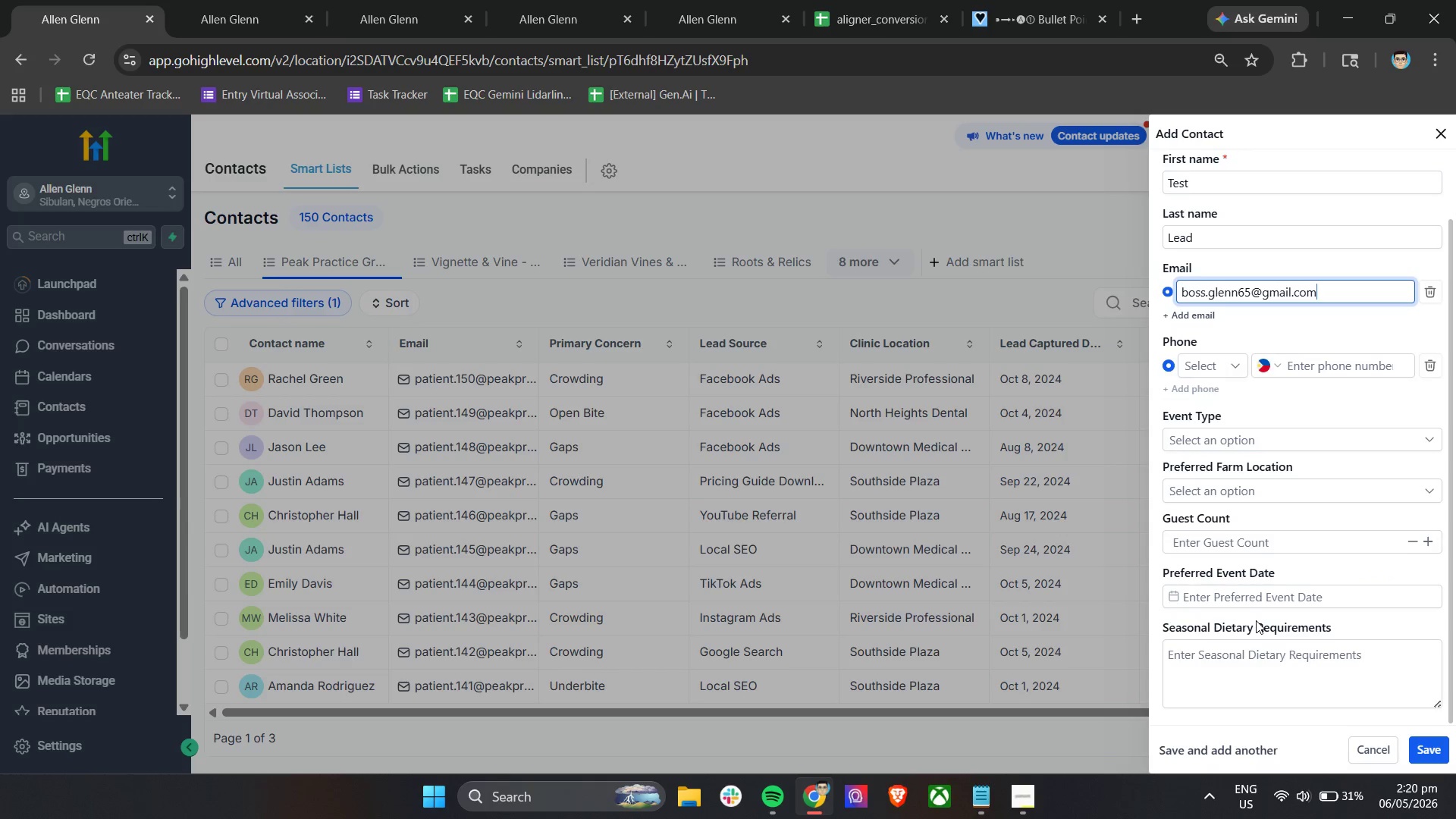 
scroll: coordinate [1307, 661], scroll_direction: down, amount: 4.0
 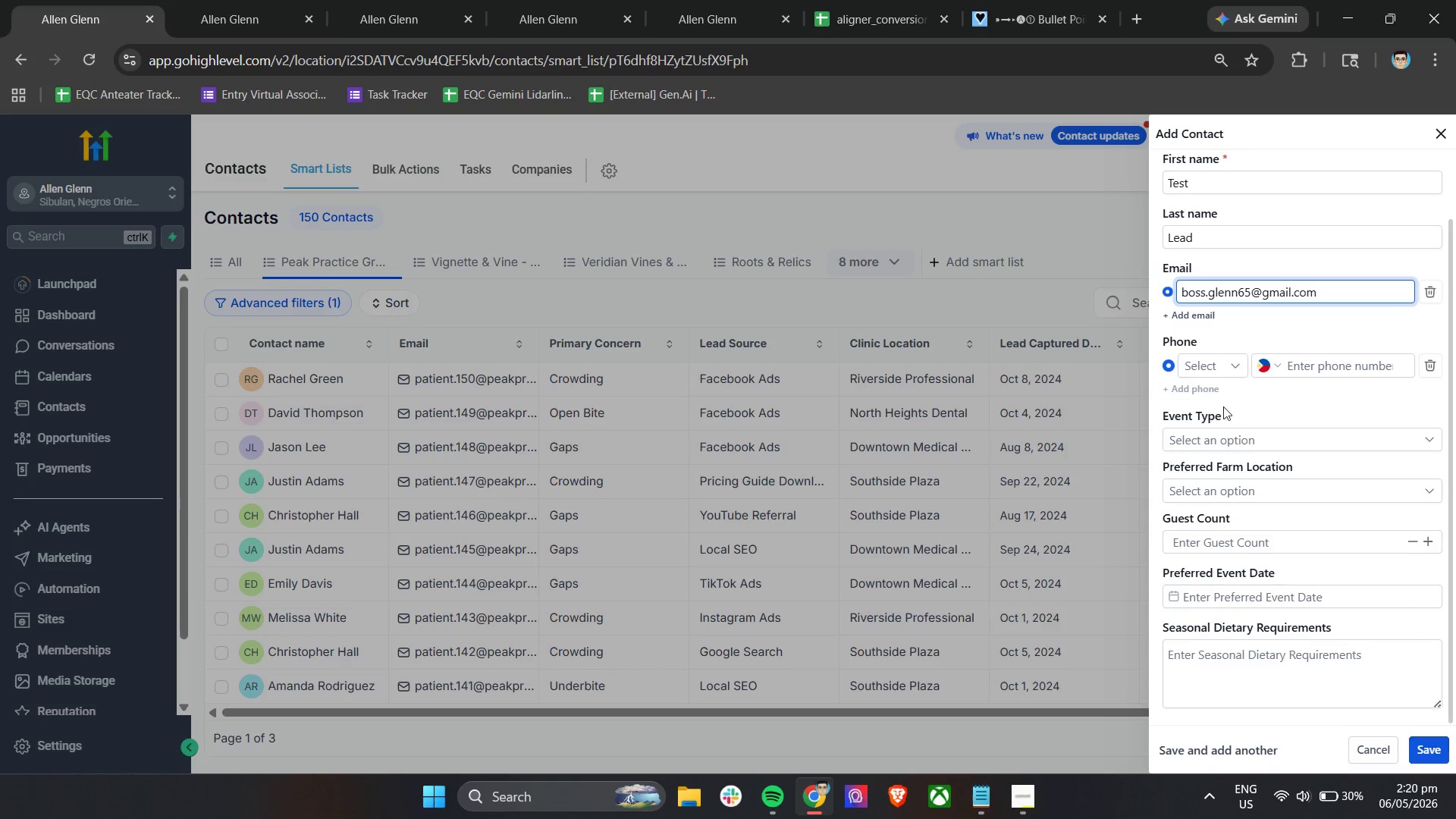 
left_click([1402, 434])
 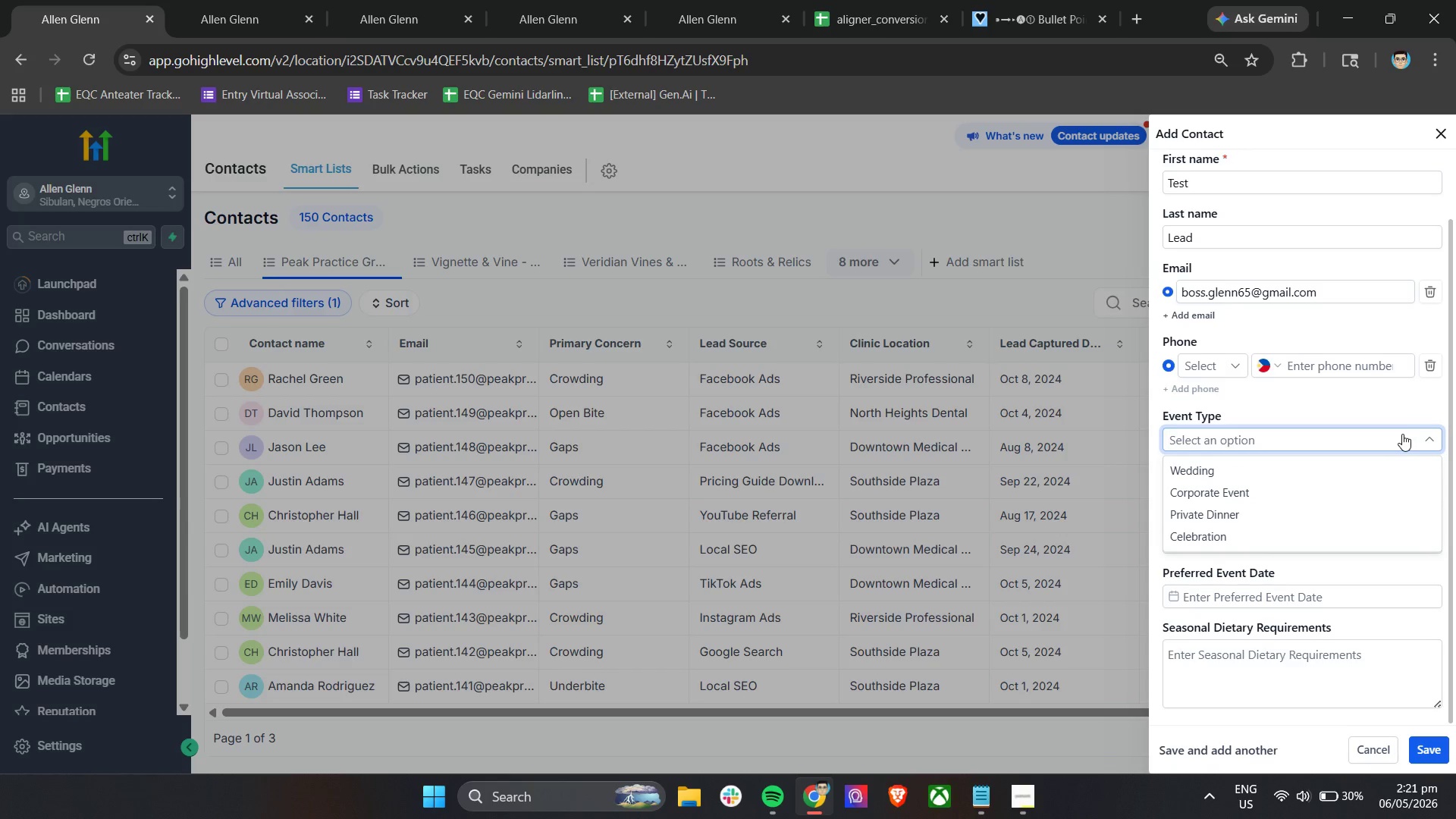 
left_click([1395, 407])
 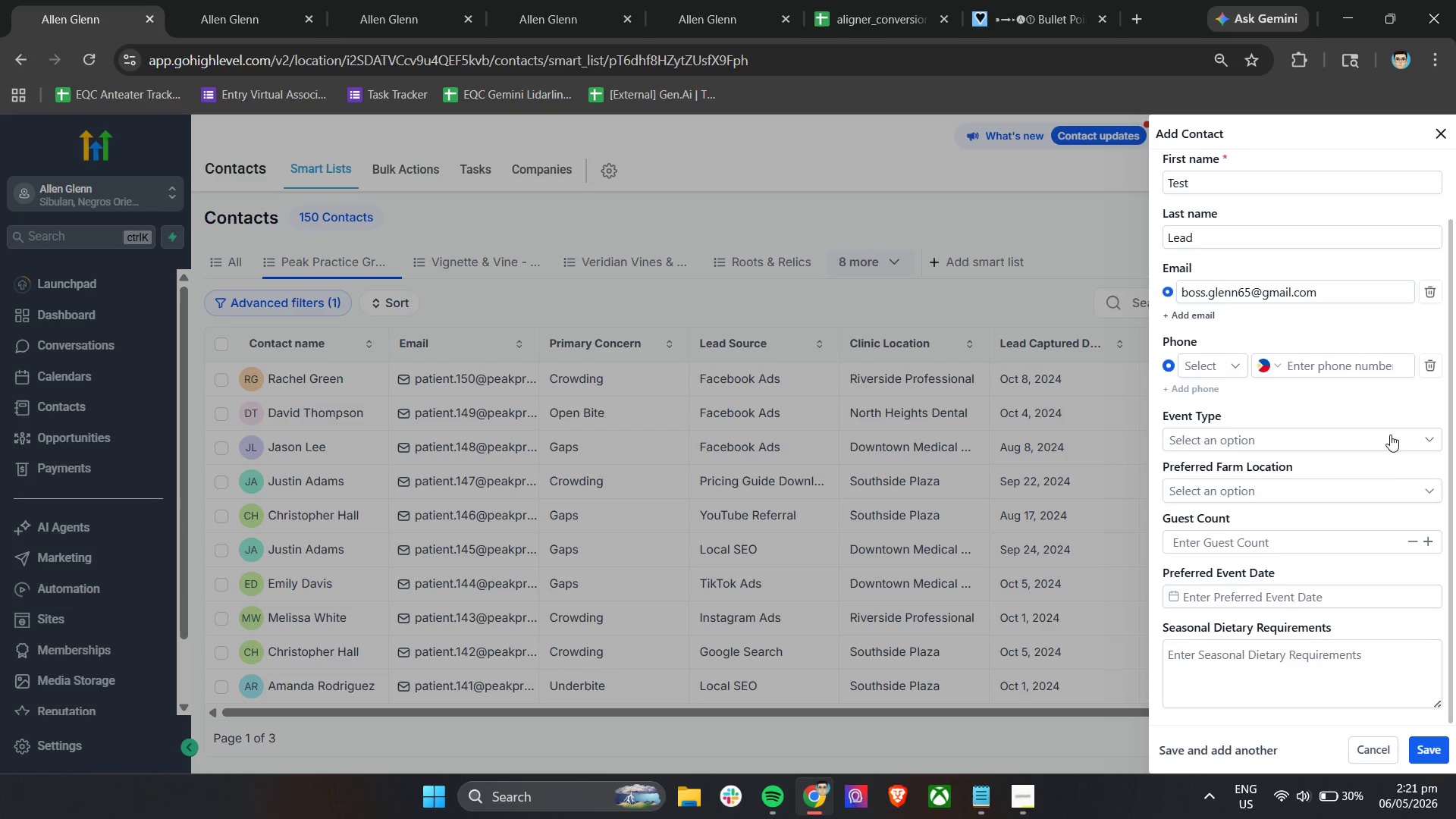 
scroll: coordinate [1392, 596], scroll_direction: down, amount: 8.0
 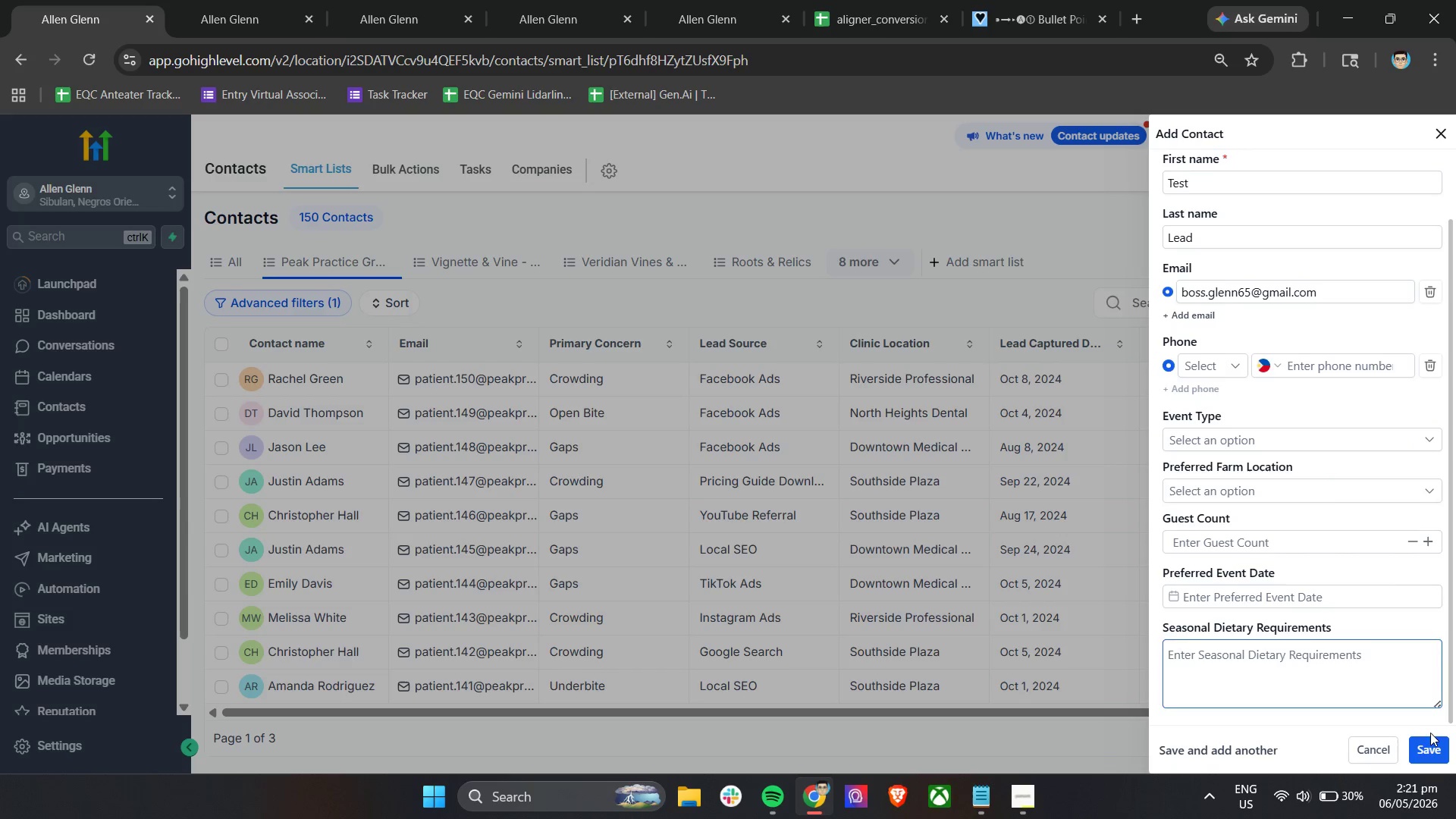 
left_click([1429, 752])
 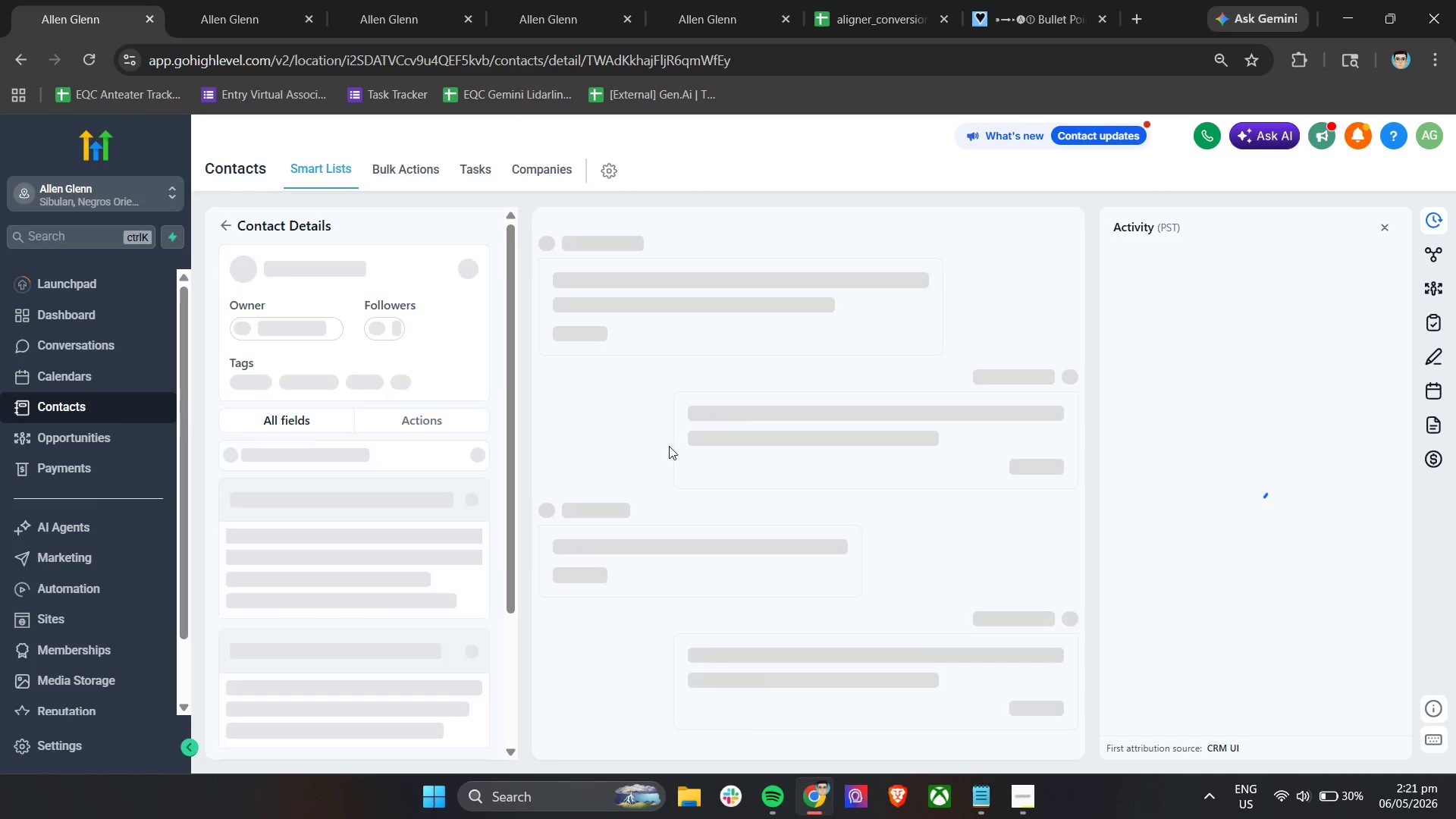 
wait(7.55)
 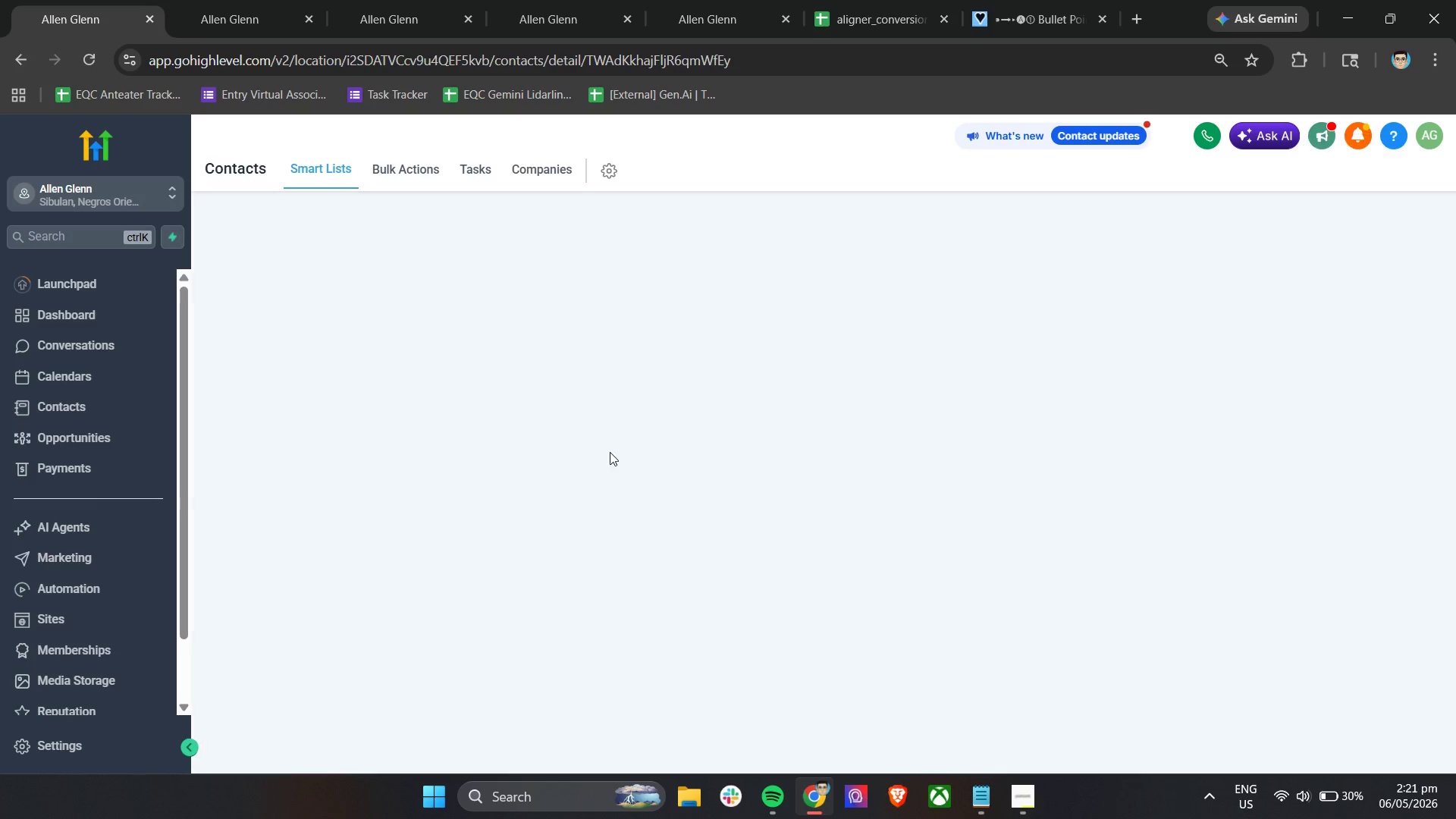 
scroll: coordinate [385, 459], scroll_direction: down, amount: 1.0
 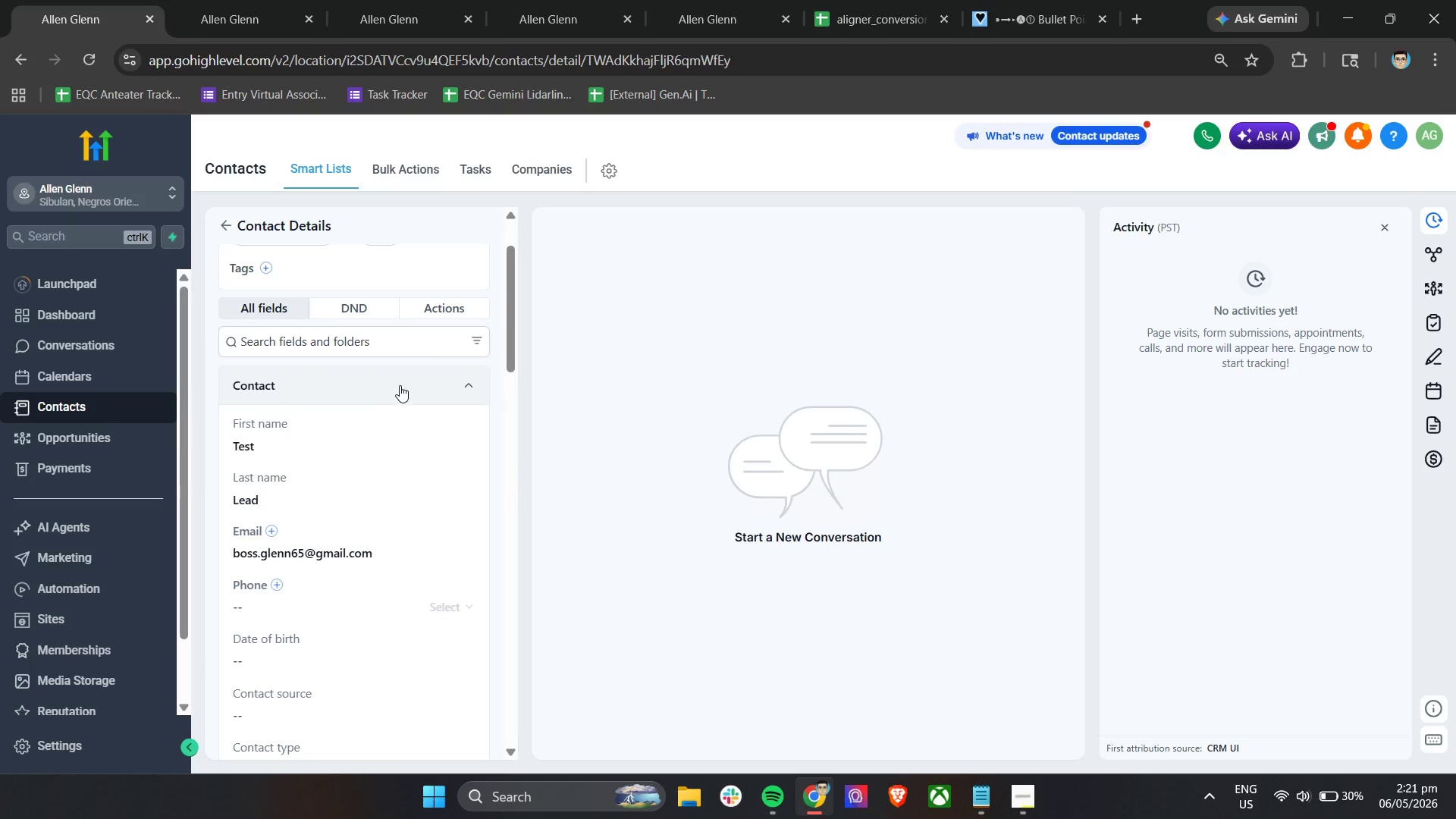 
left_click([402, 384])
 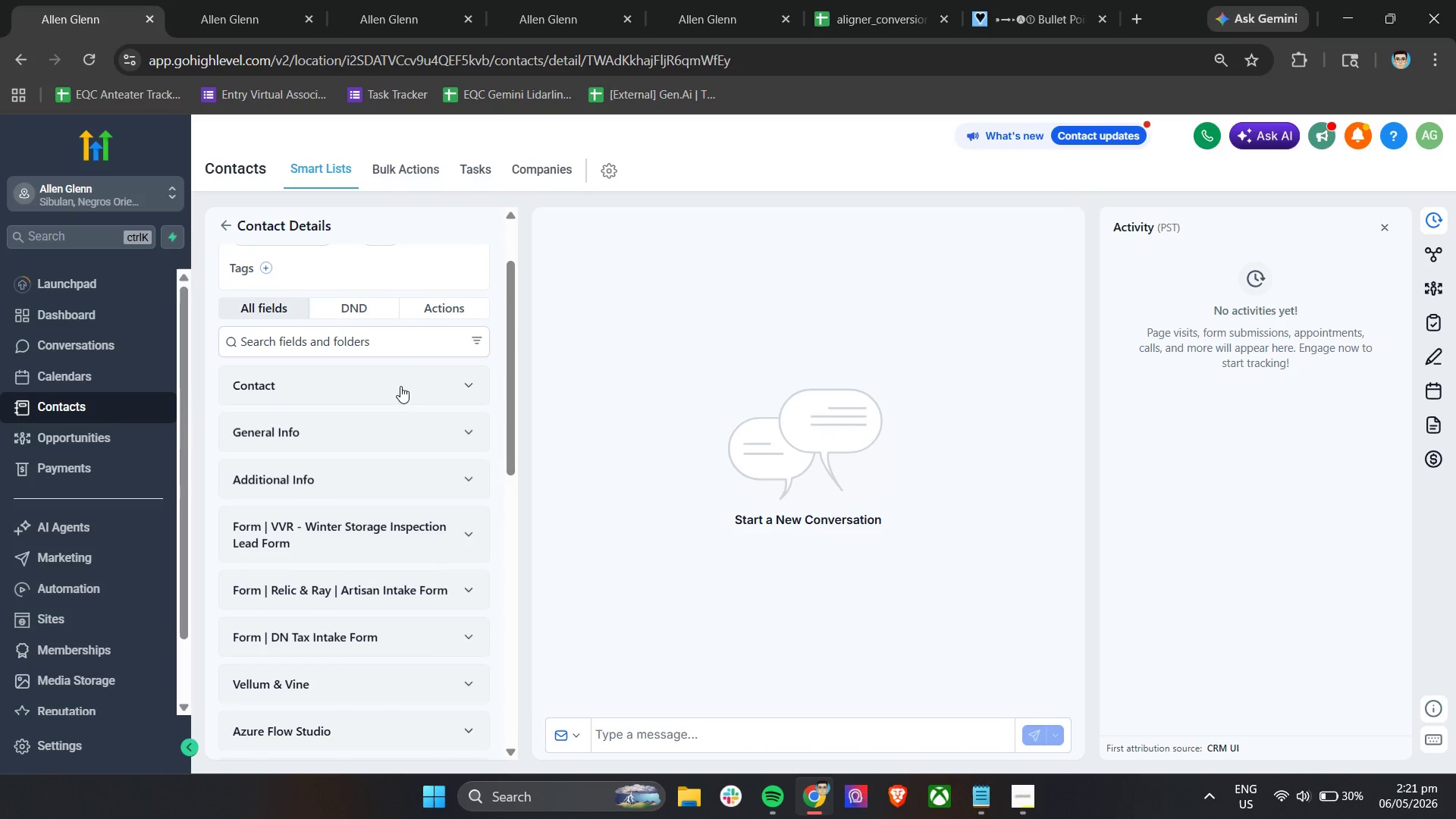 
scroll: coordinate [340, 620], scroll_direction: down, amount: 11.0
 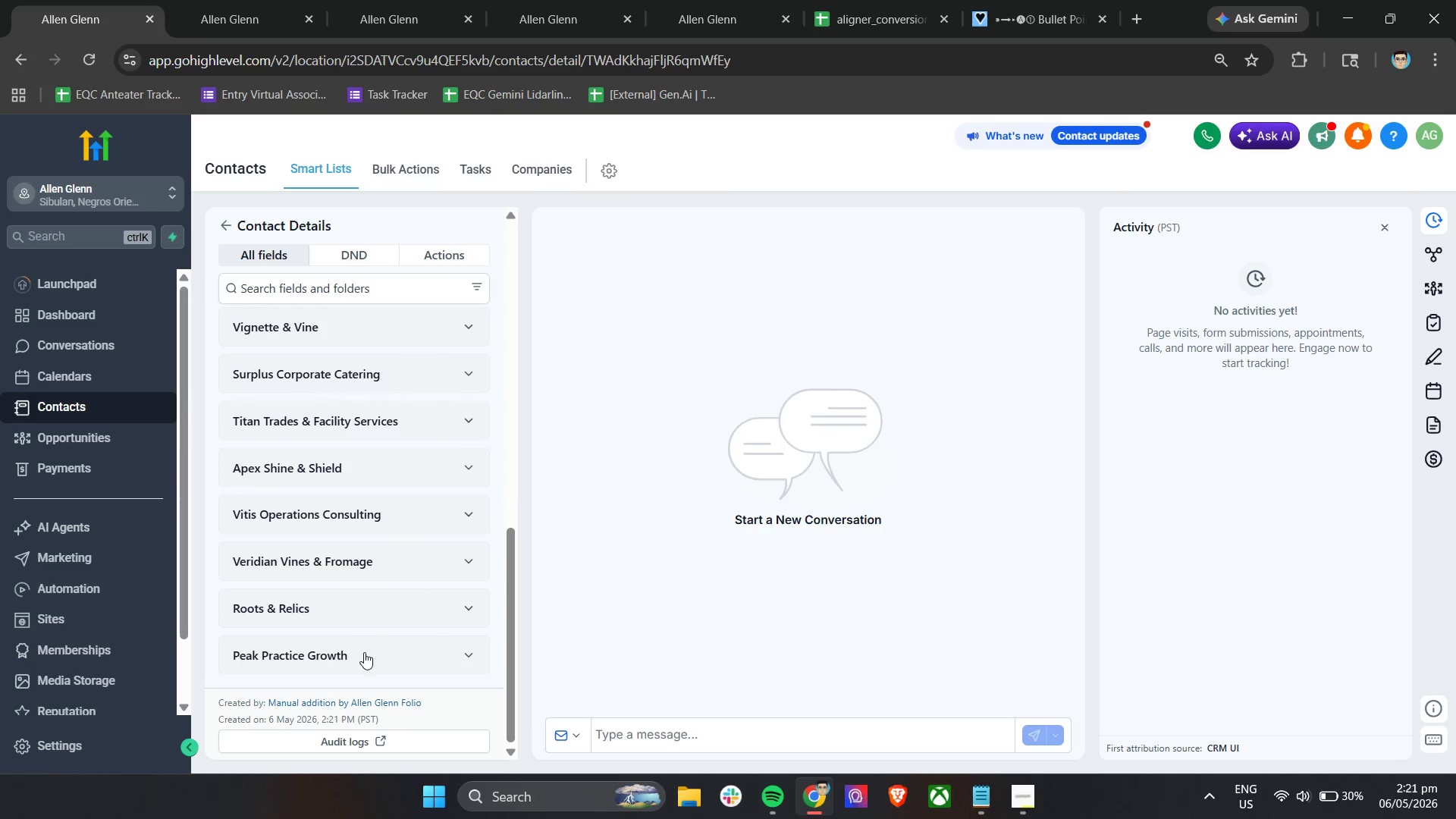 
left_click([362, 654])
 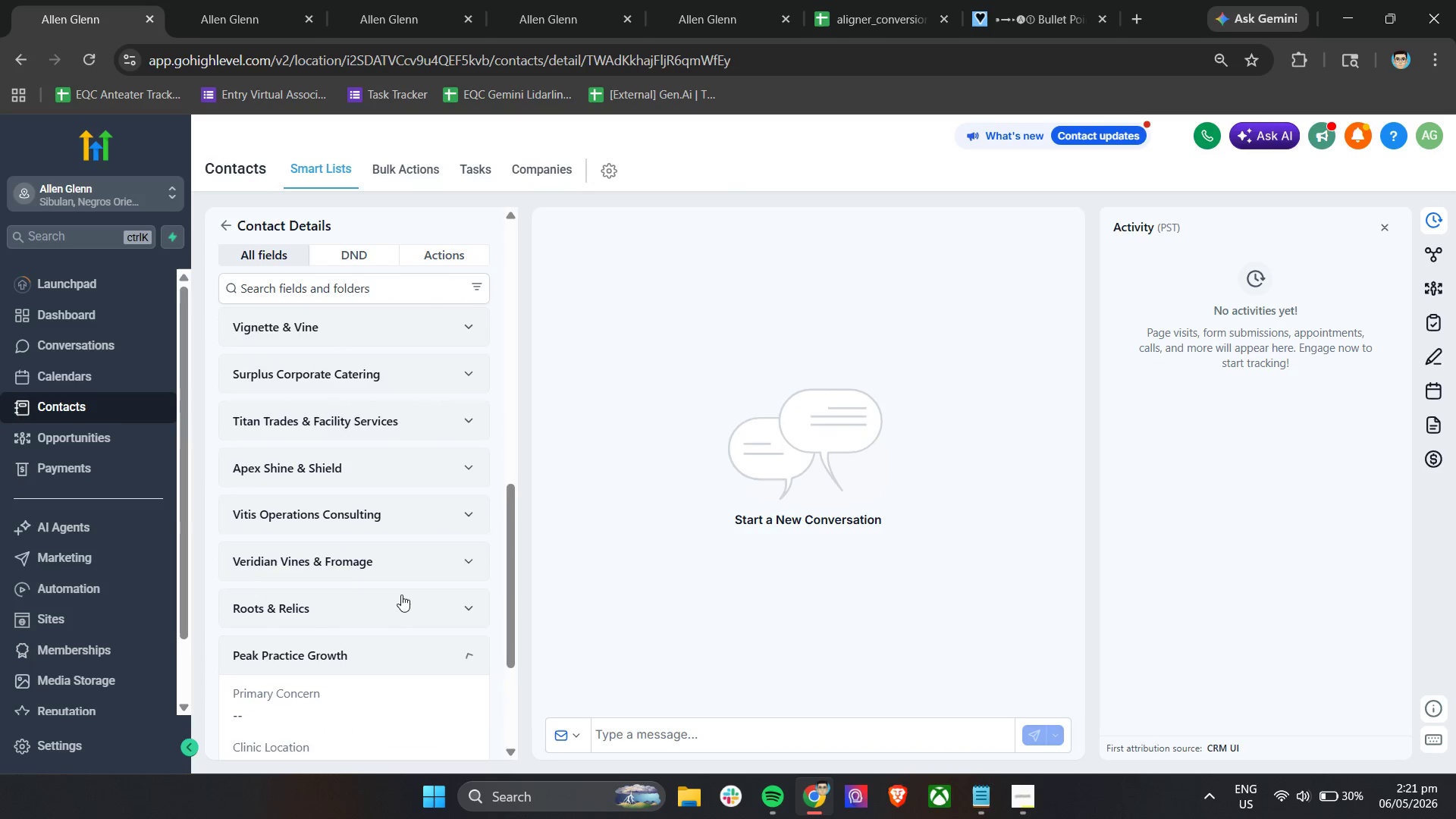 
scroll: coordinate [401, 594], scroll_direction: down, amount: 5.0
 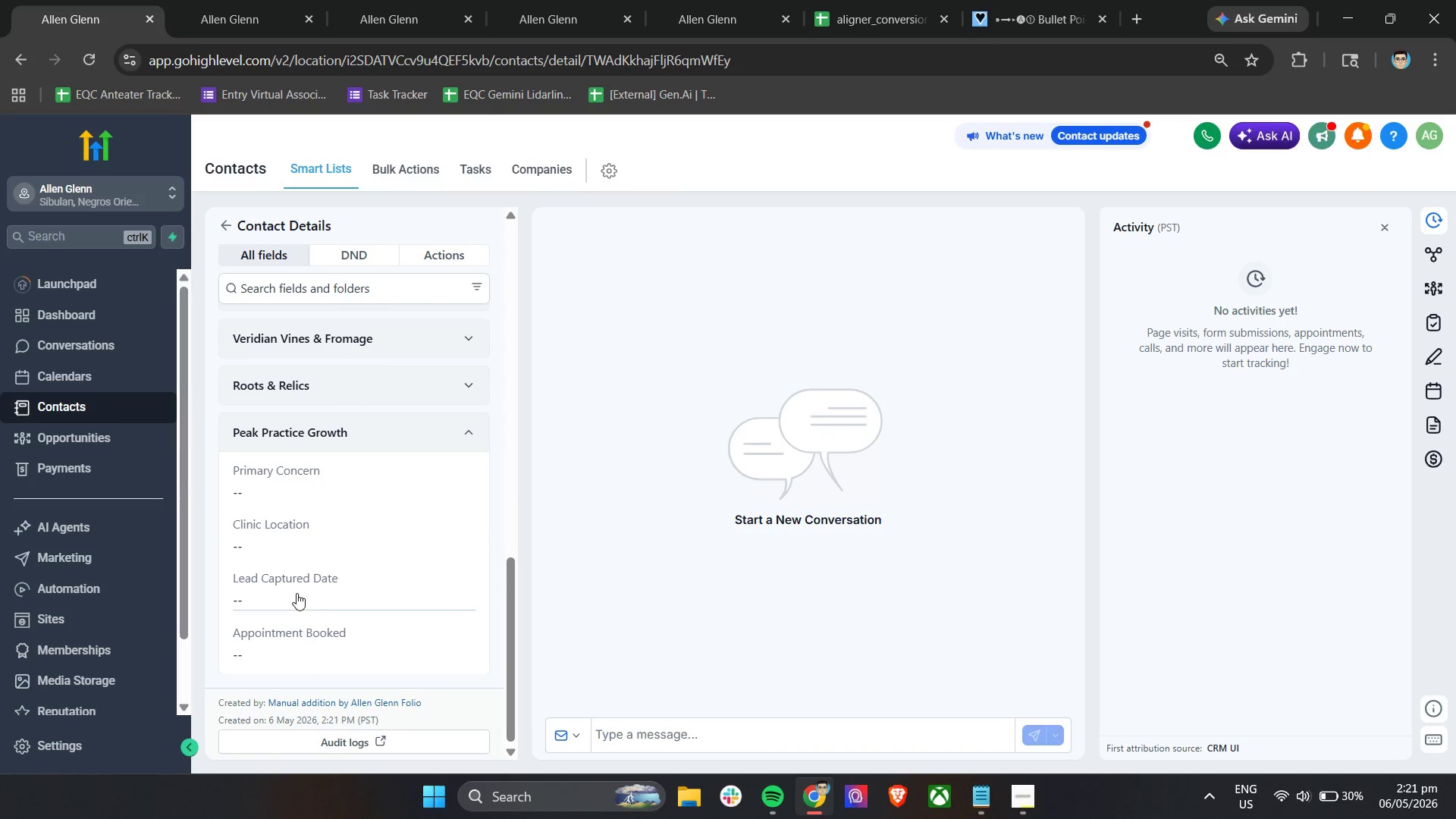 
left_click([284, 595])
 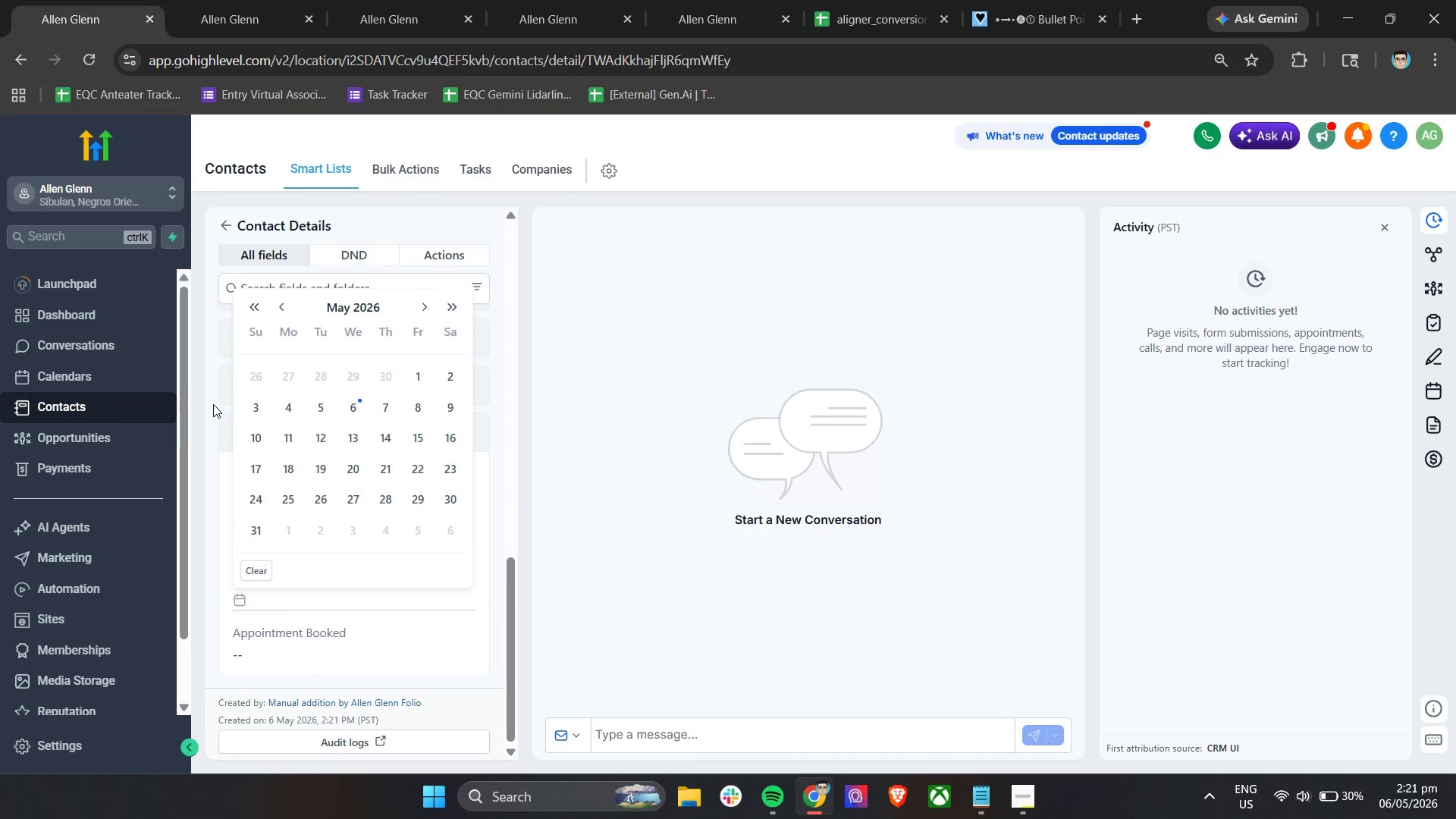 
left_click([211, 384])
 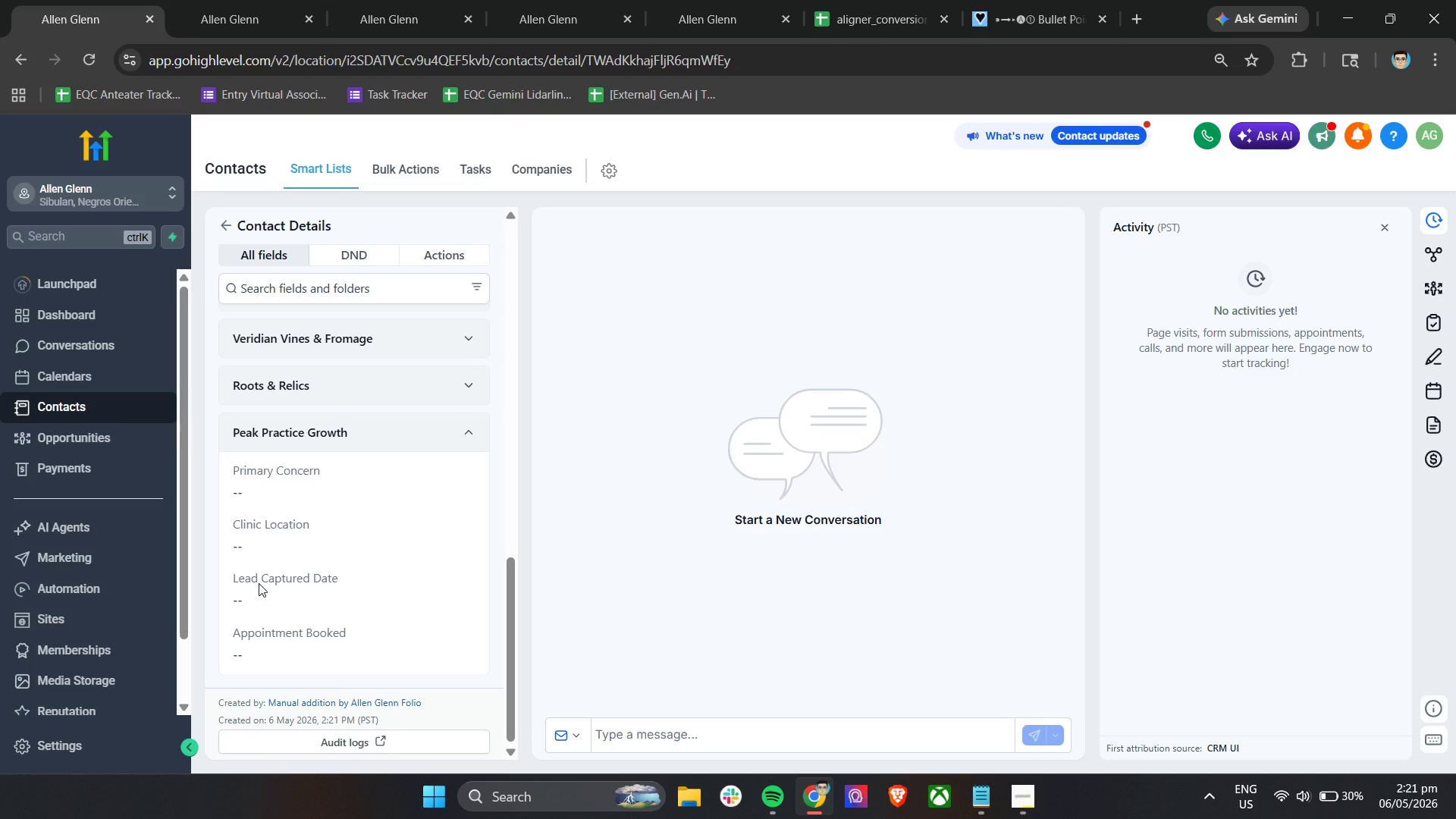 
double_click([239, 594])
 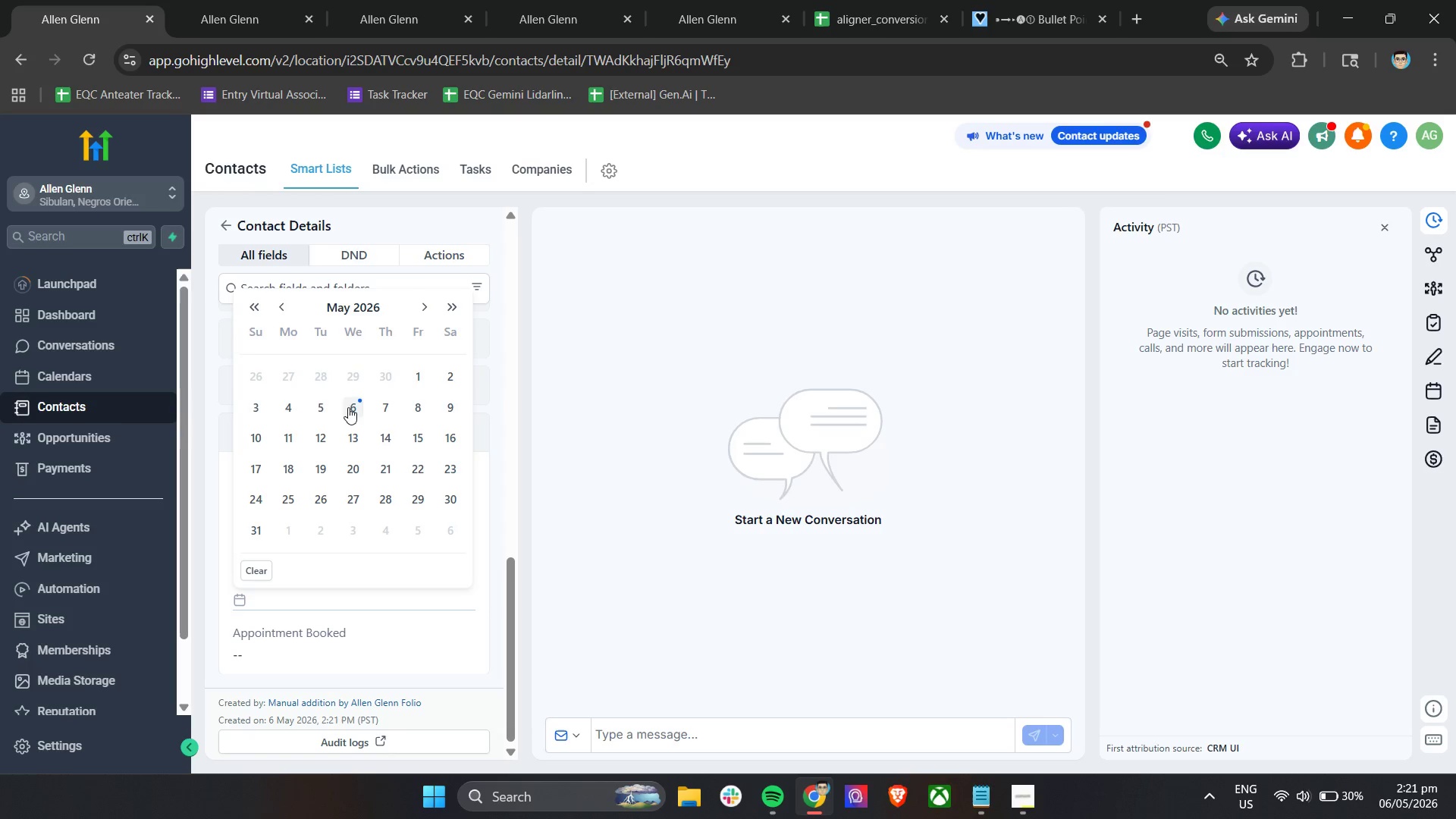 
left_click([325, 405])
 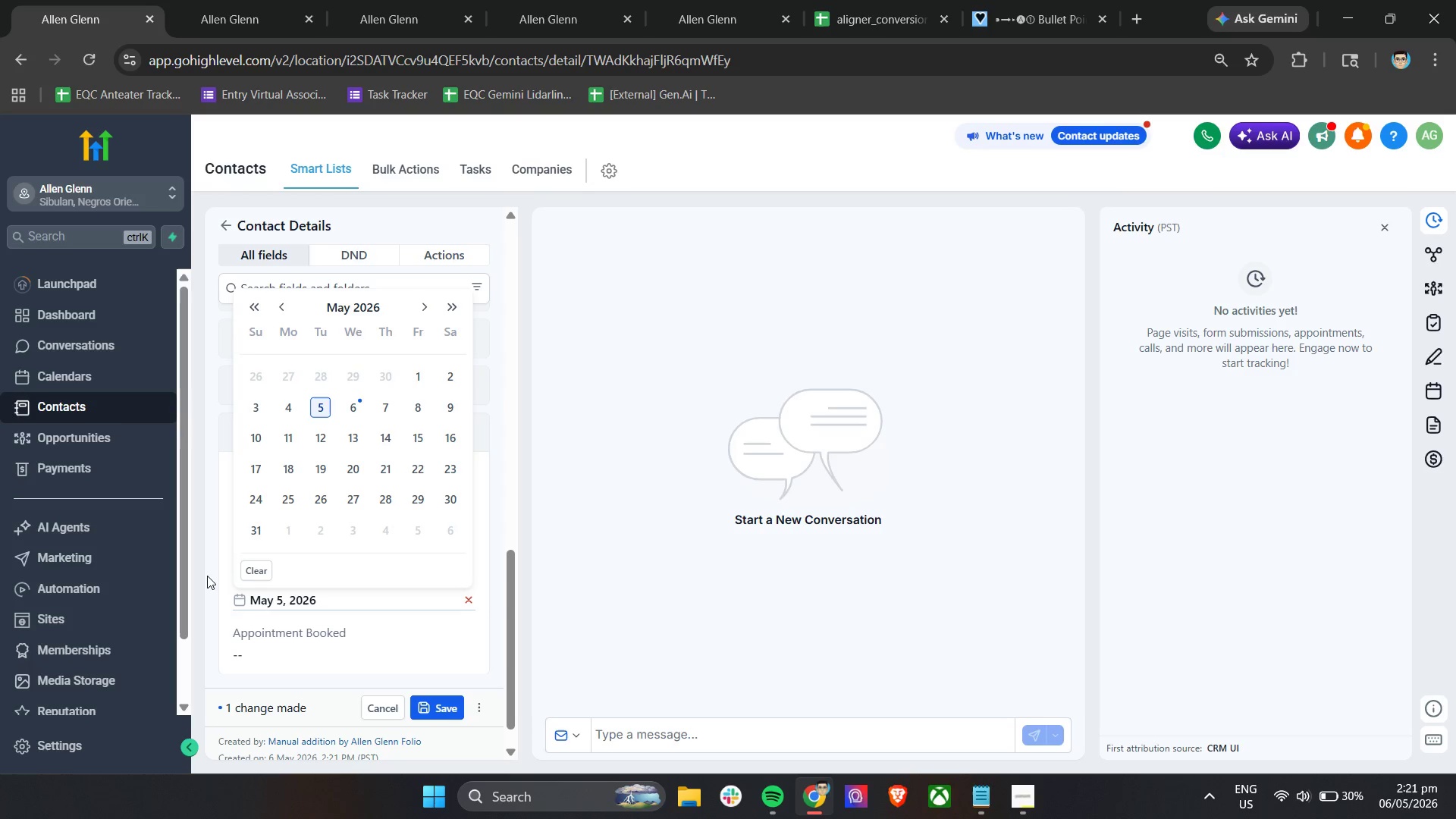 
left_click([211, 564])
 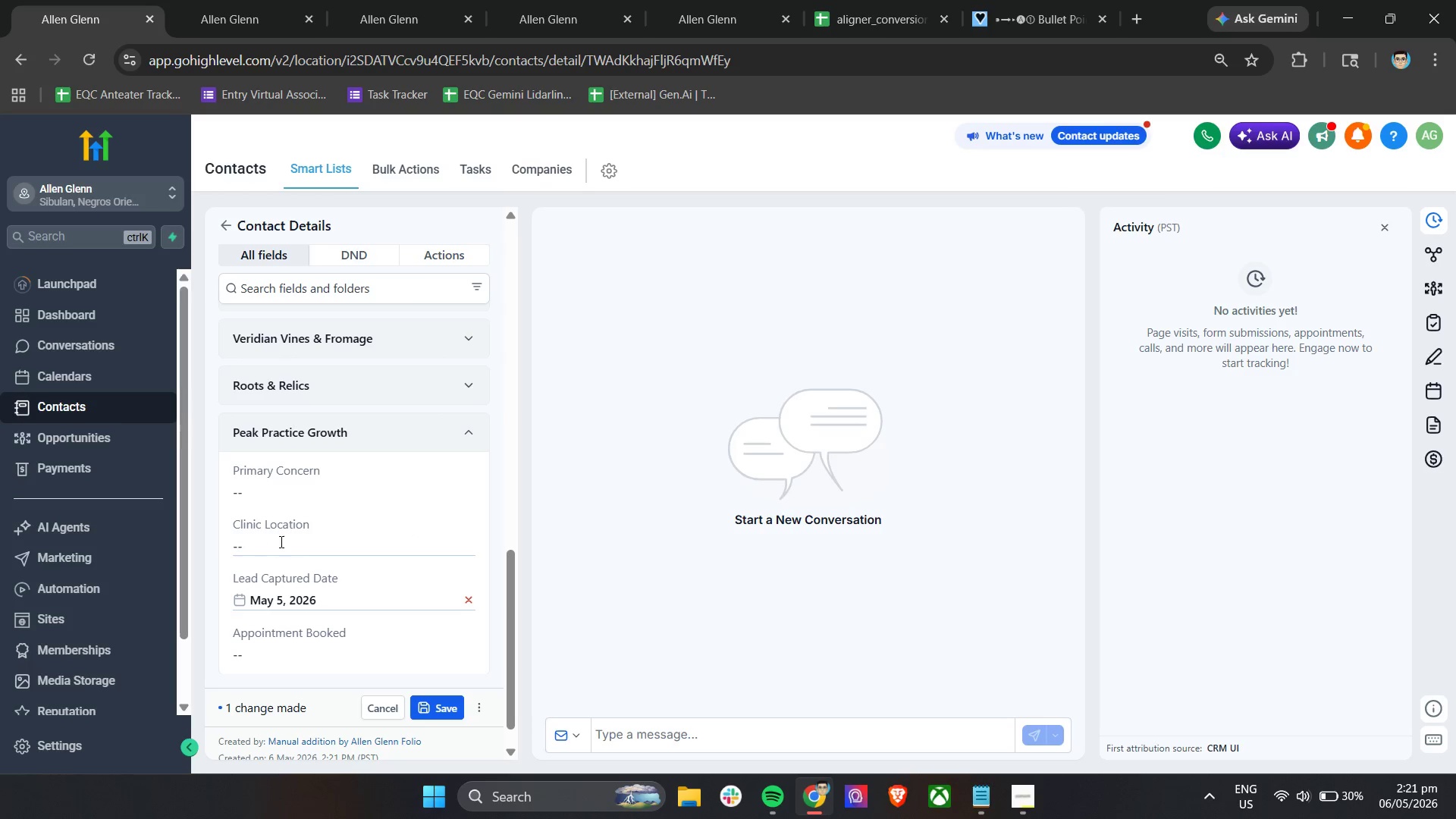 
left_click([281, 541])
 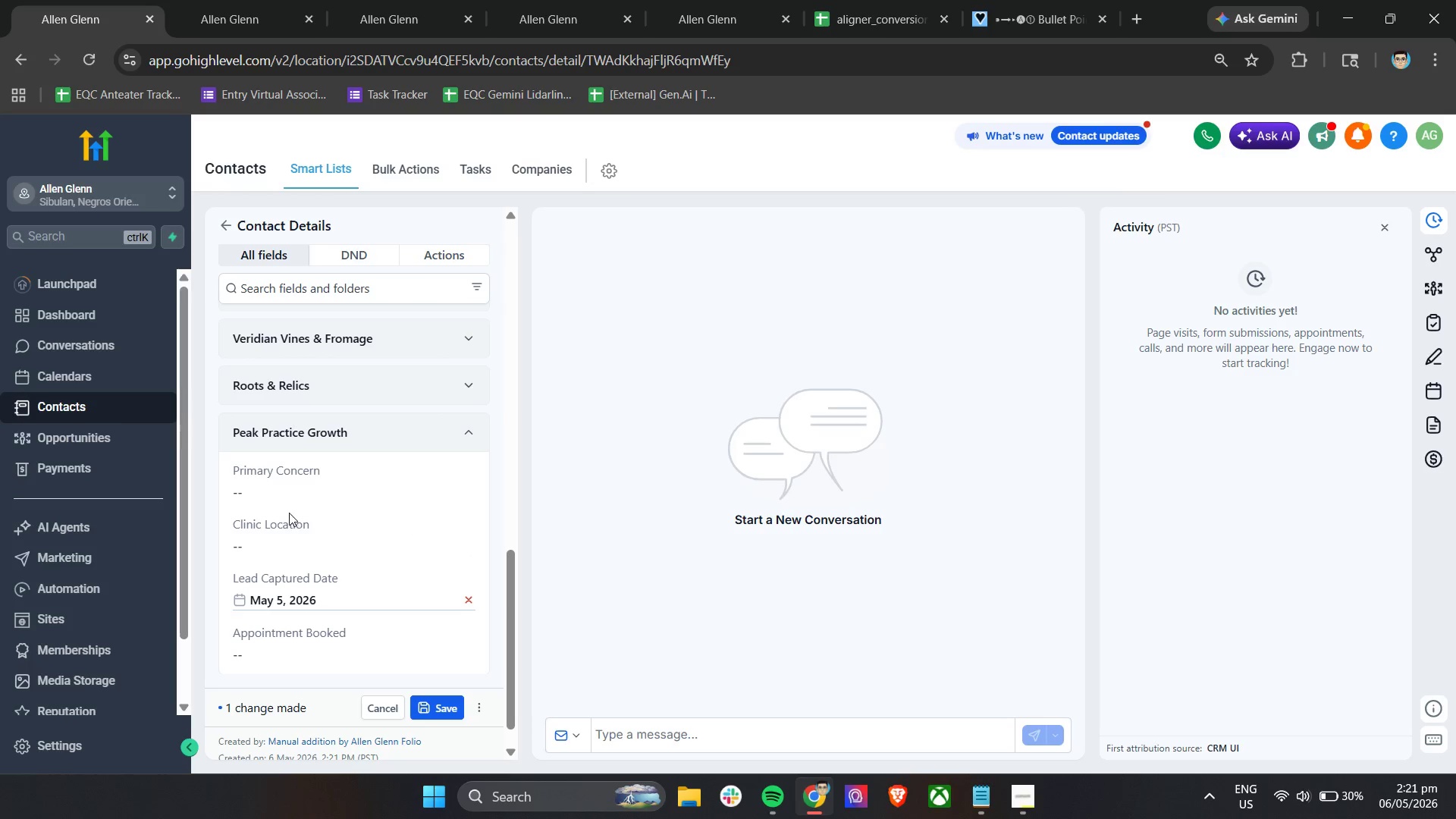 
double_click([284, 522])
 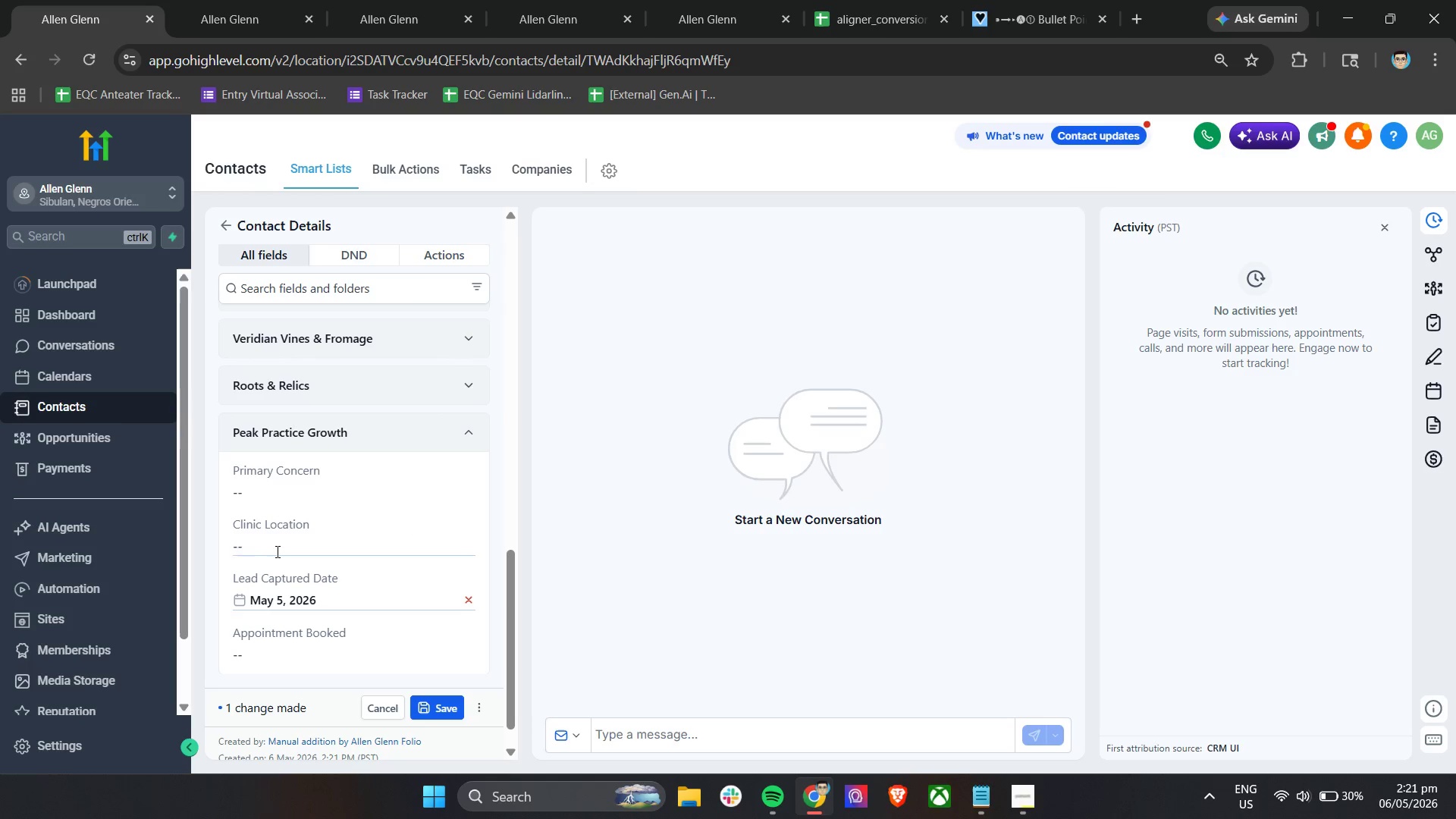 
triple_click([276, 551])
 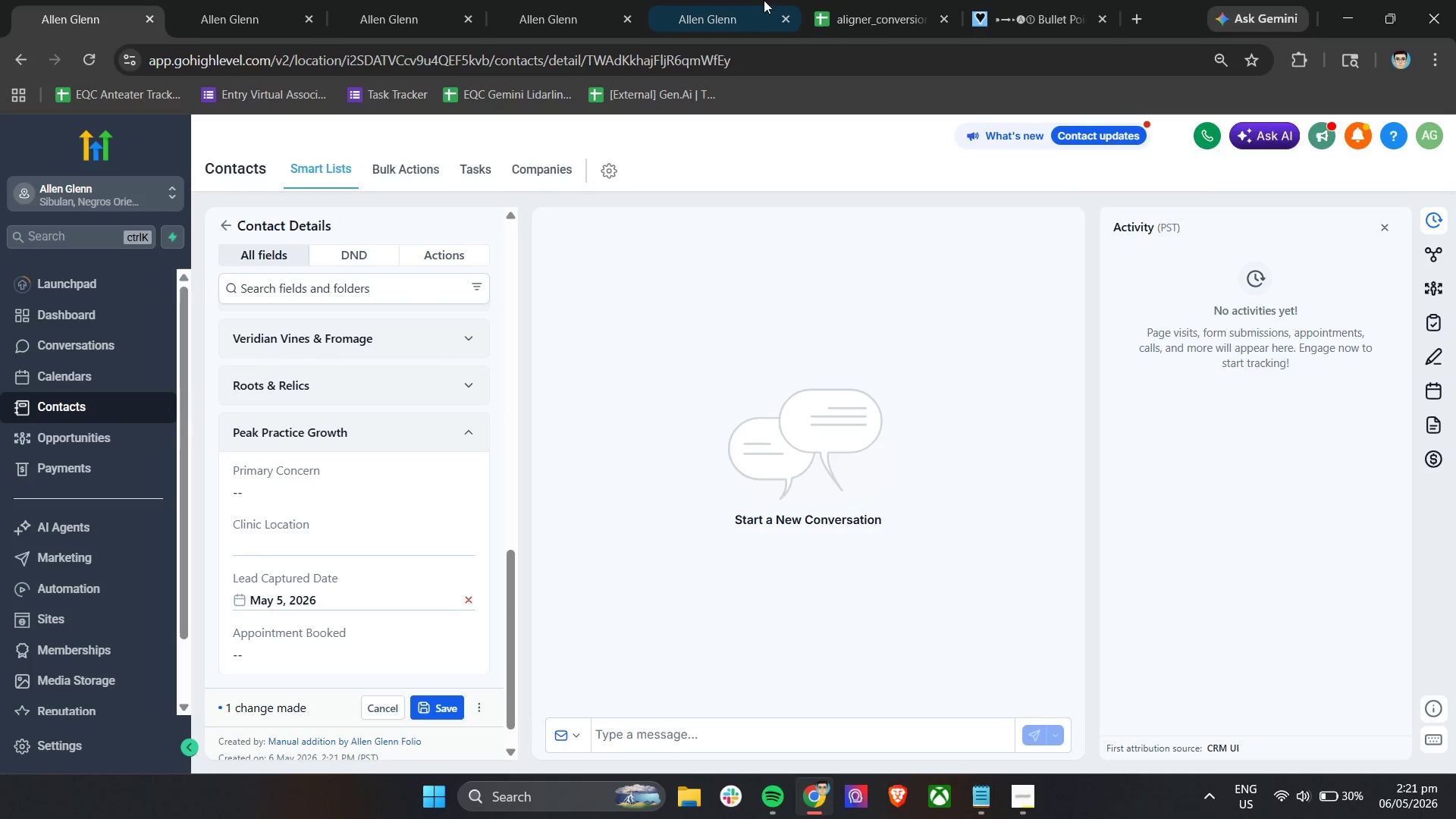 
left_click([921, 0])
 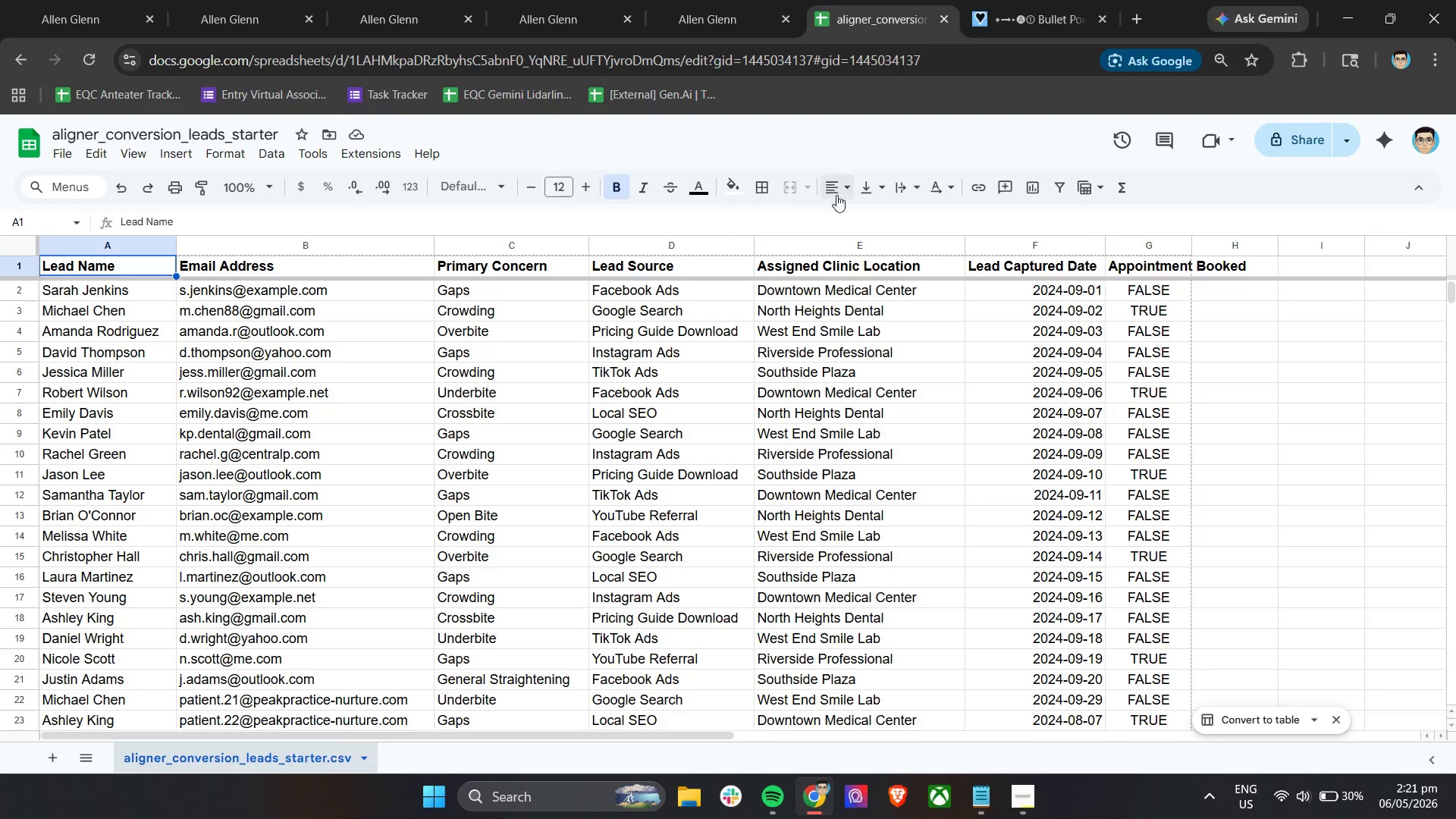 
left_click([809, 296])
 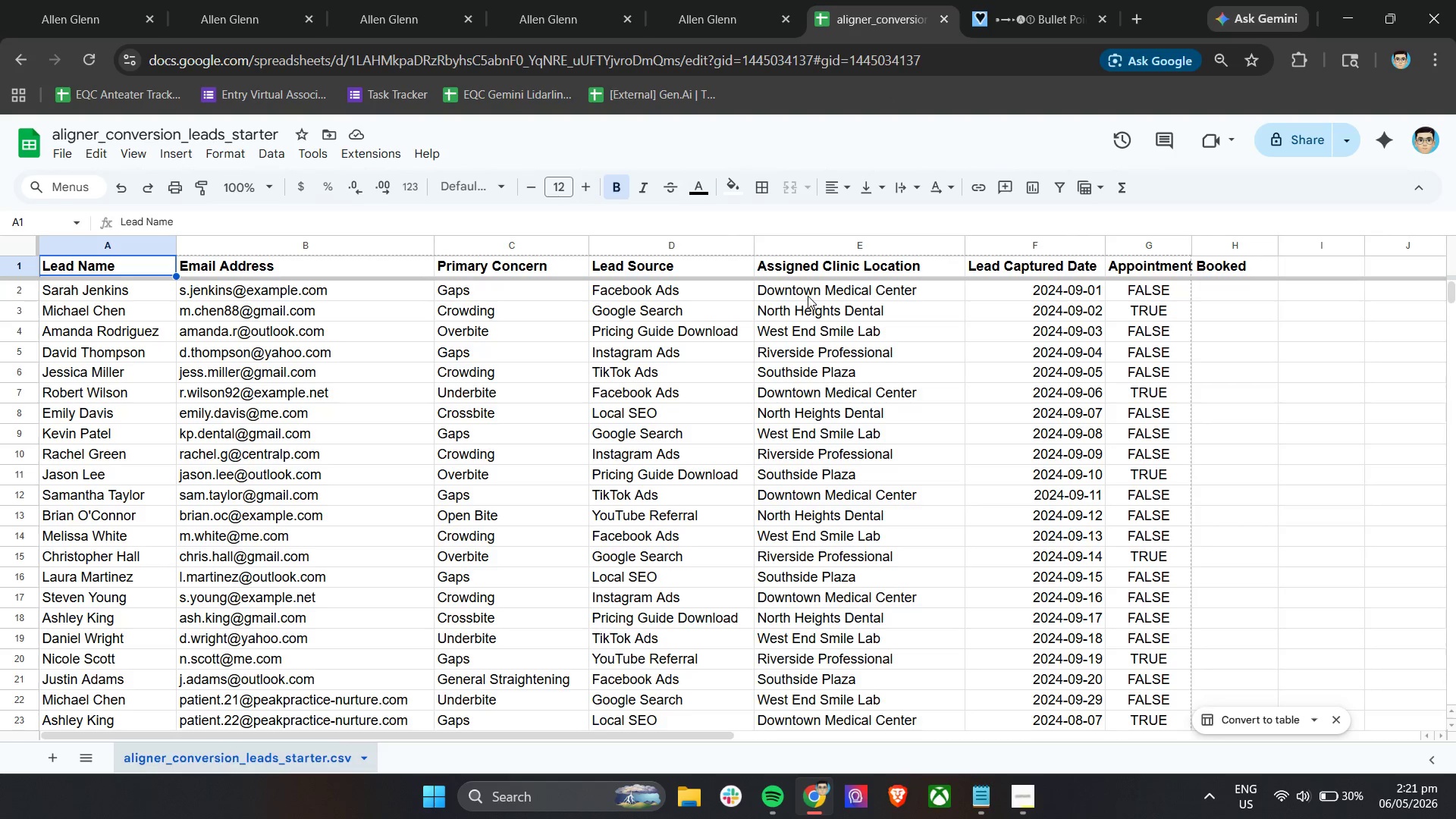 
hold_key(key=ControlLeft, duration=0.47)
 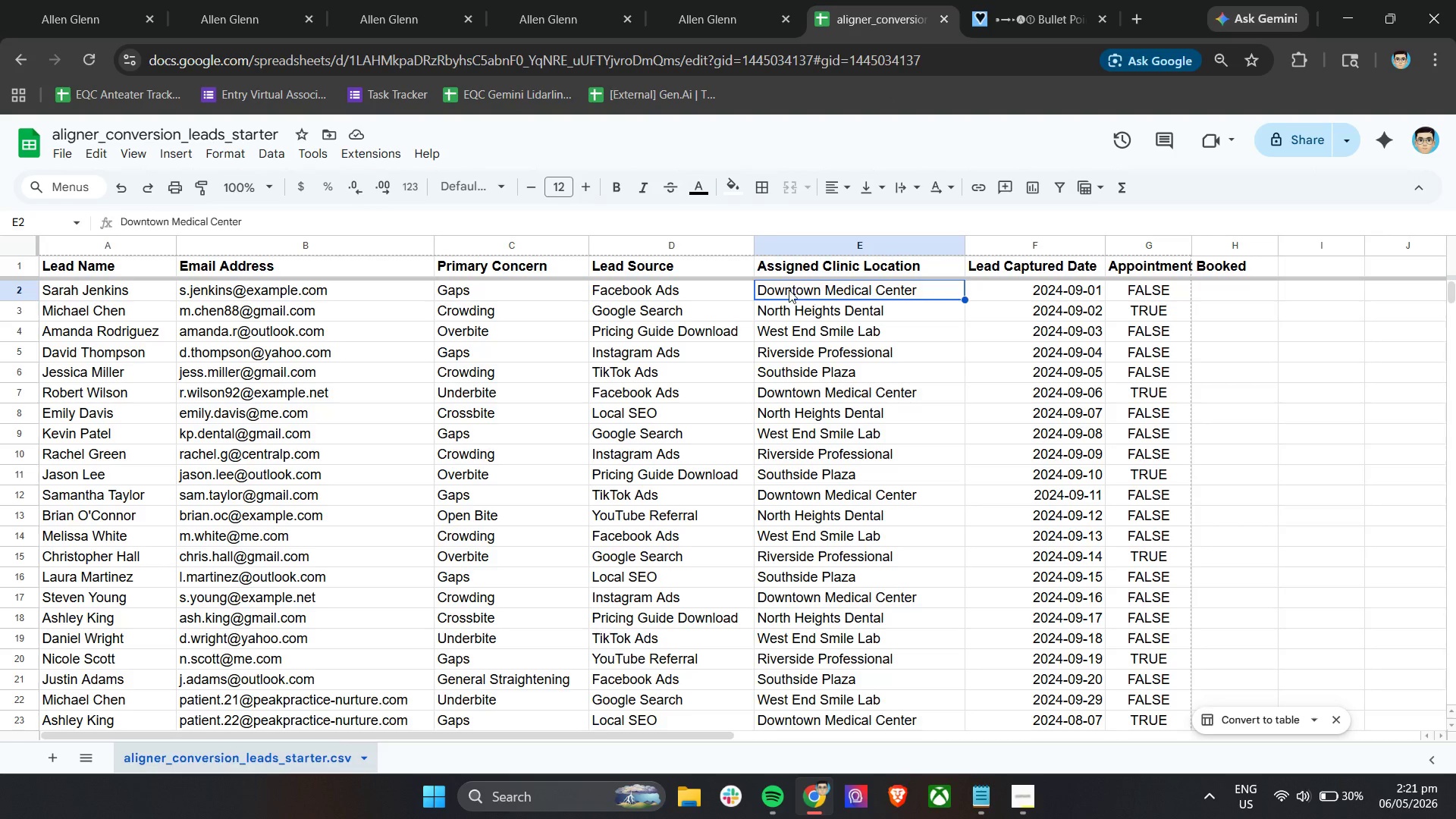 
key(Control+C)
 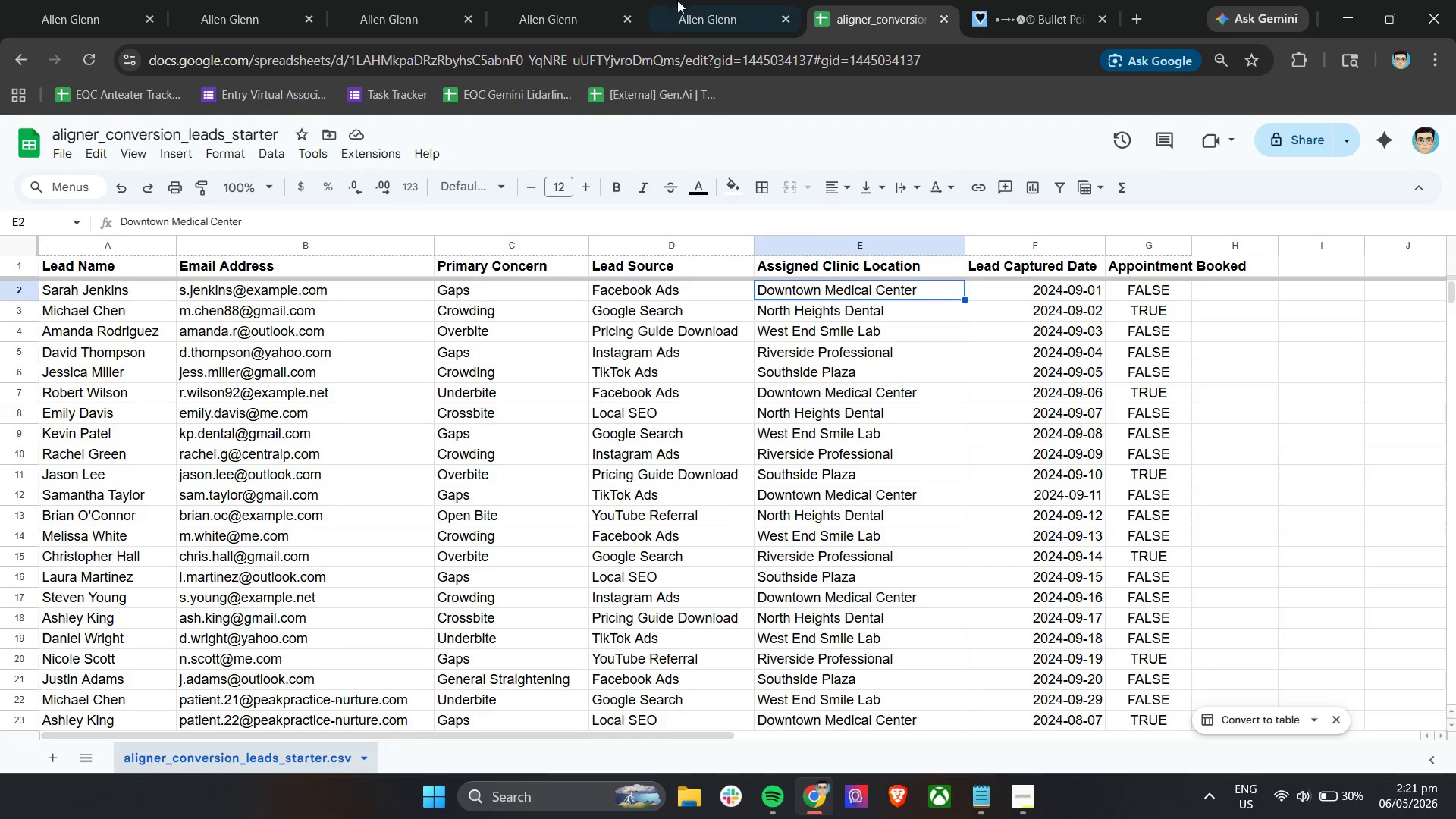 
left_click([686, 0])
 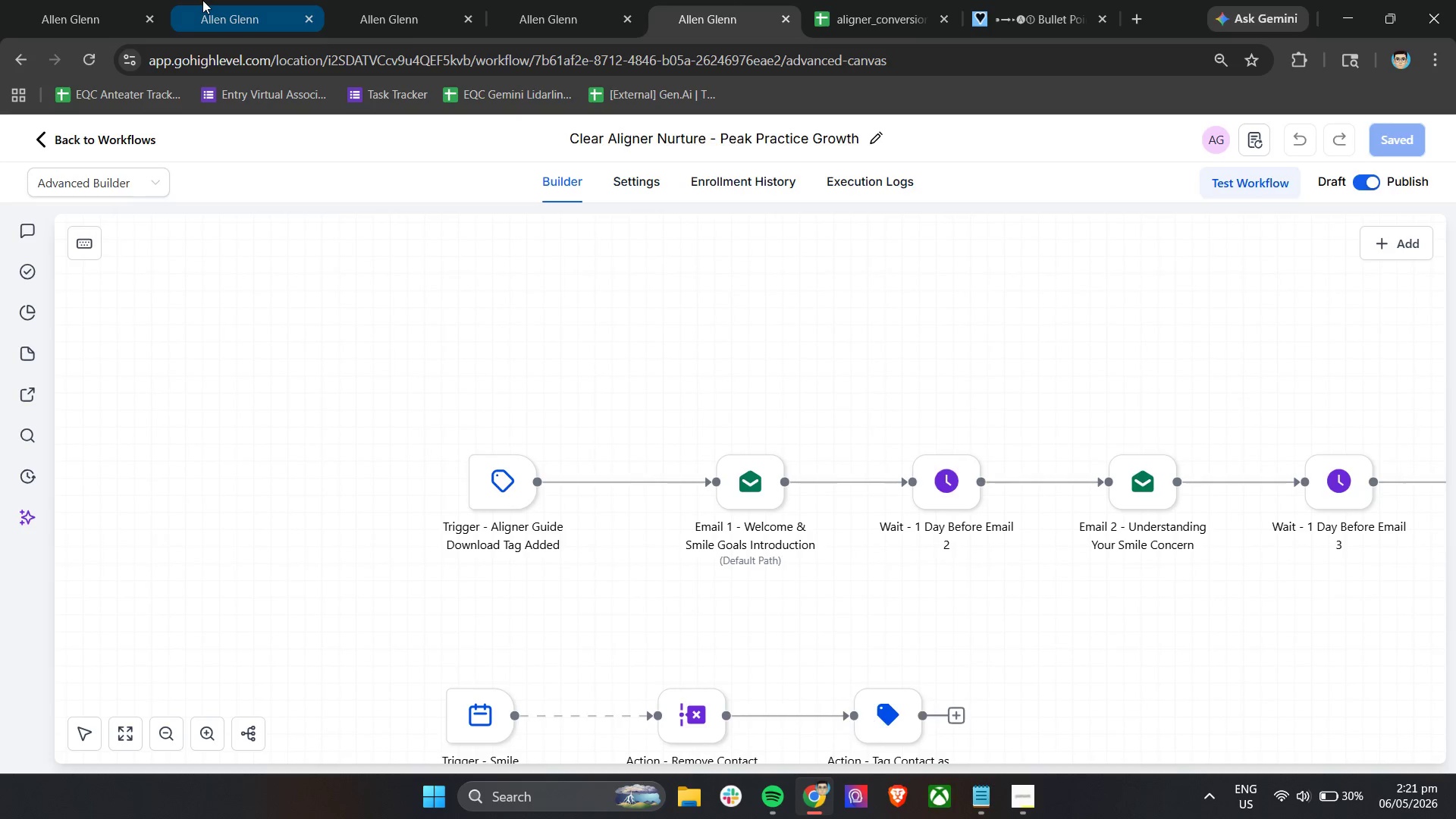 
double_click([50, 0])
 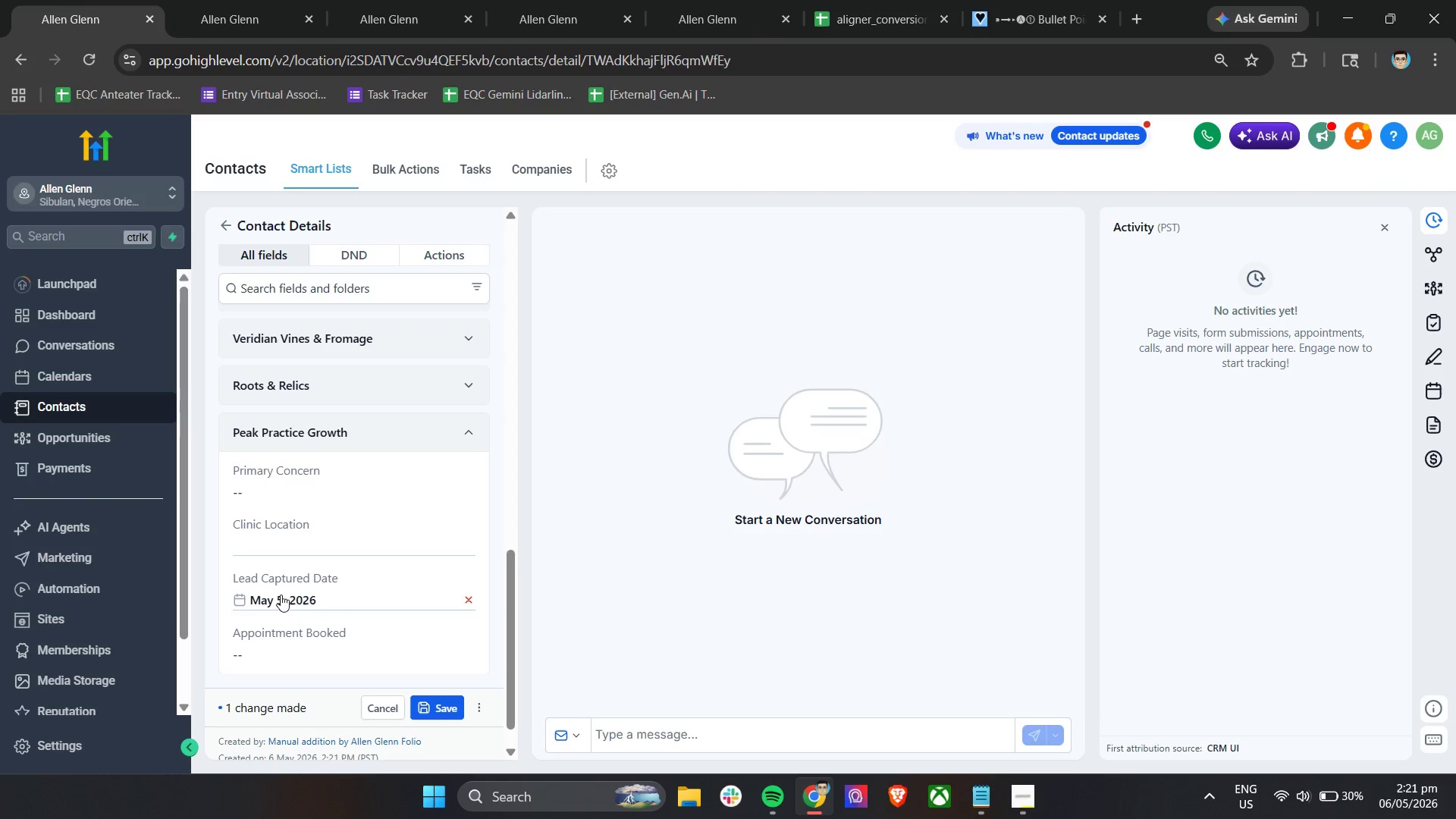 
left_click([292, 539])
 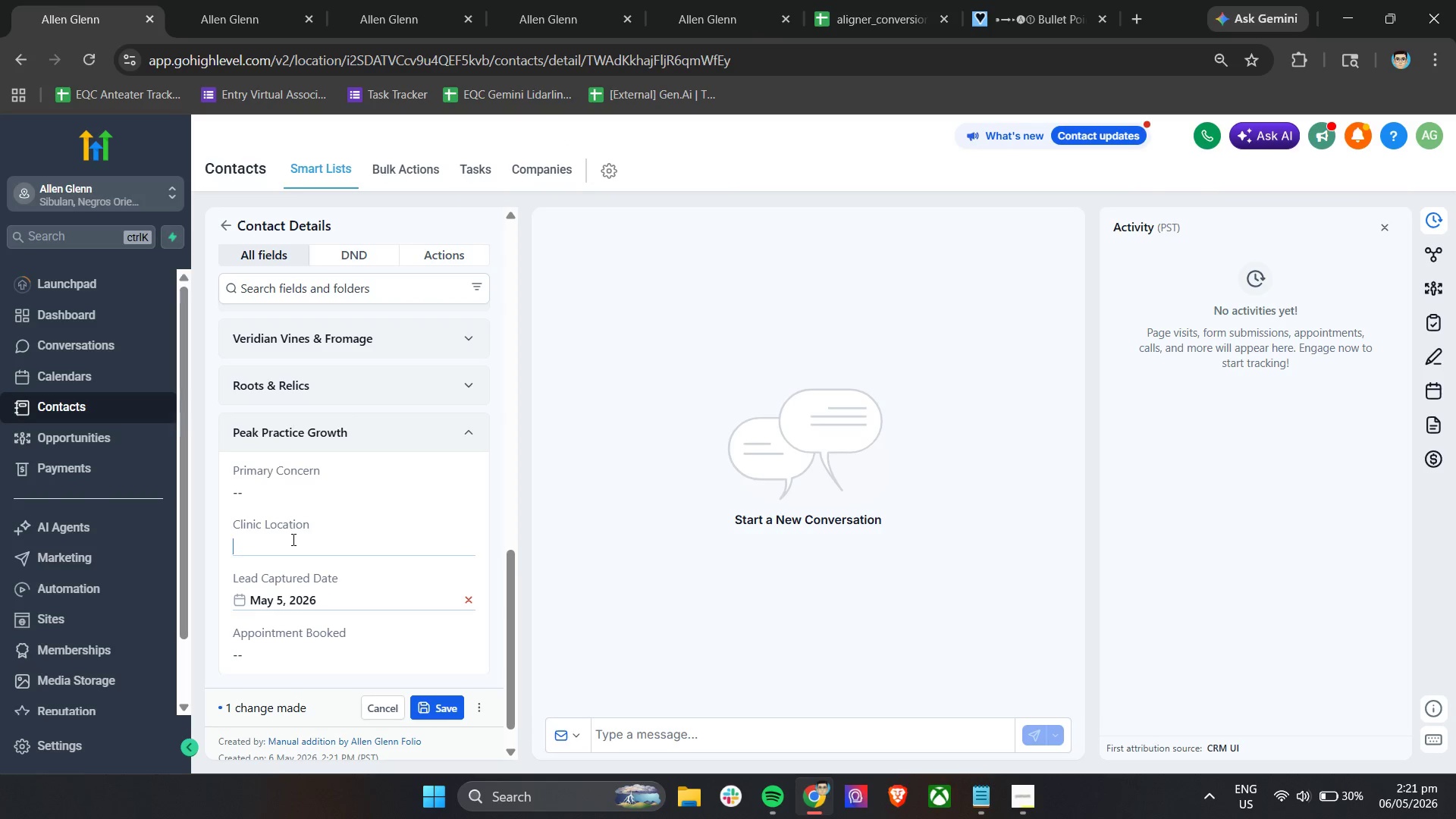 
key(Control+V)
 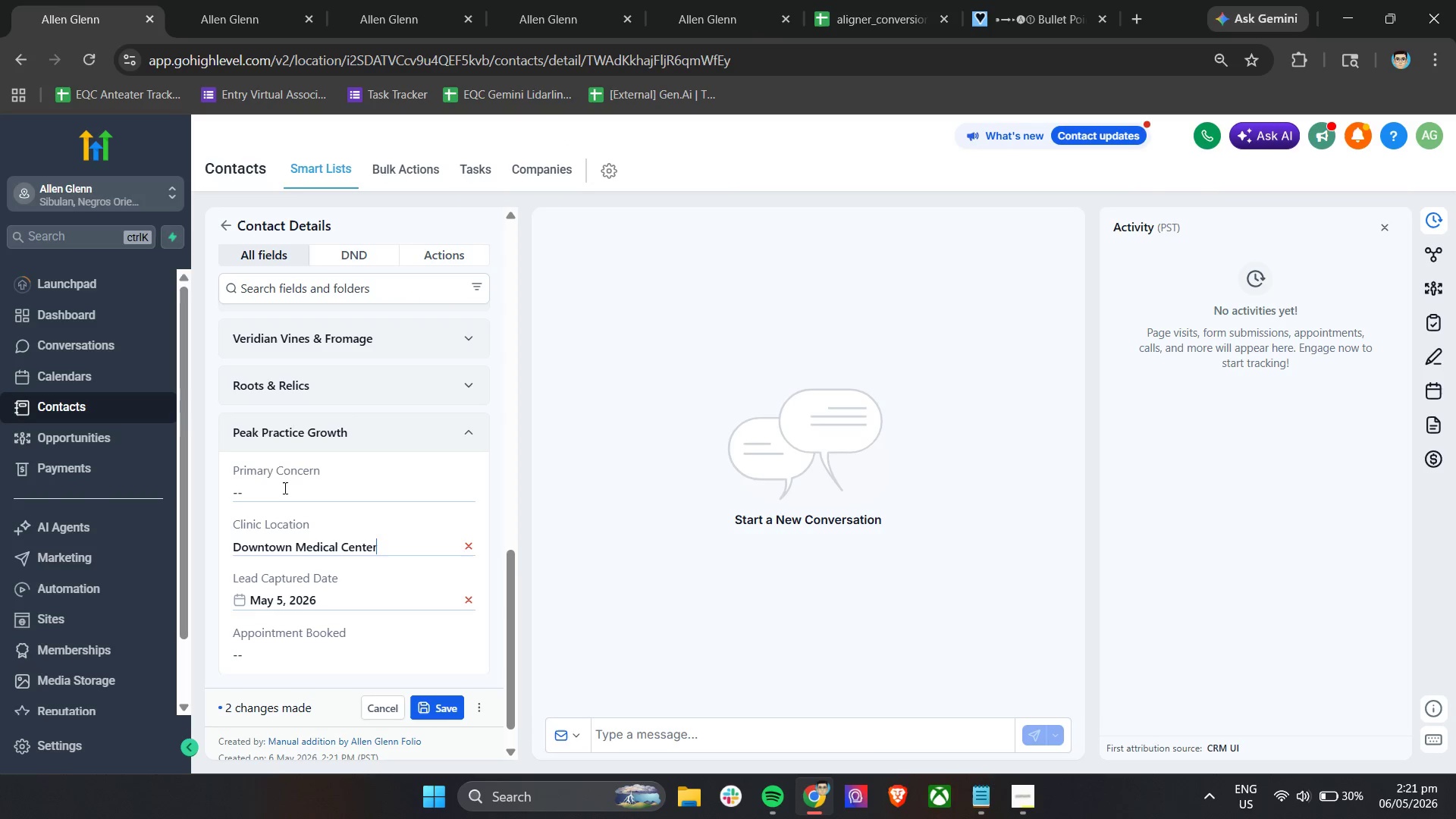 
left_click([284, 487])
 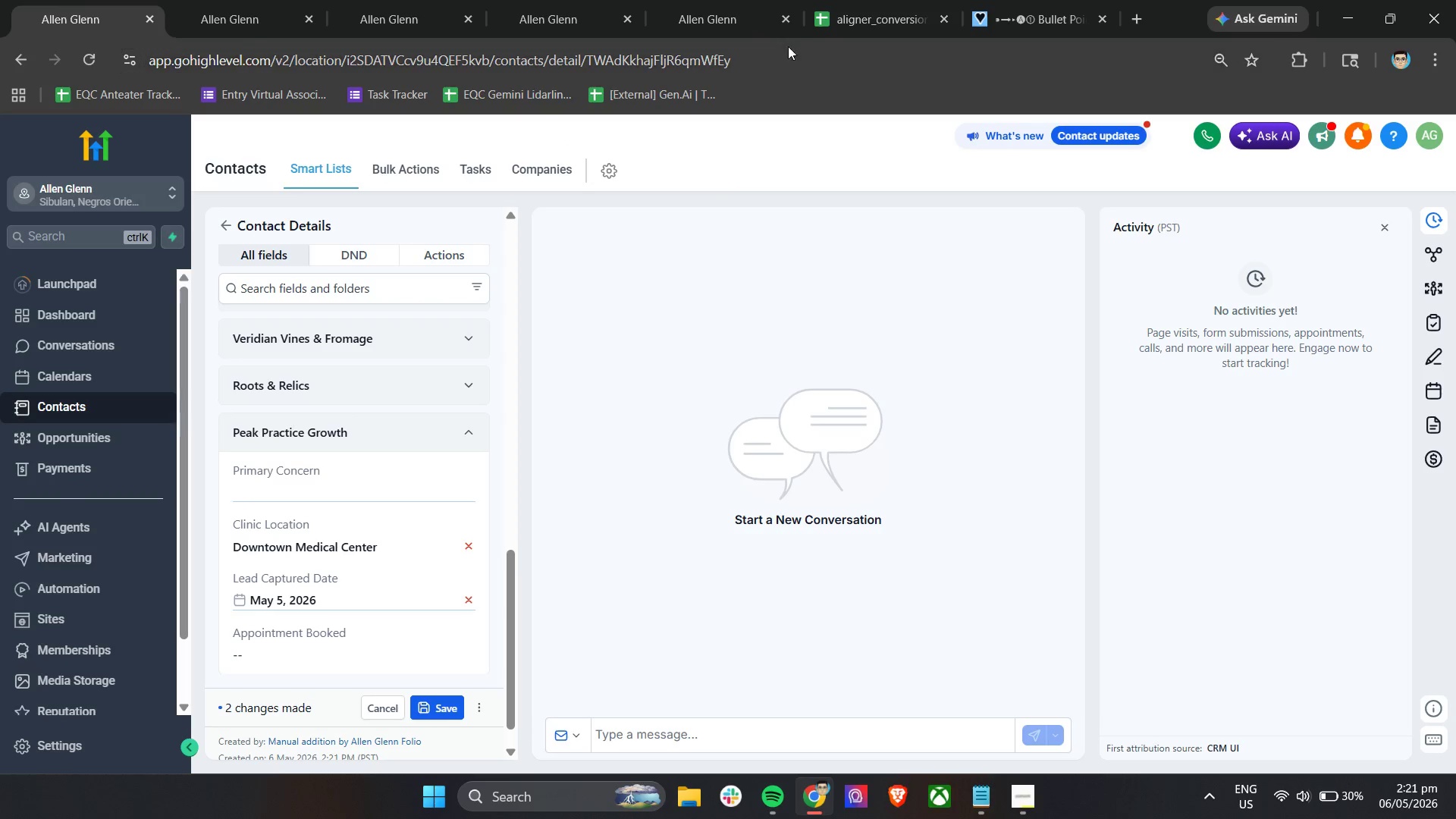 
left_click([868, 6])
 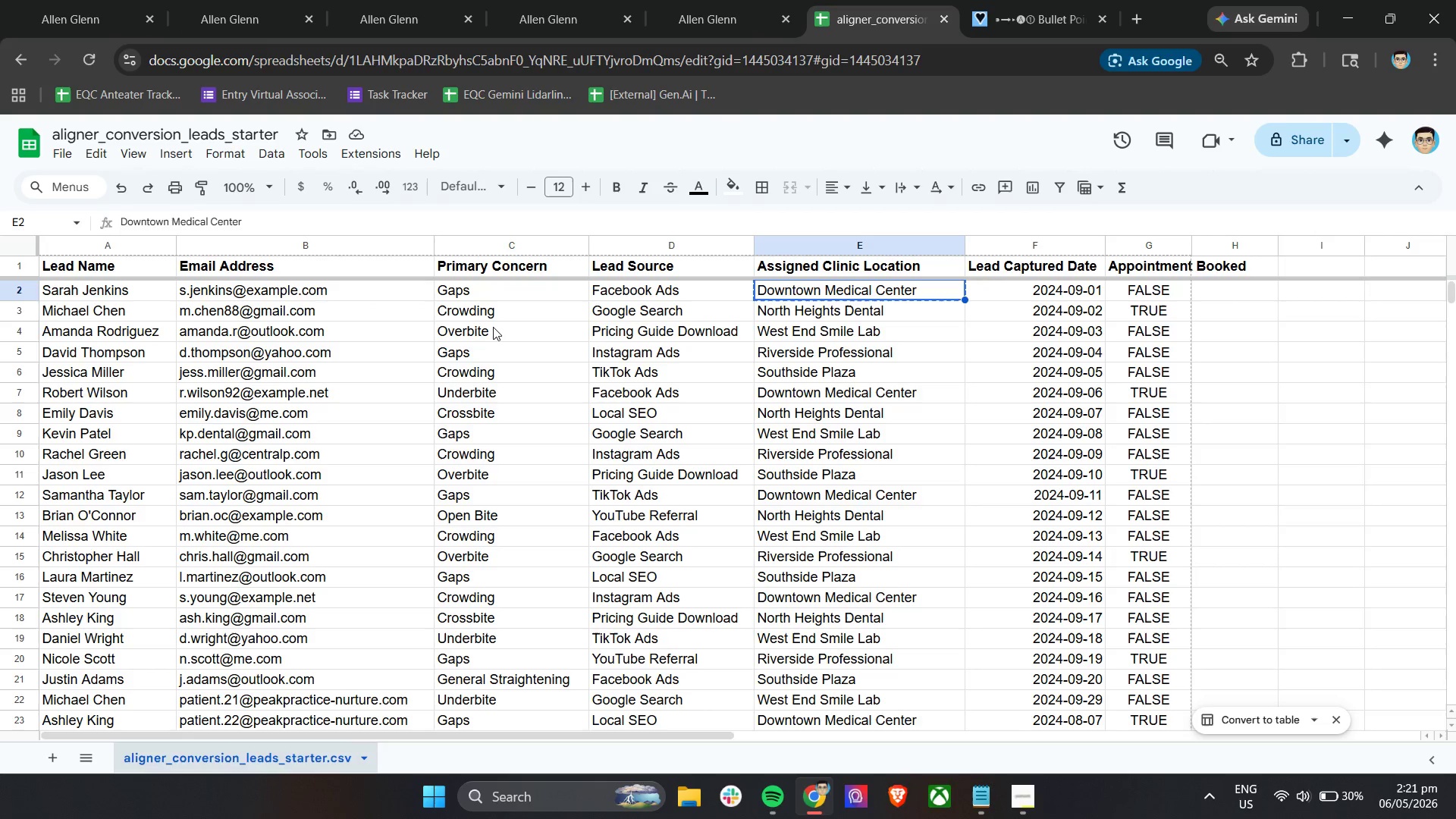 
left_click([507, 315])
 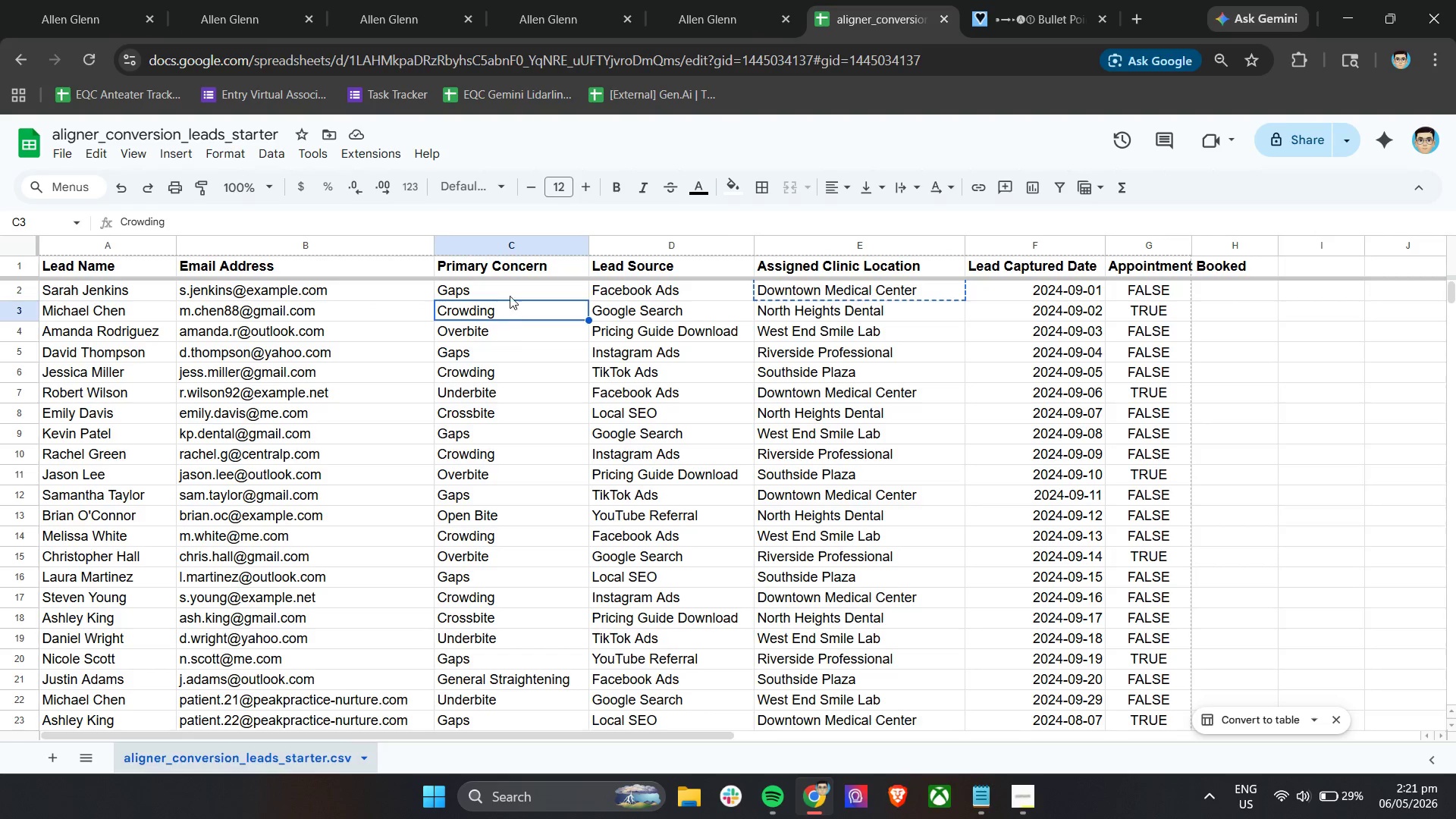 
left_click([510, 292])
 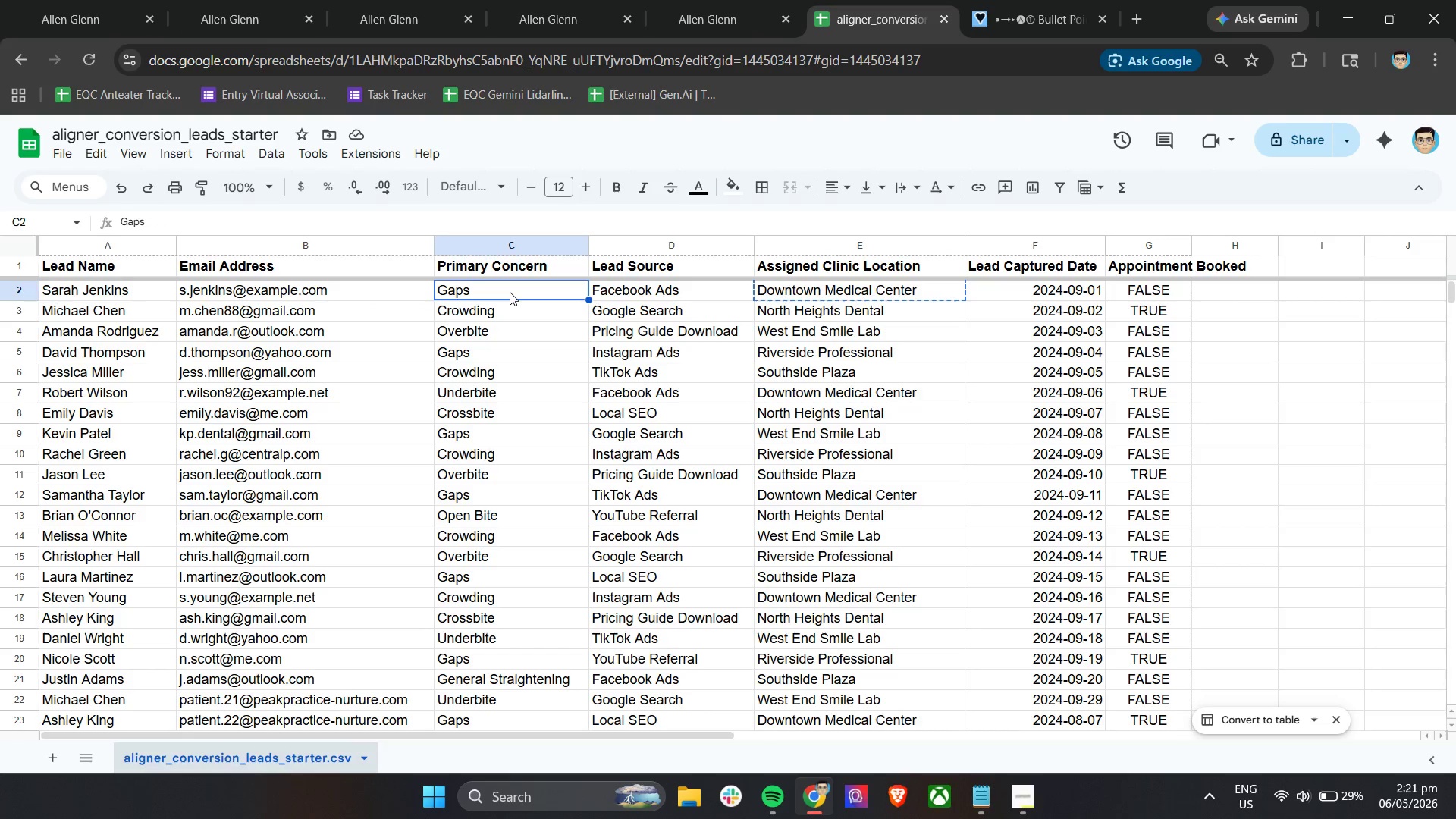 
key(Control+C)
 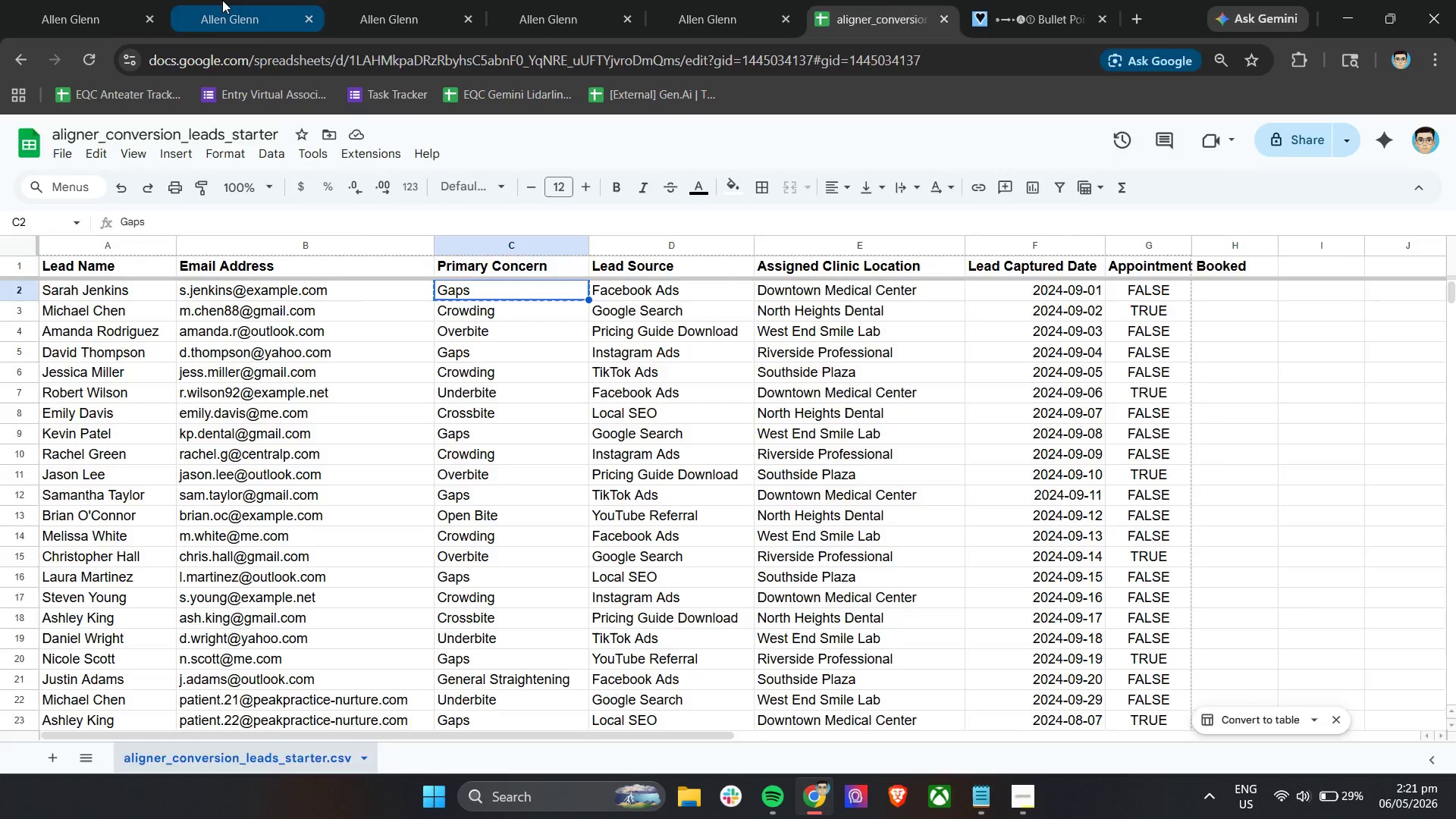 
double_click([39, 0])
 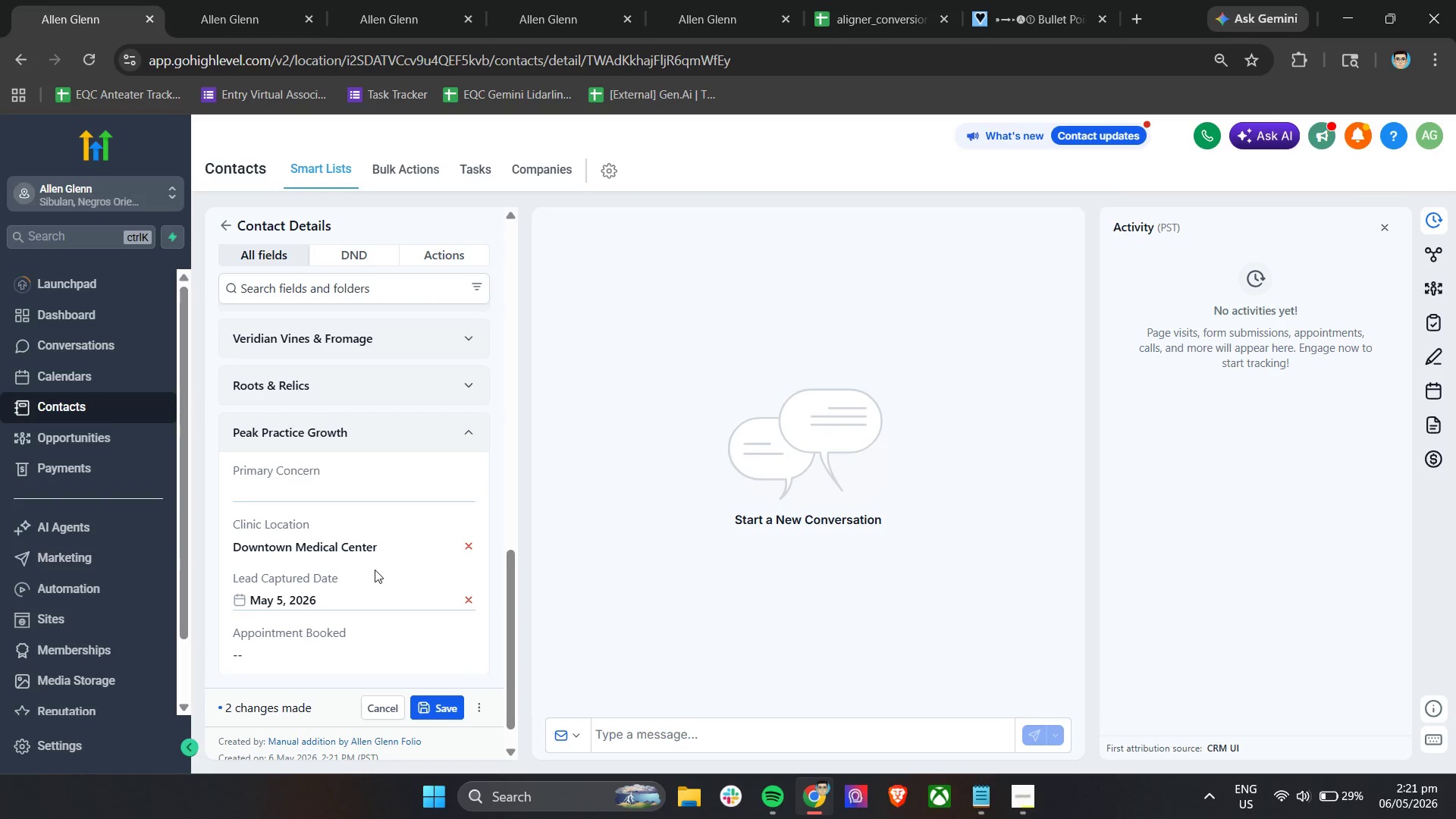 
key(Control+ControlLeft)
 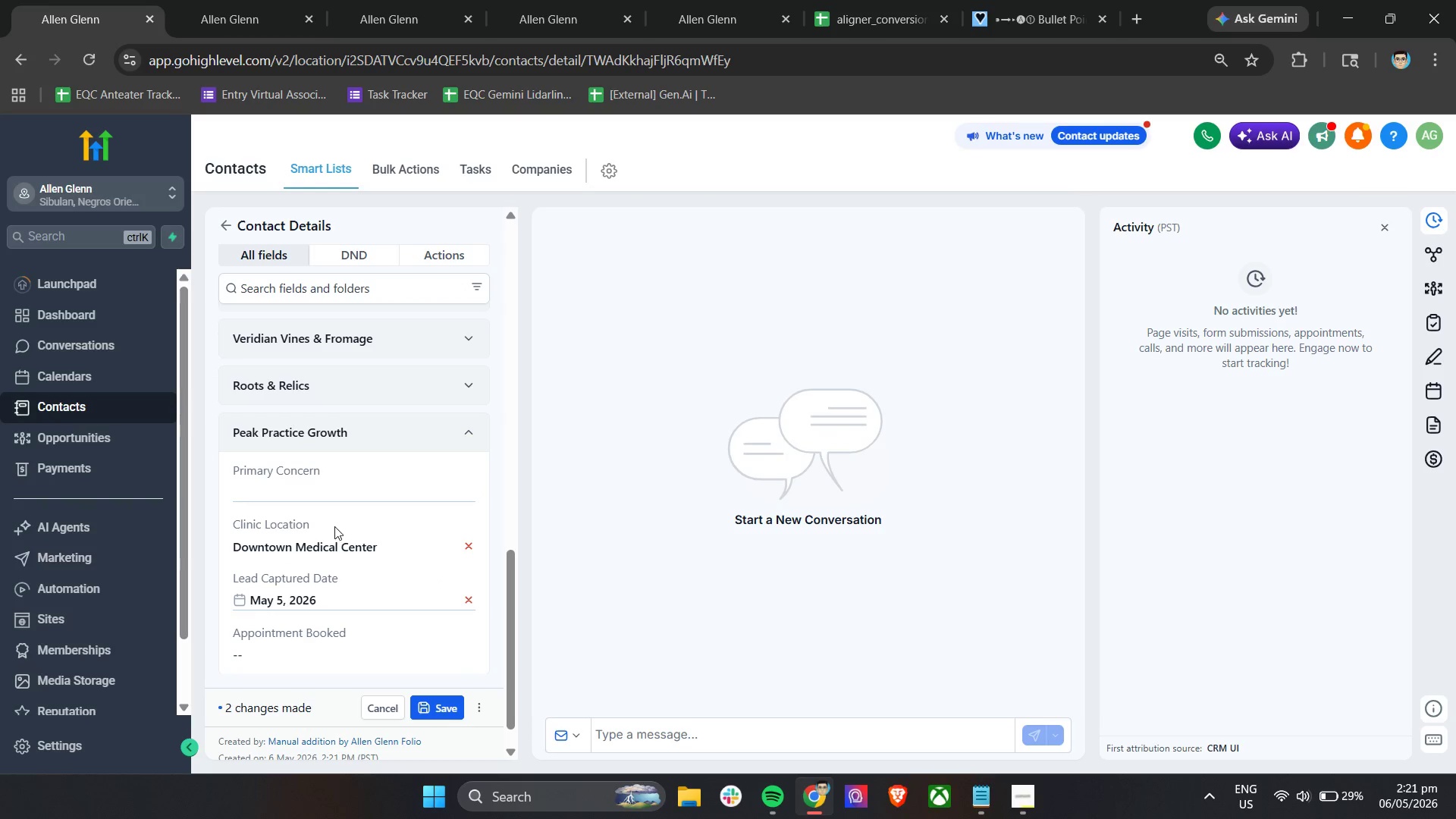 
key(Control+V)
 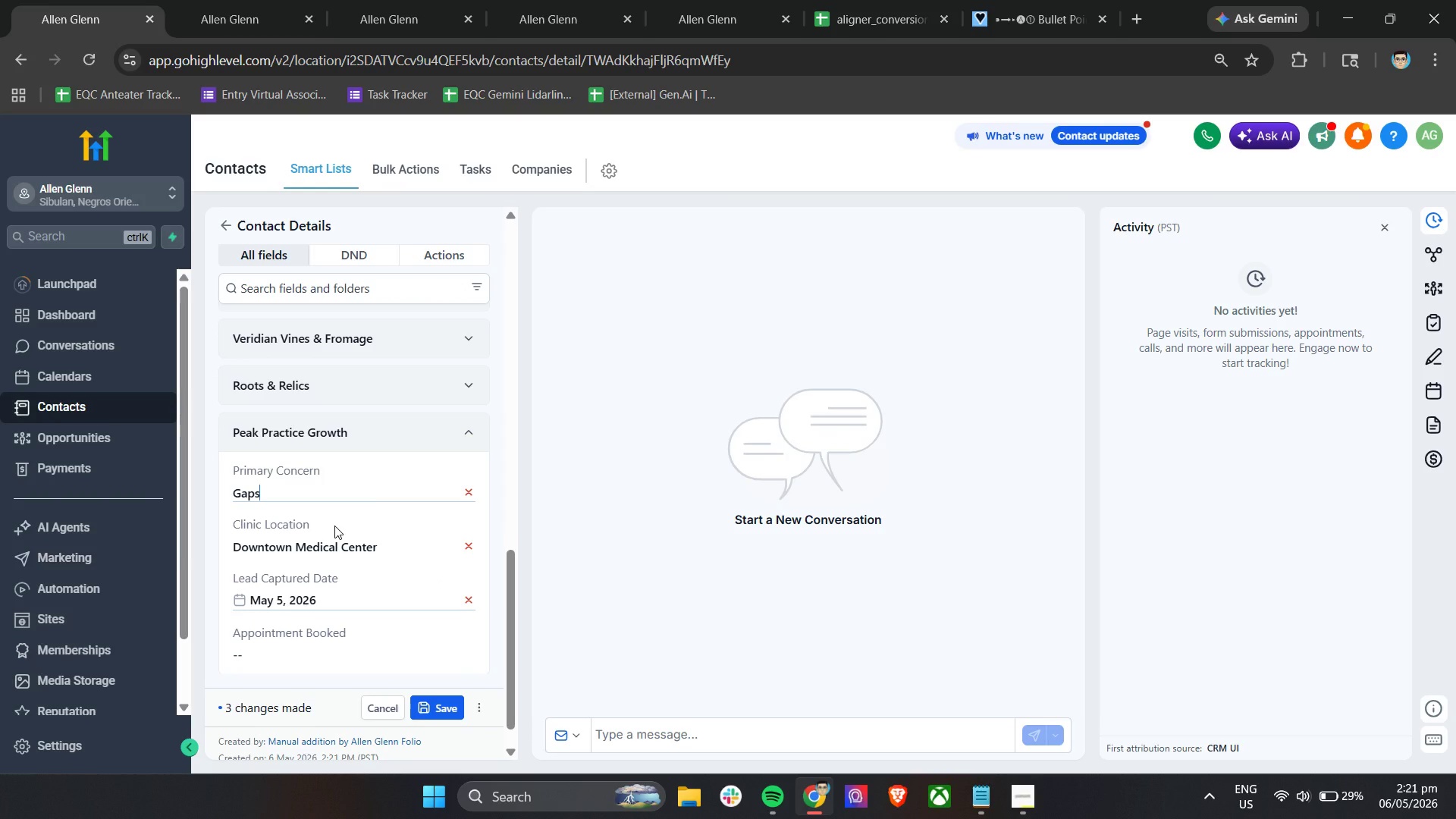 
scroll: coordinate [334, 526], scroll_direction: down, amount: 3.0
 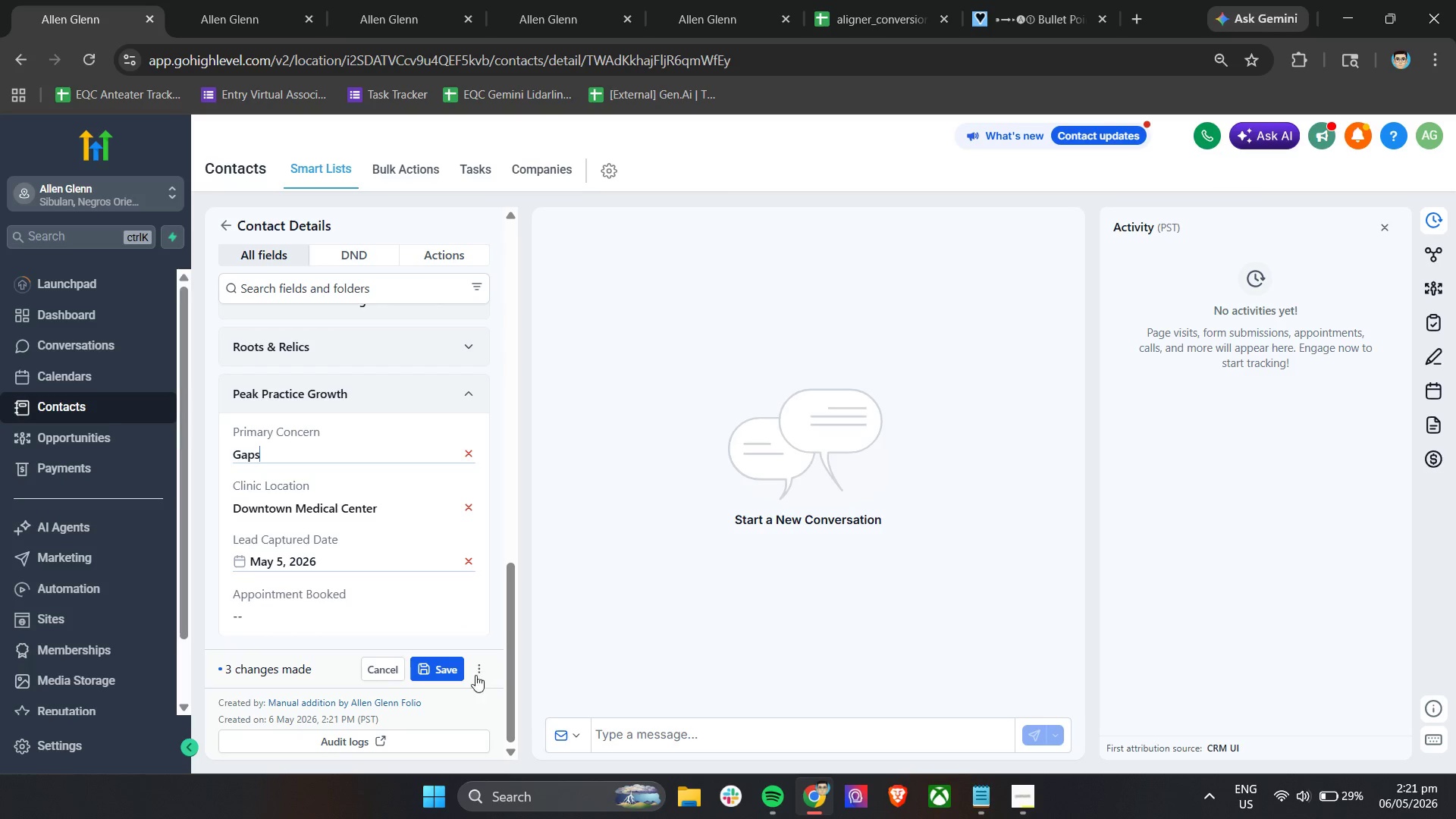 
left_click([449, 666])
 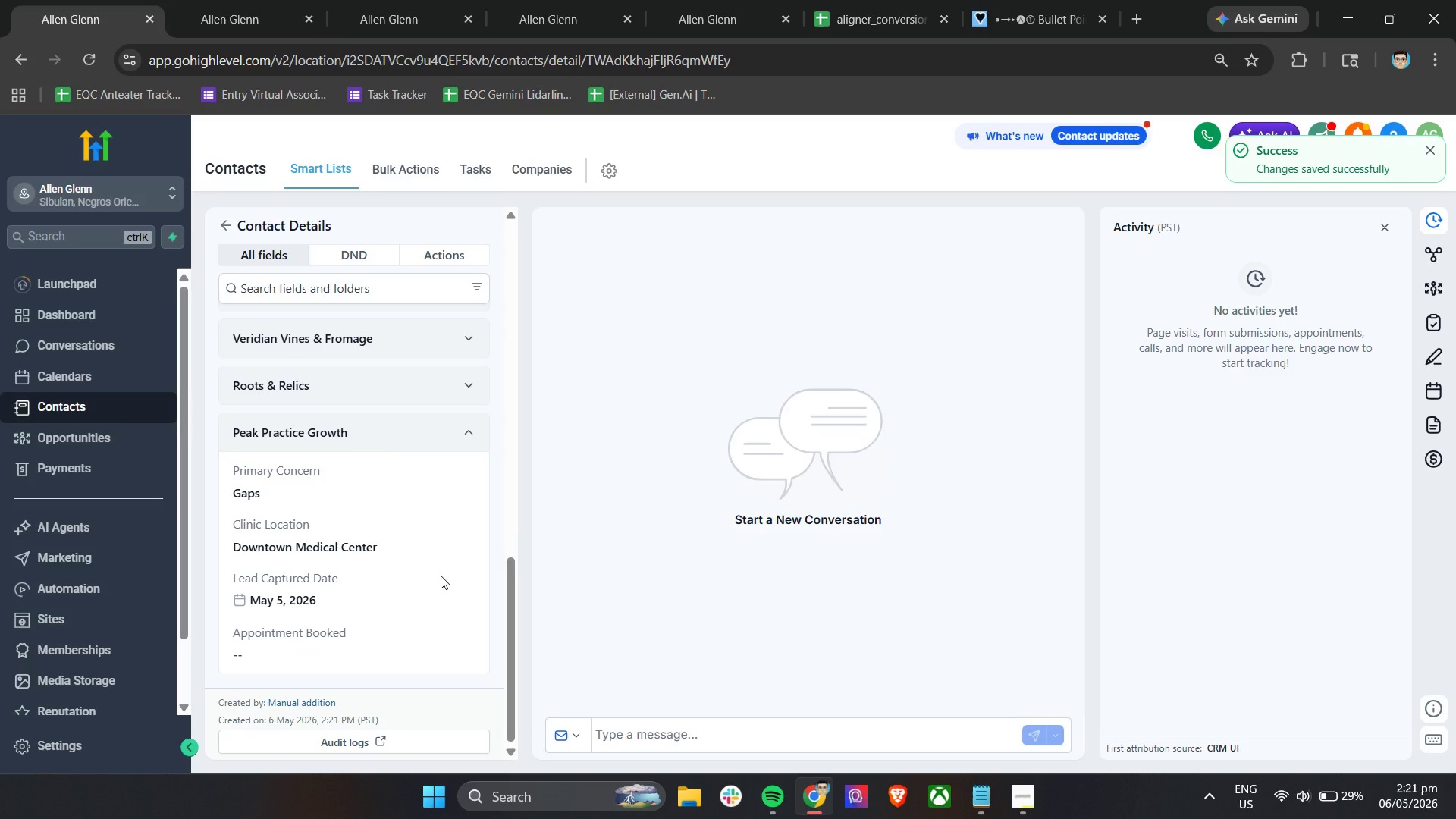 
scroll: coordinate [441, 576], scroll_direction: up, amount: 1.0
 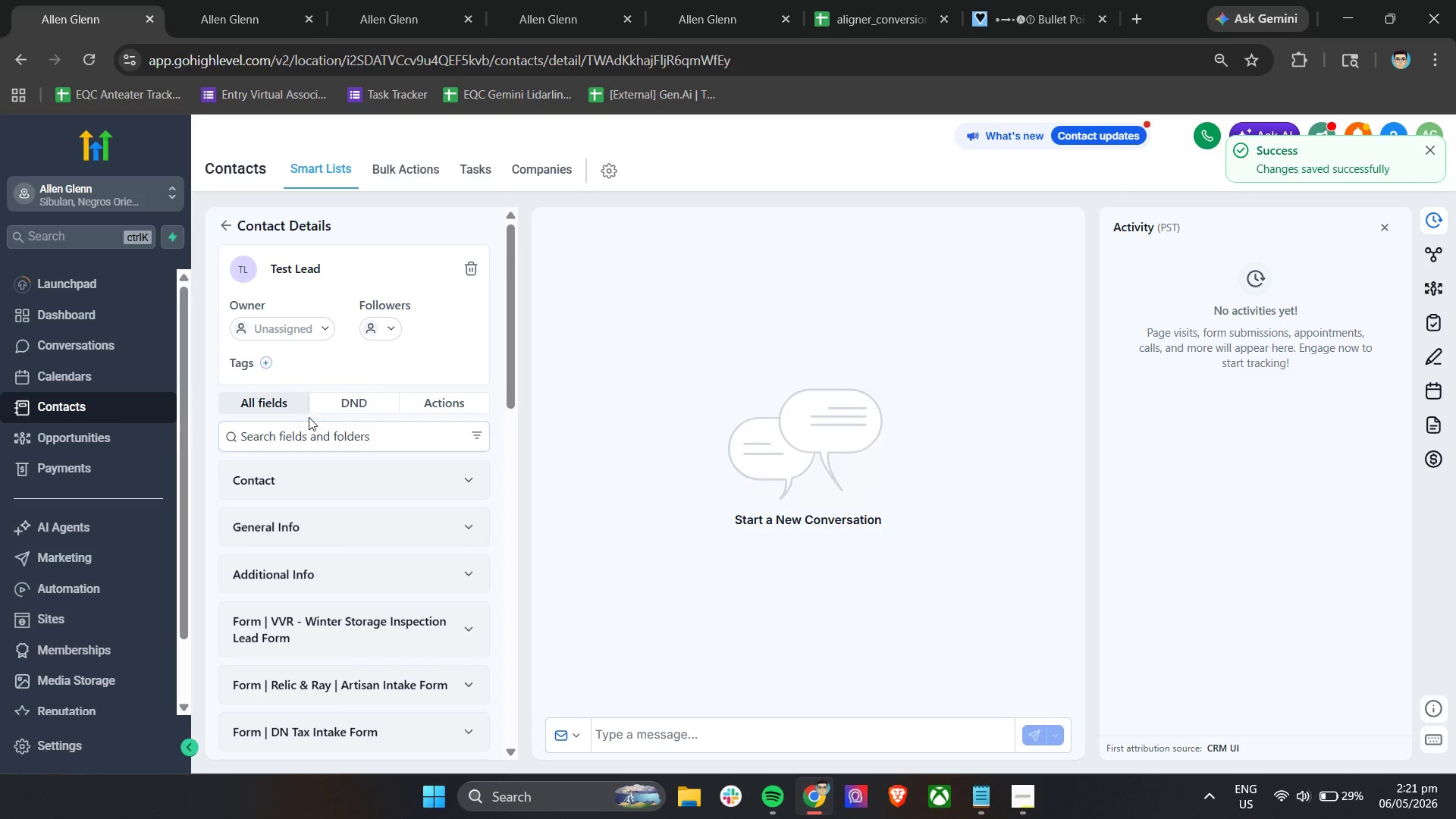 
left_click([268, 362])
 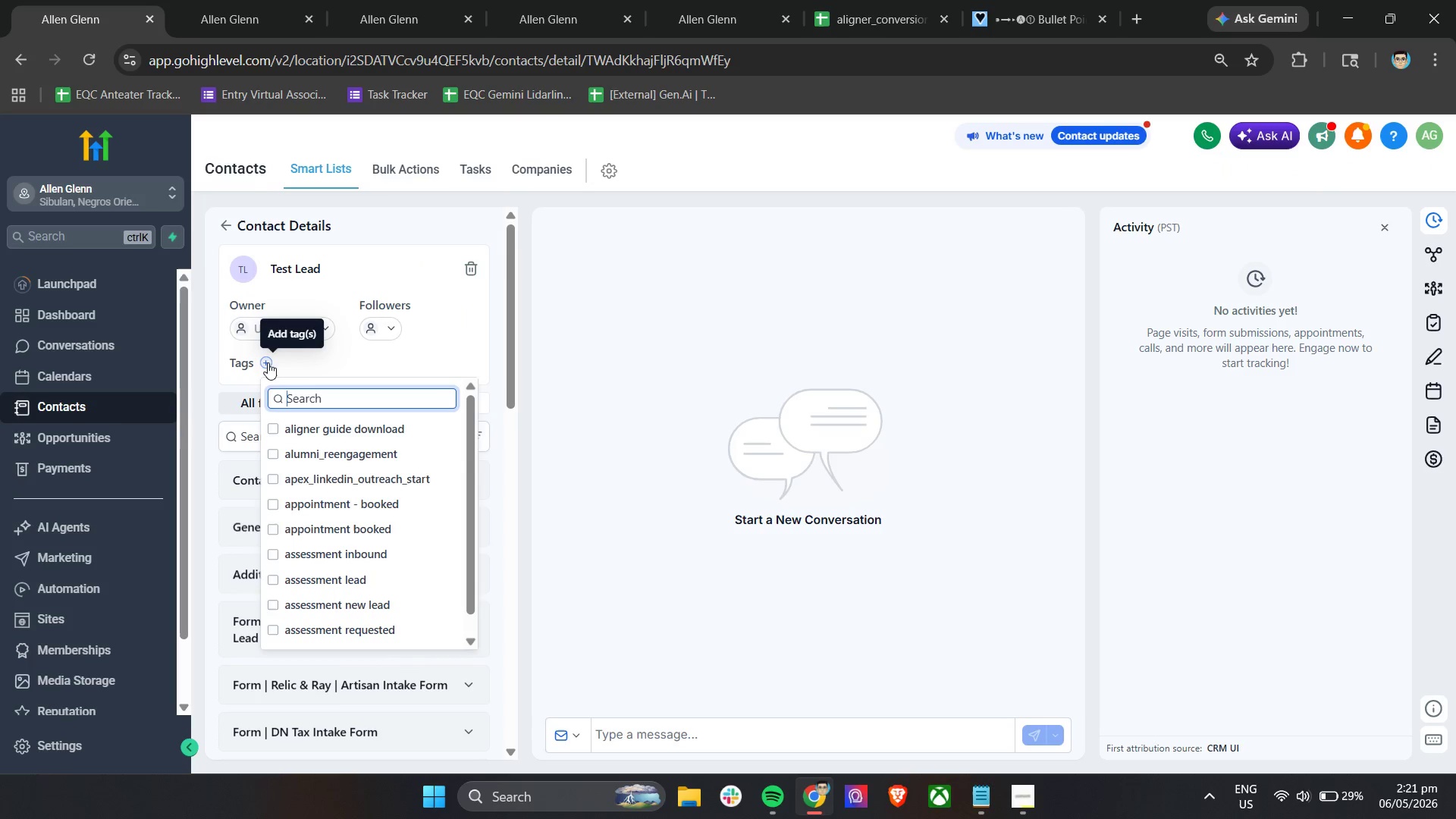 
left_click([325, 431])
 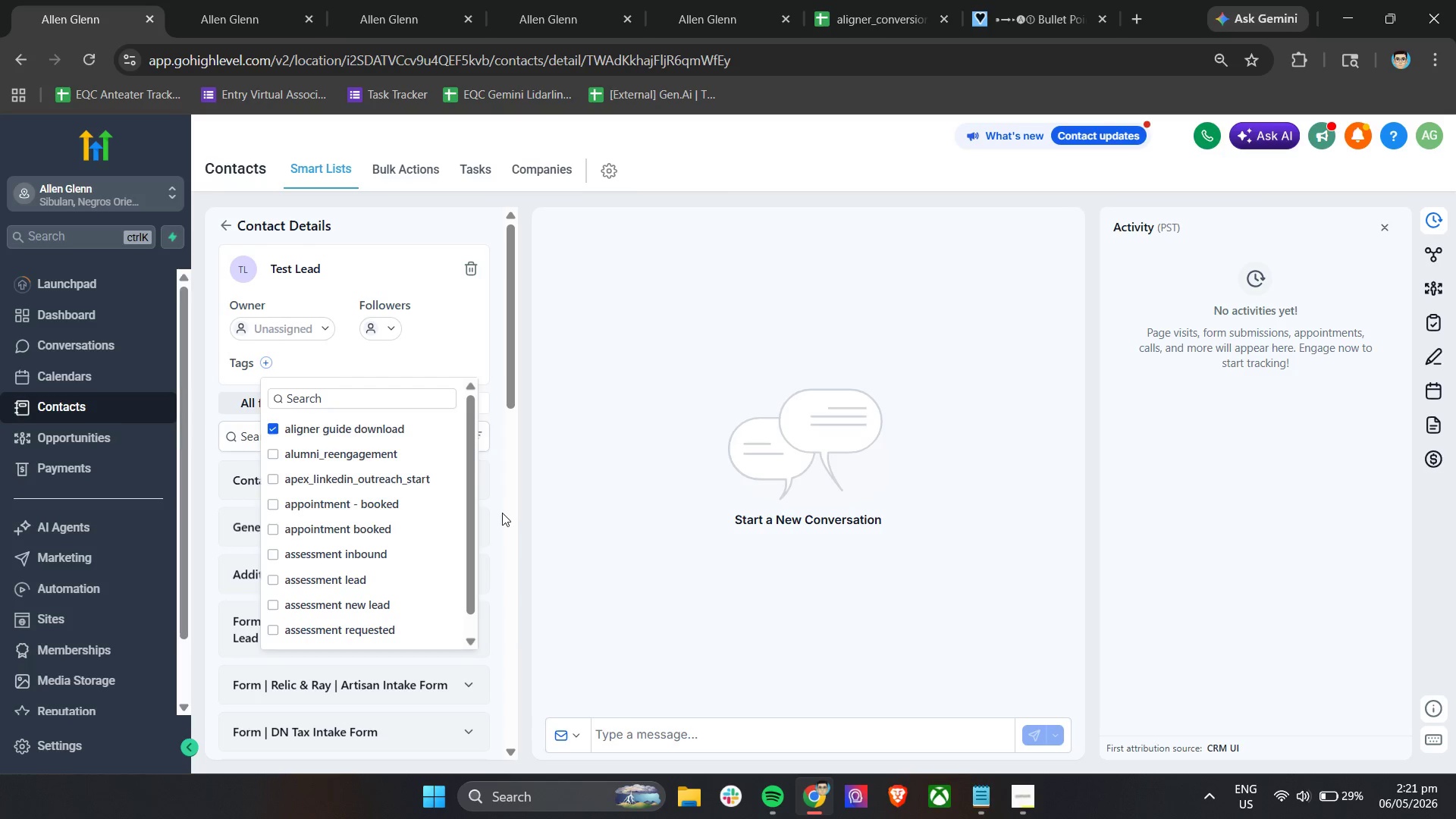 
left_click([502, 501])
 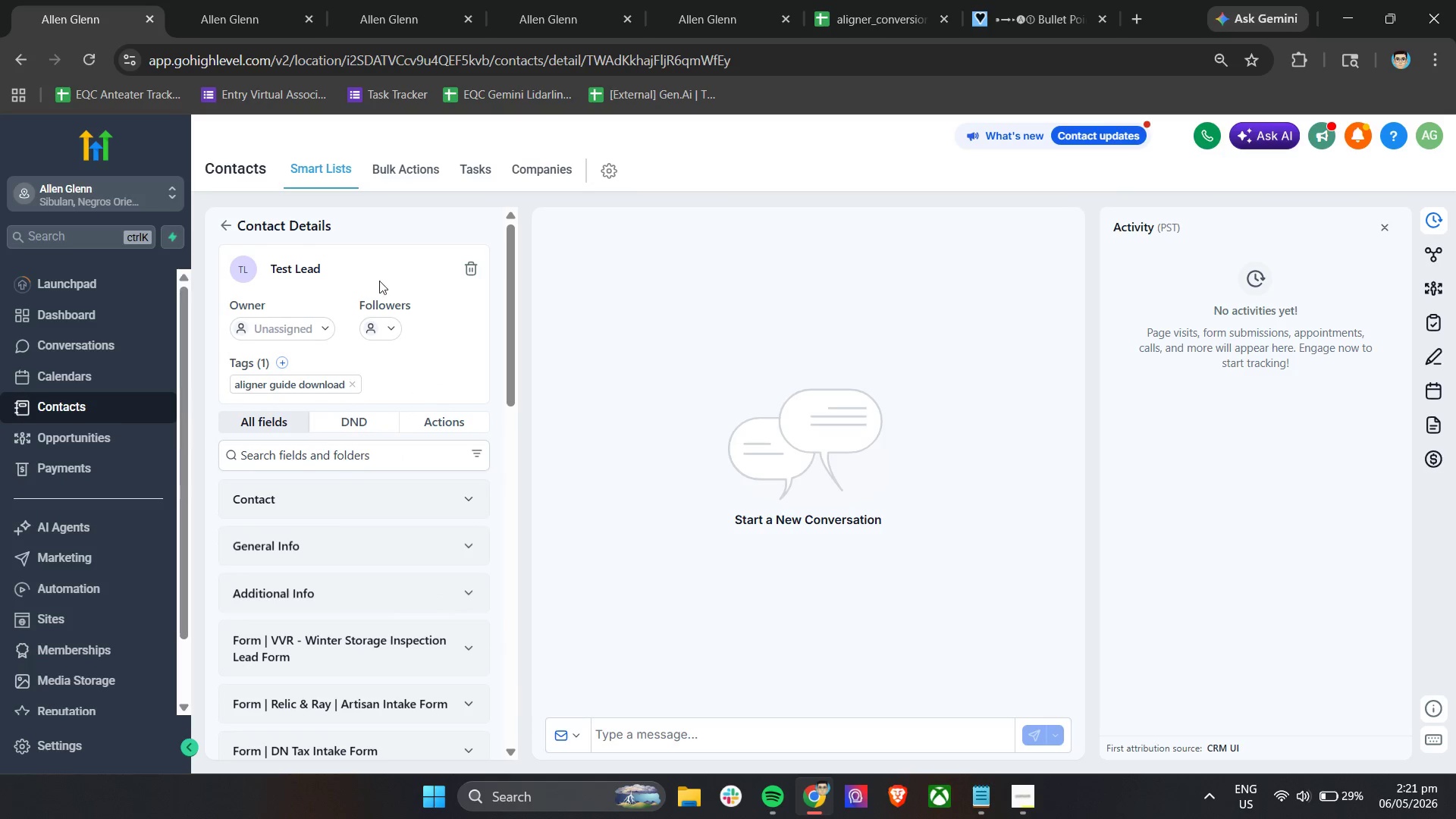 
left_click([396, 0])
 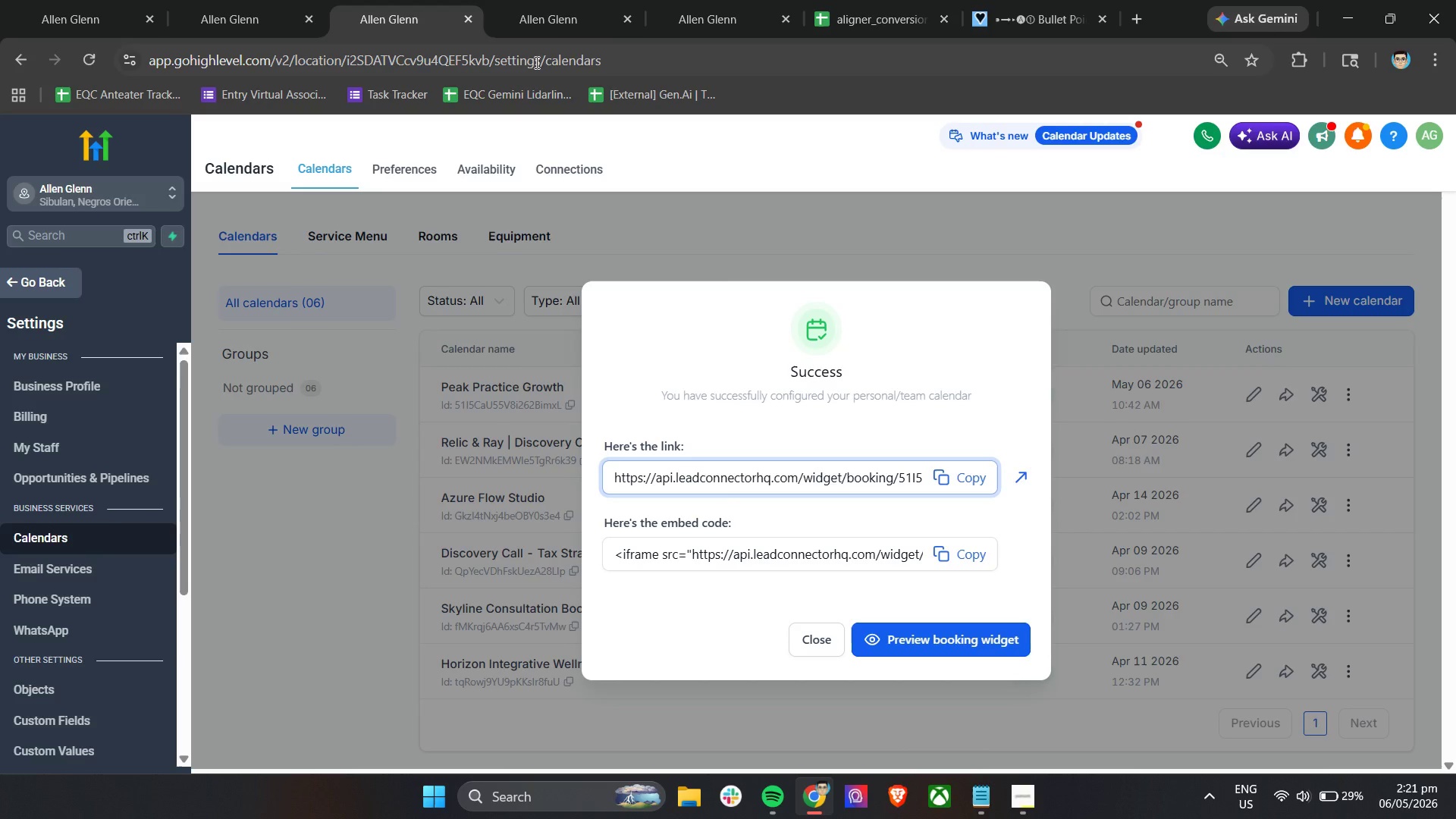 
left_click([557, 0])
 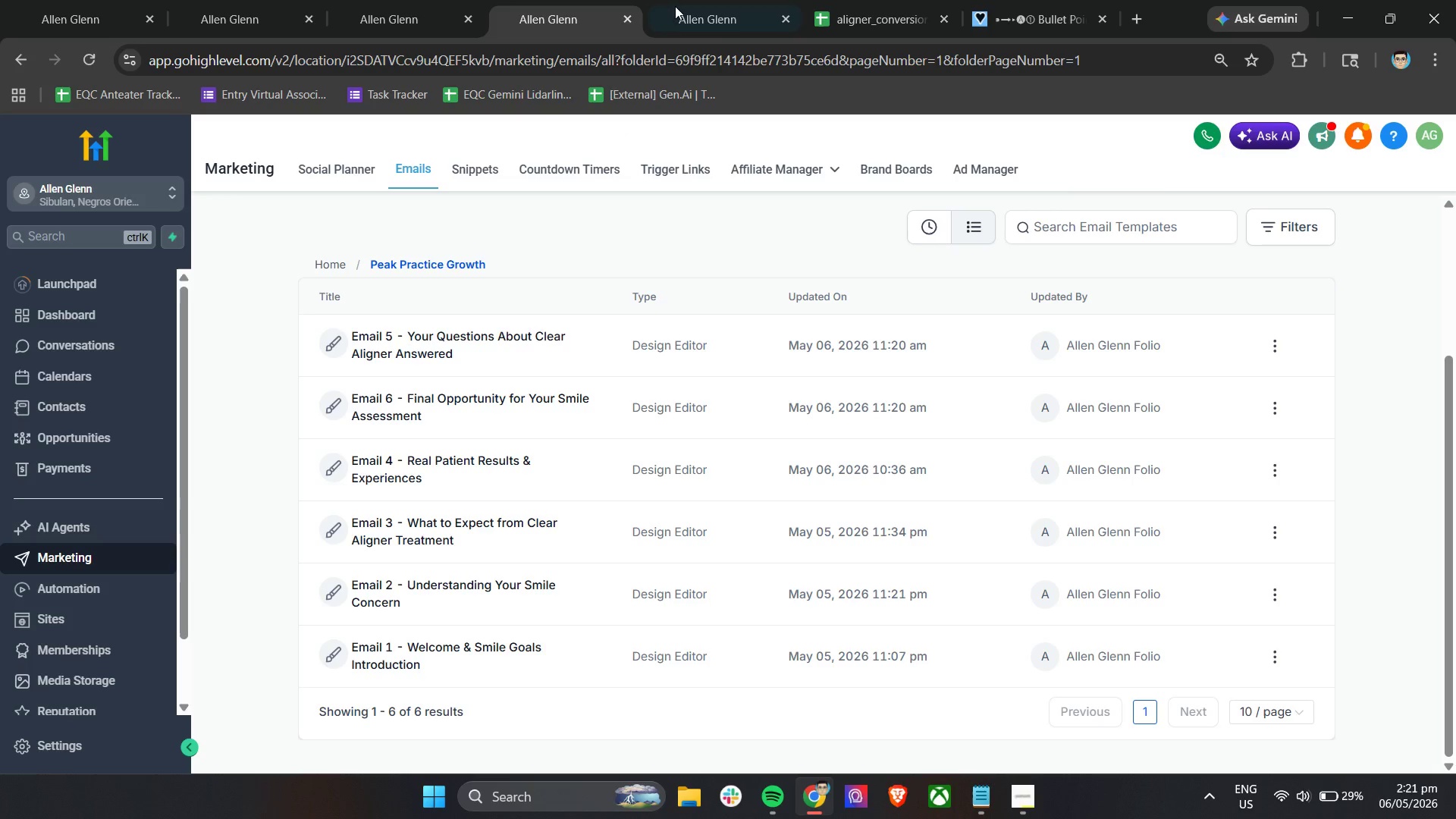 
left_click([708, 0])
 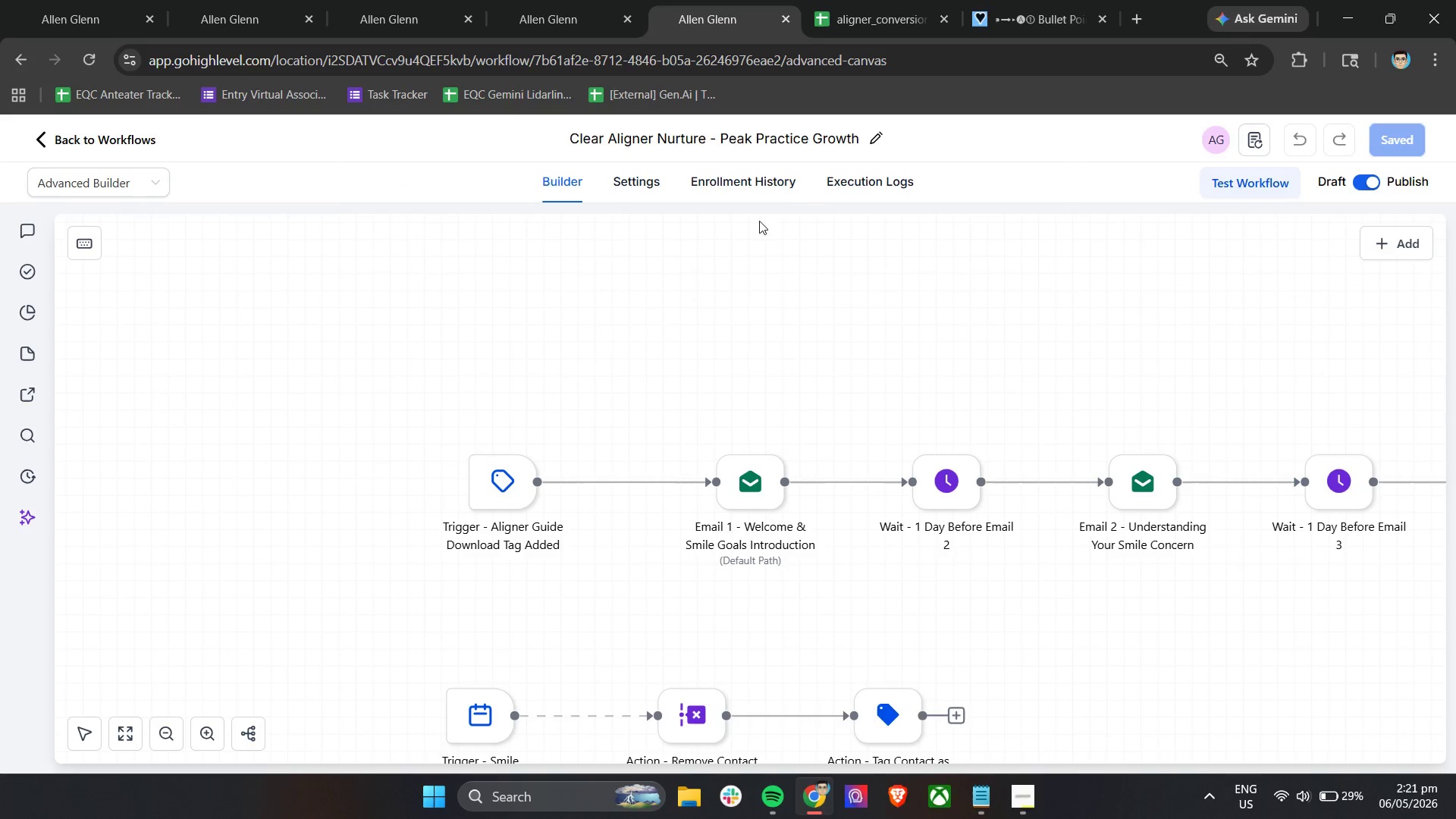 
left_click([864, 179])
 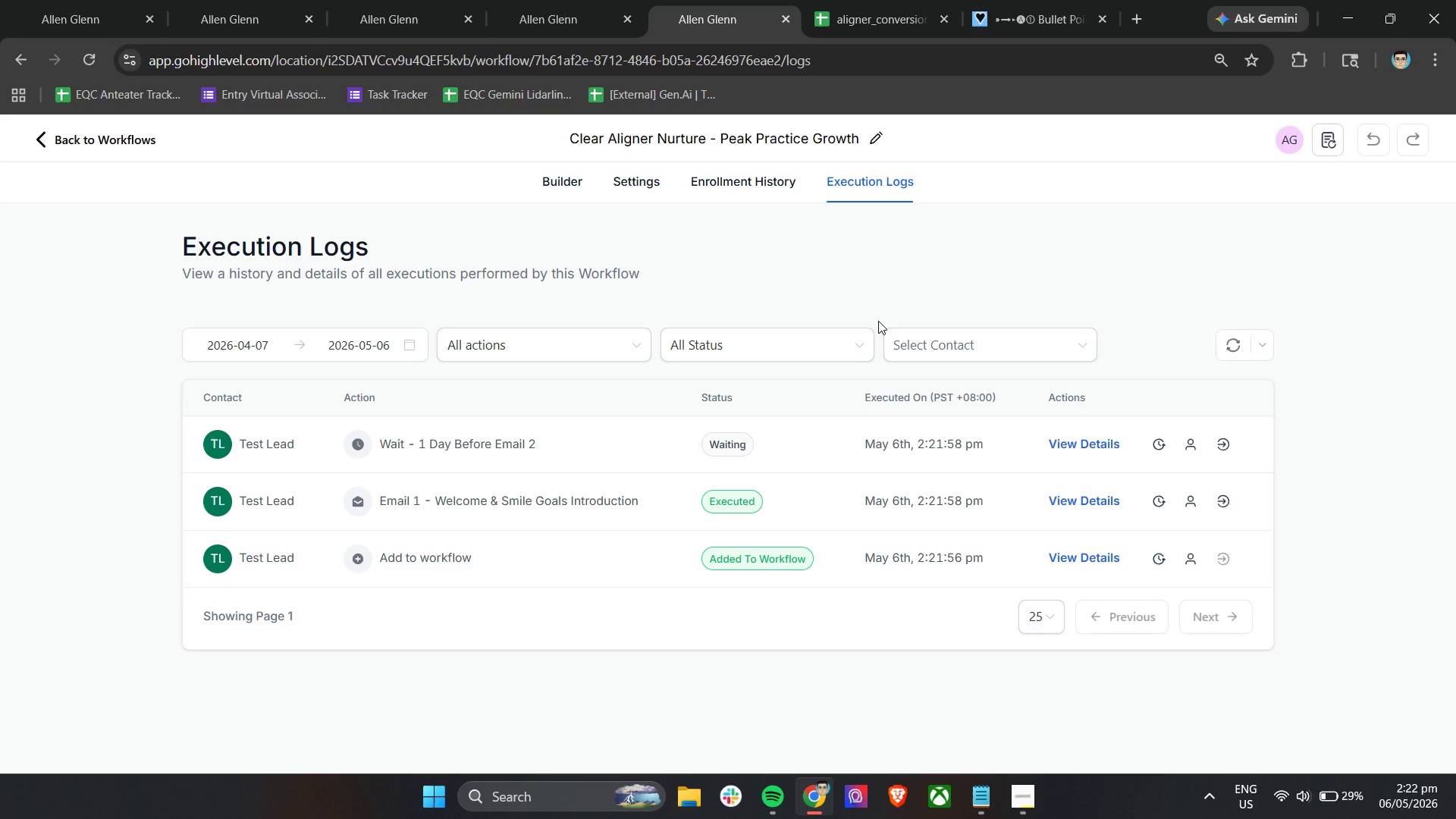 
wait(14.08)
 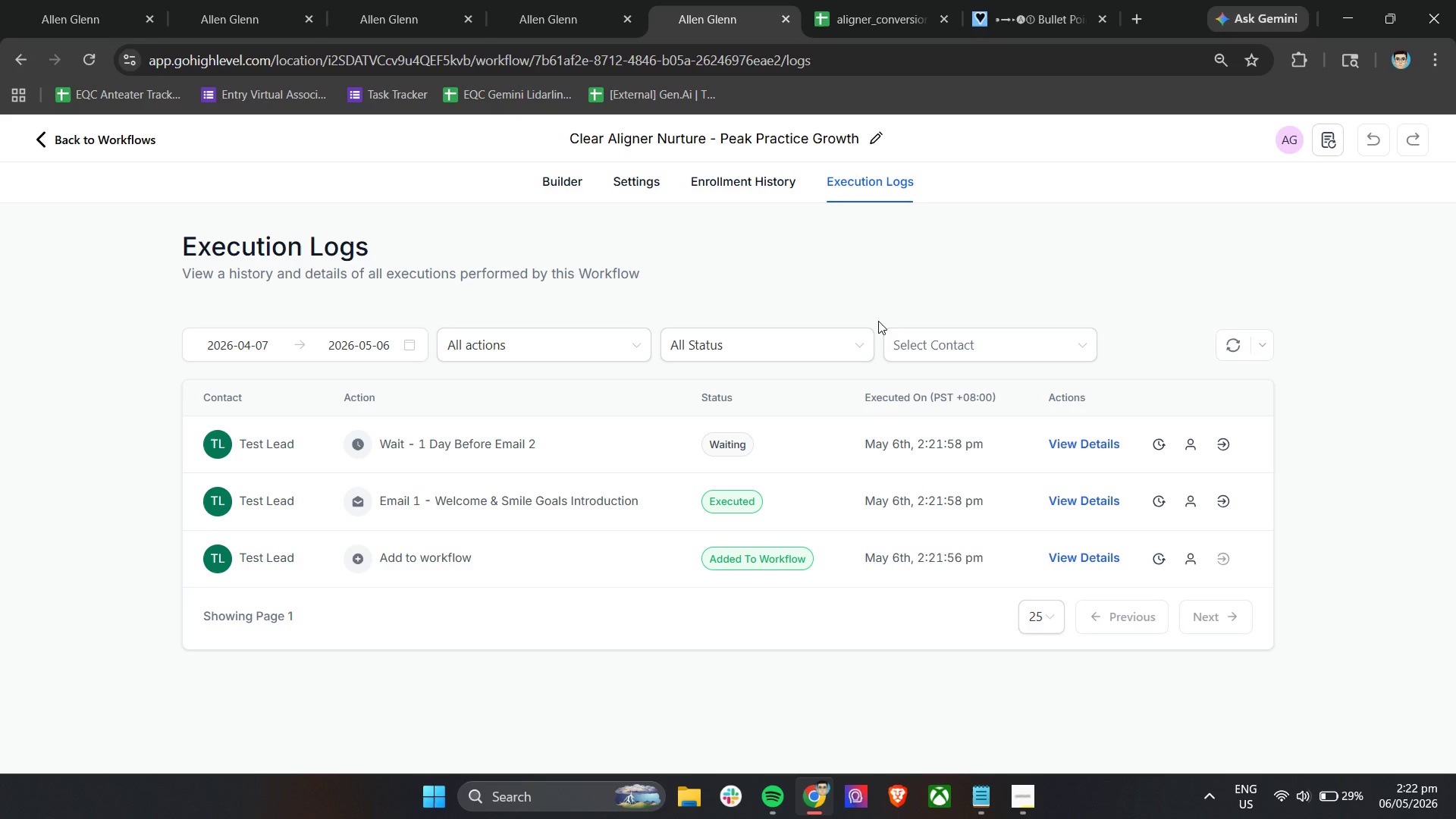 
double_click([1077, 495])
 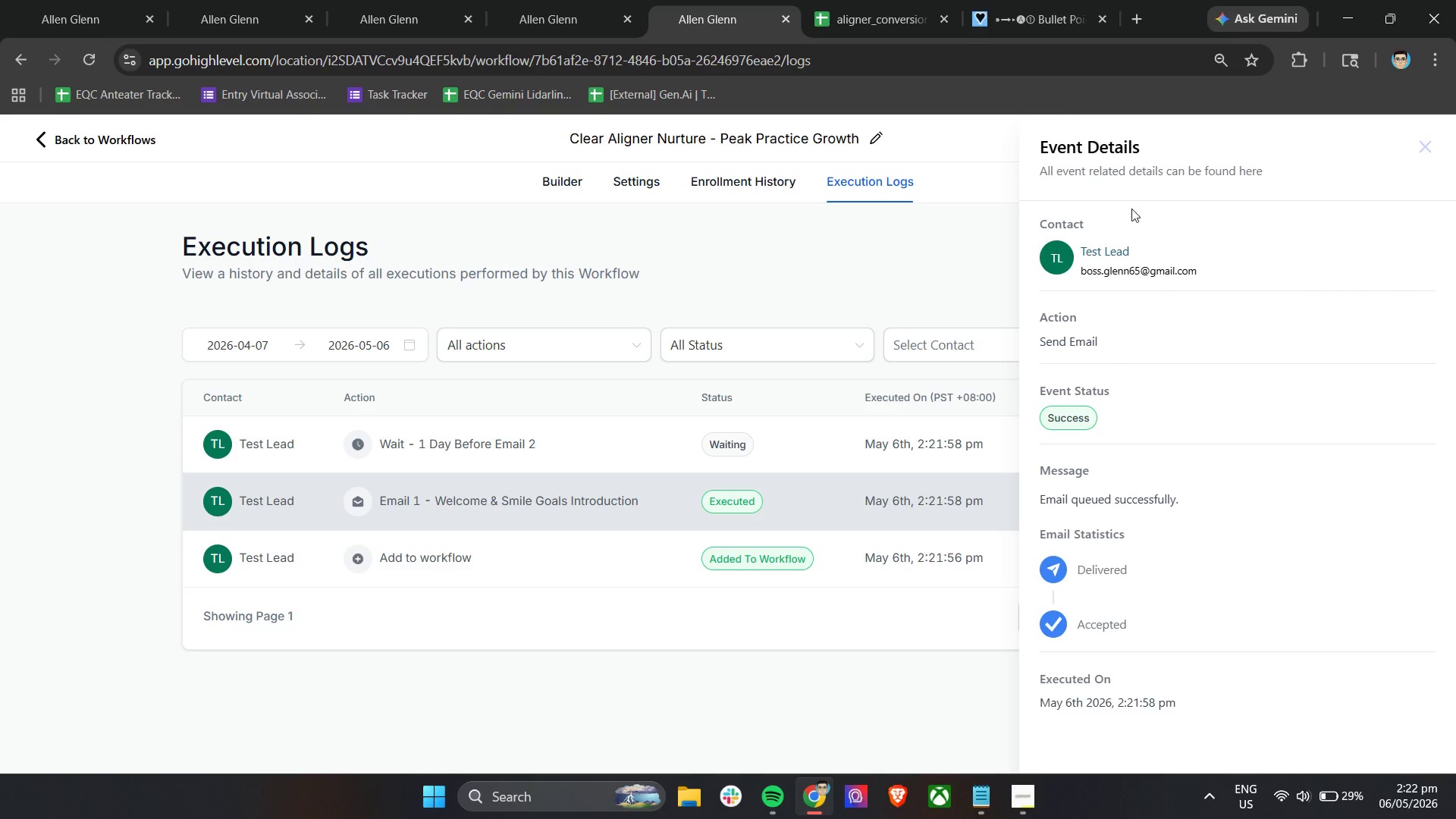 
left_click([1131, 15])
 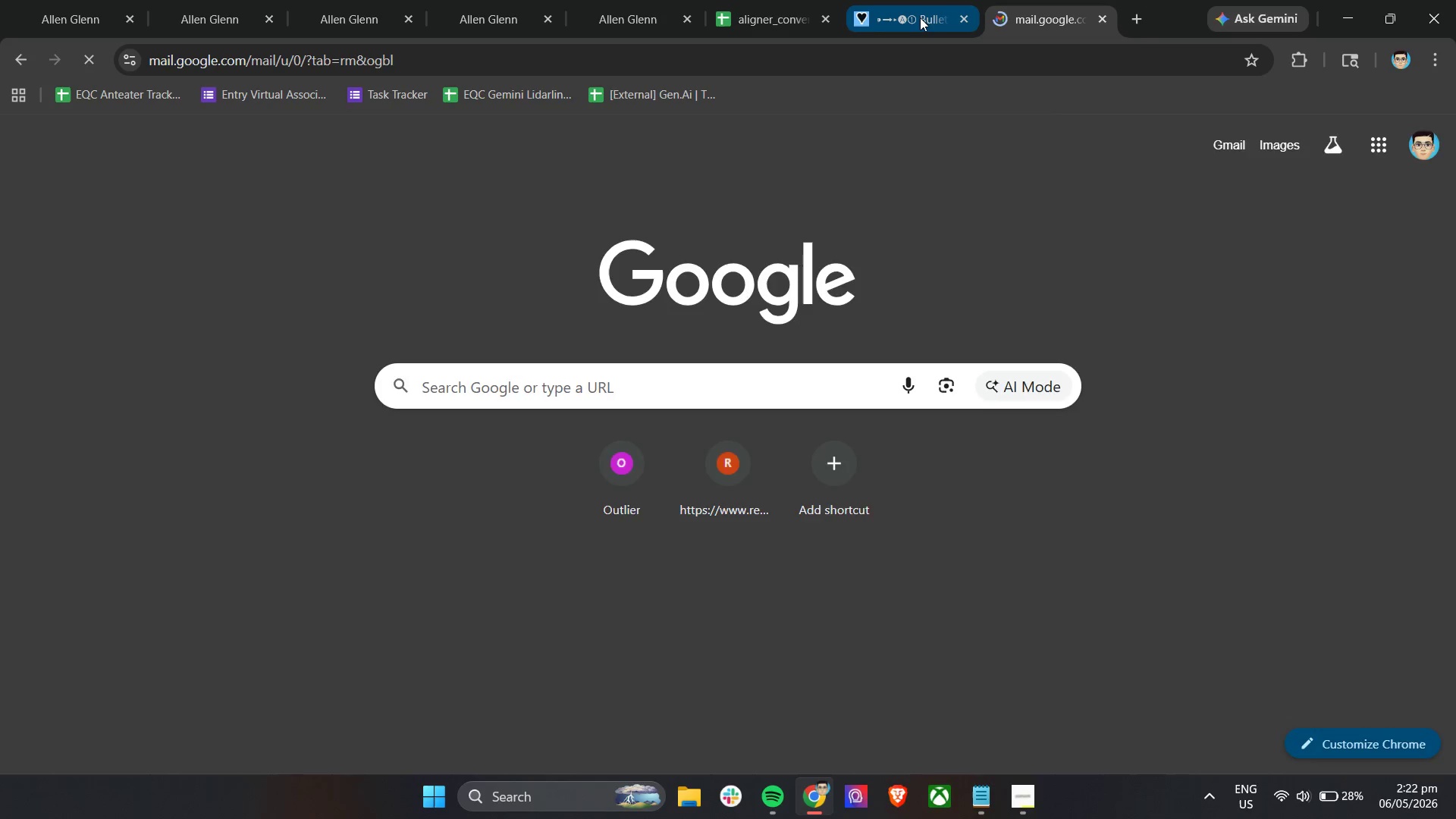 
left_click([960, 19])
 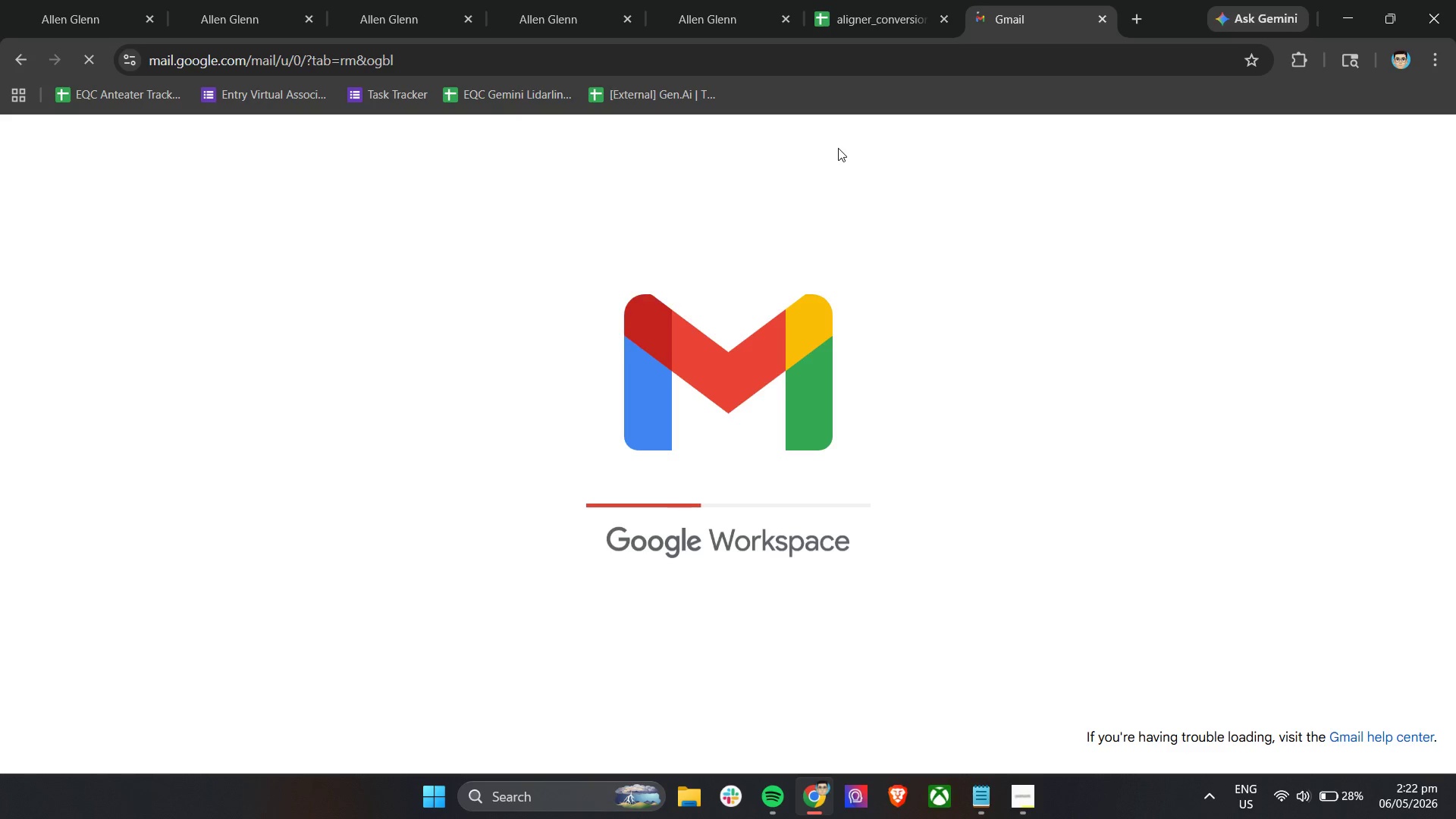 
wait(8.58)
 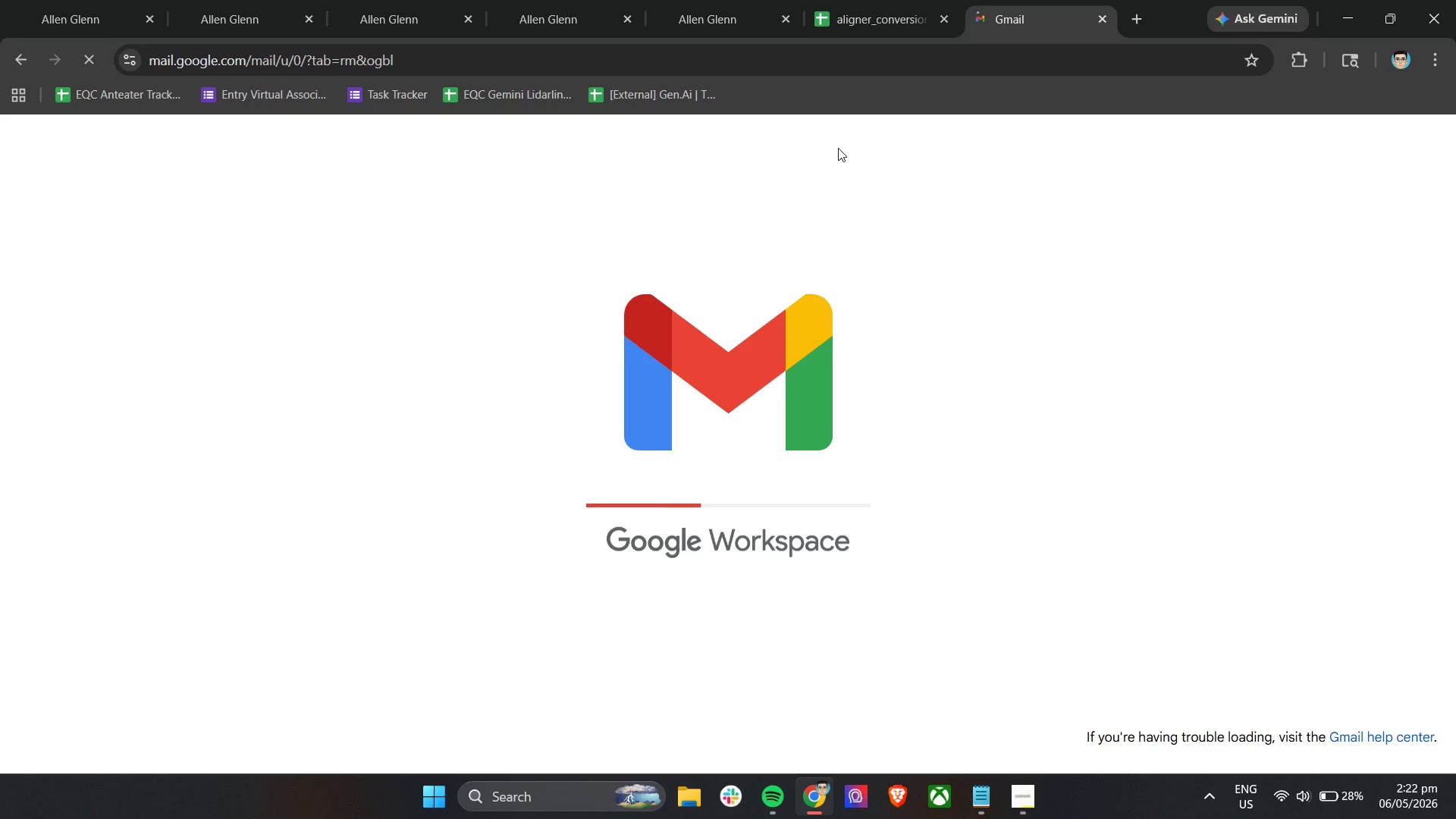 
left_click([68, 440])
 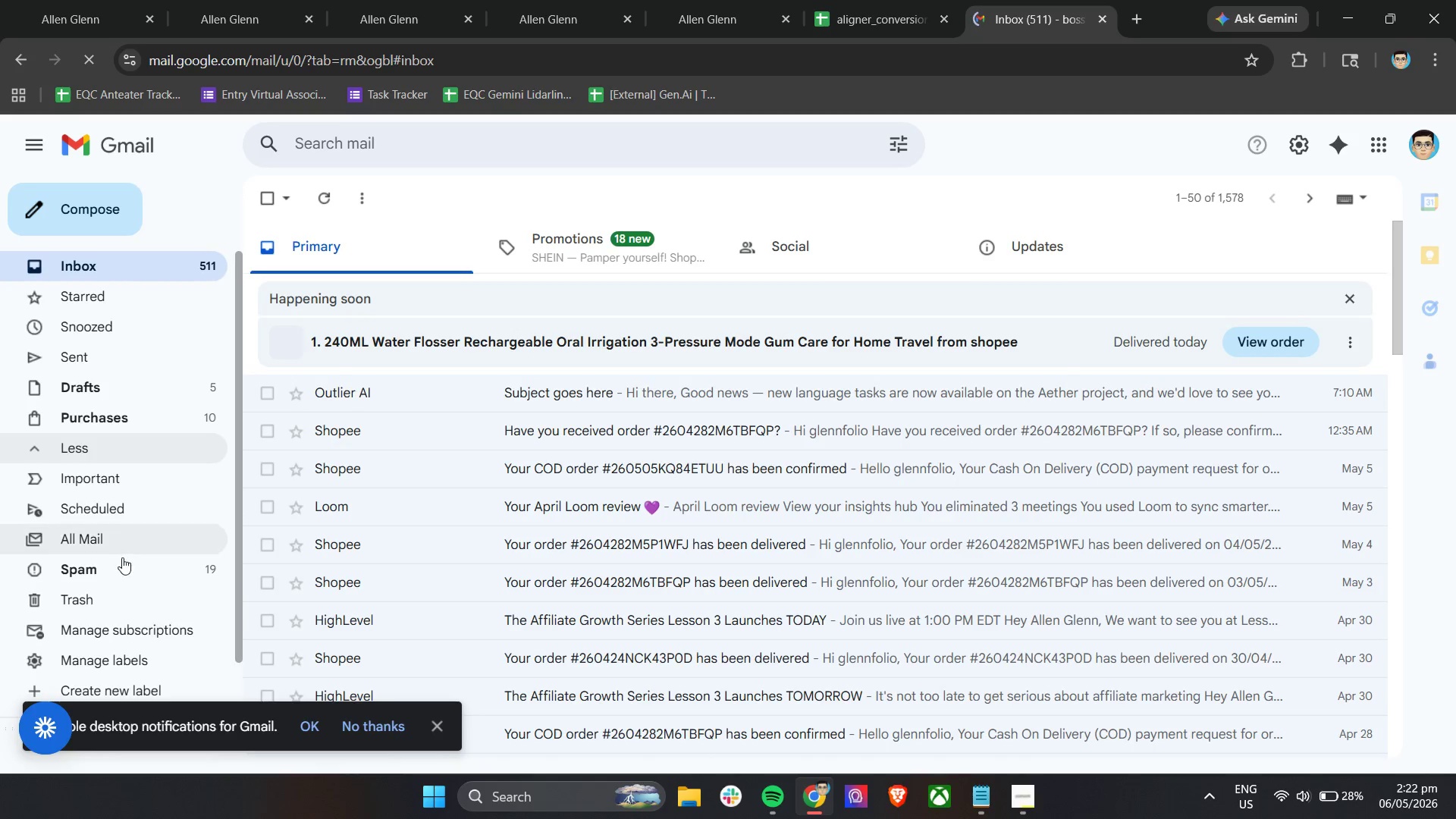 
left_click([122, 565])
 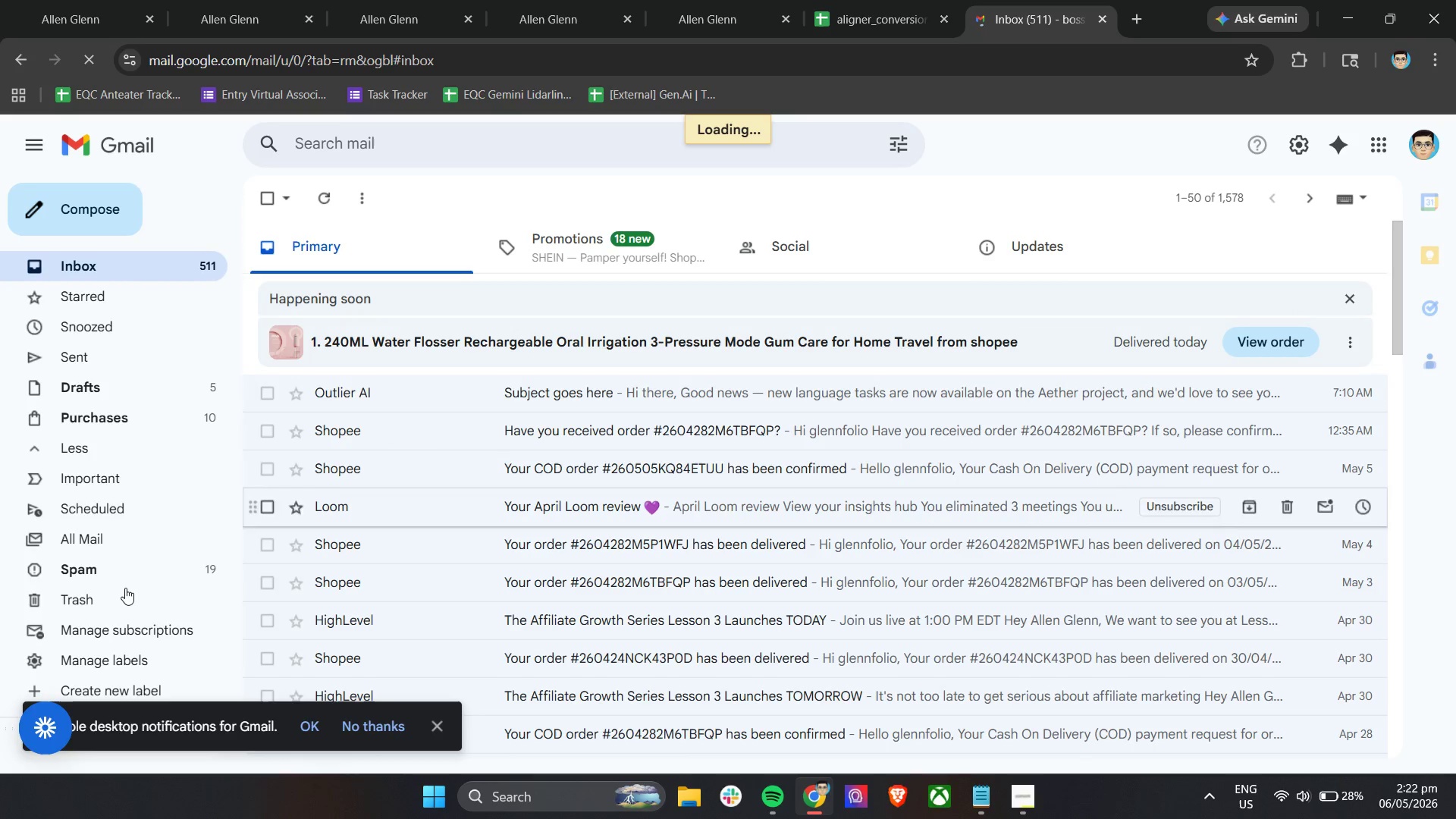 
left_click([125, 574])
 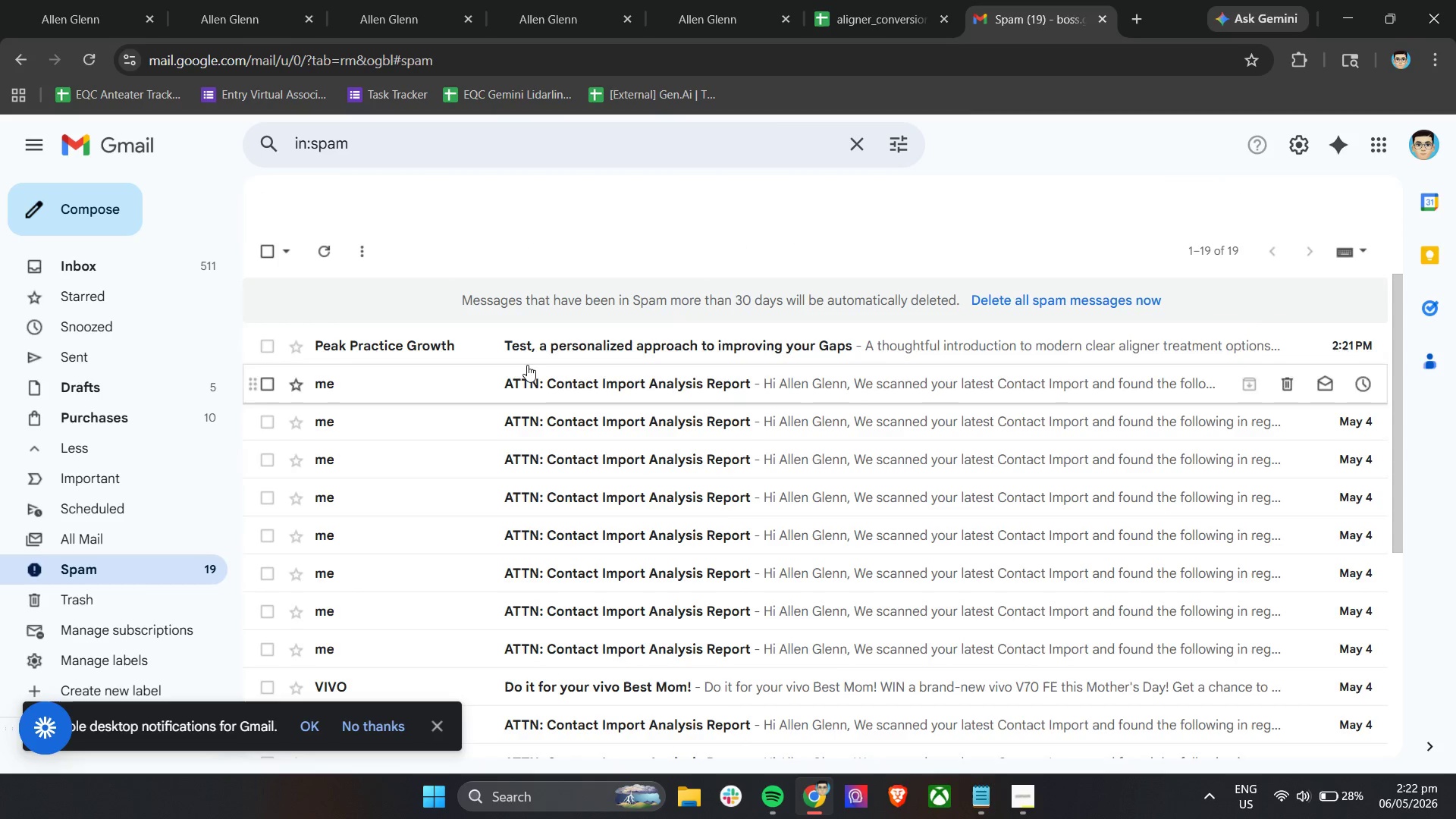 
left_click([568, 347])
 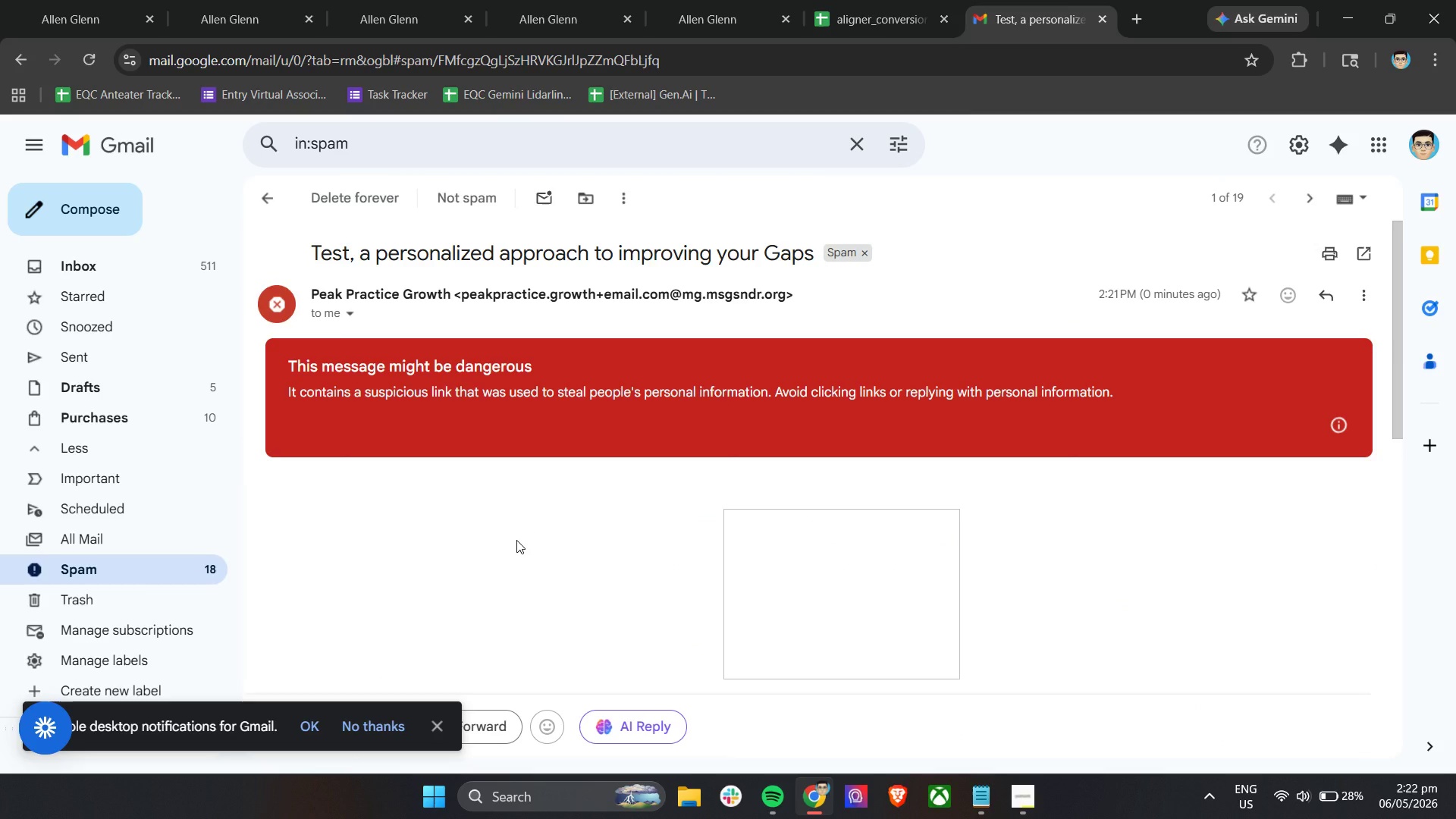 
scroll: coordinate [516, 540], scroll_direction: down, amount: 5.0
 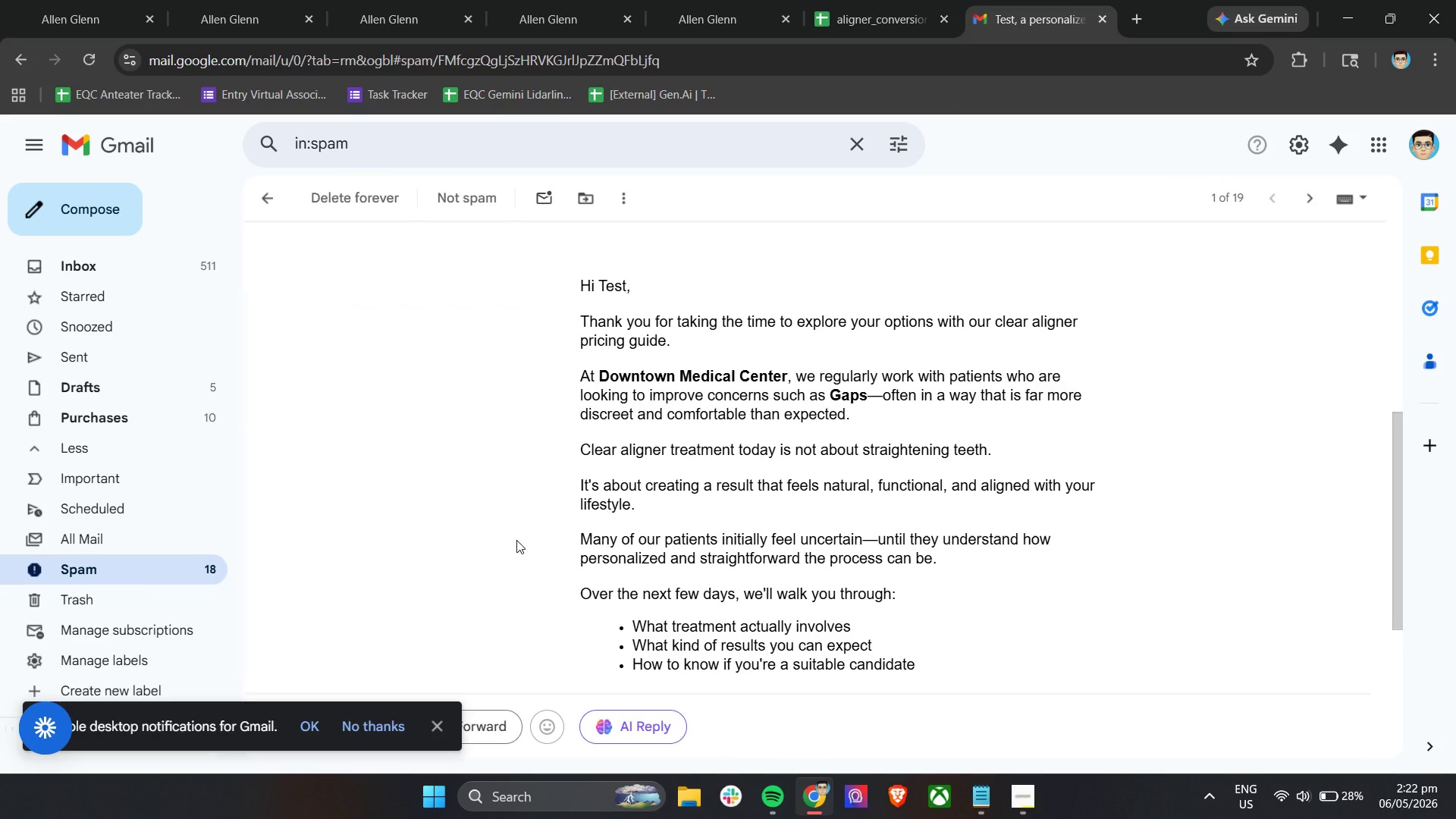 
scroll: coordinate [516, 540], scroll_direction: up, amount: 1.0
 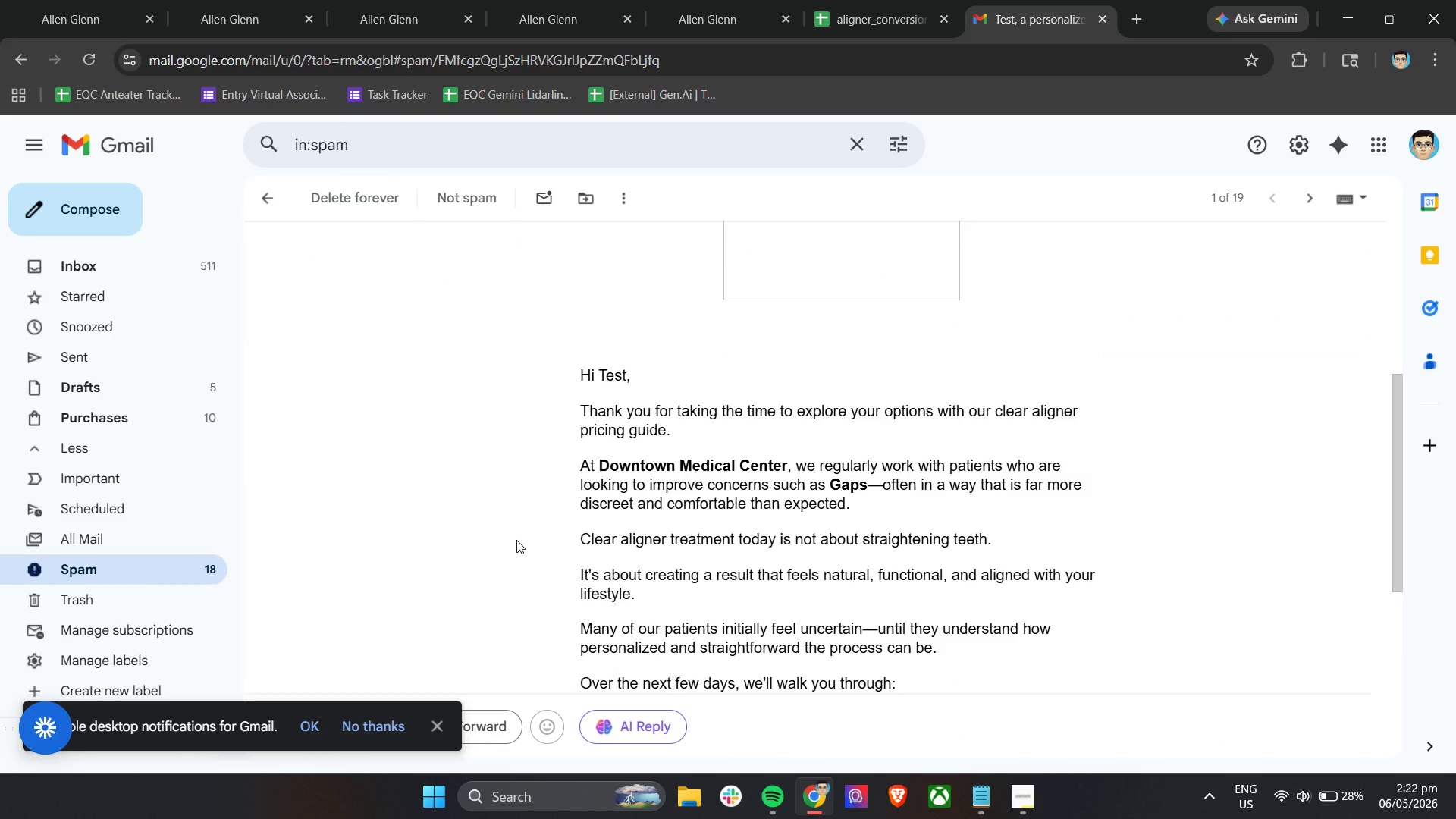 
scroll: coordinate [516, 540], scroll_direction: down, amount: 4.0
 